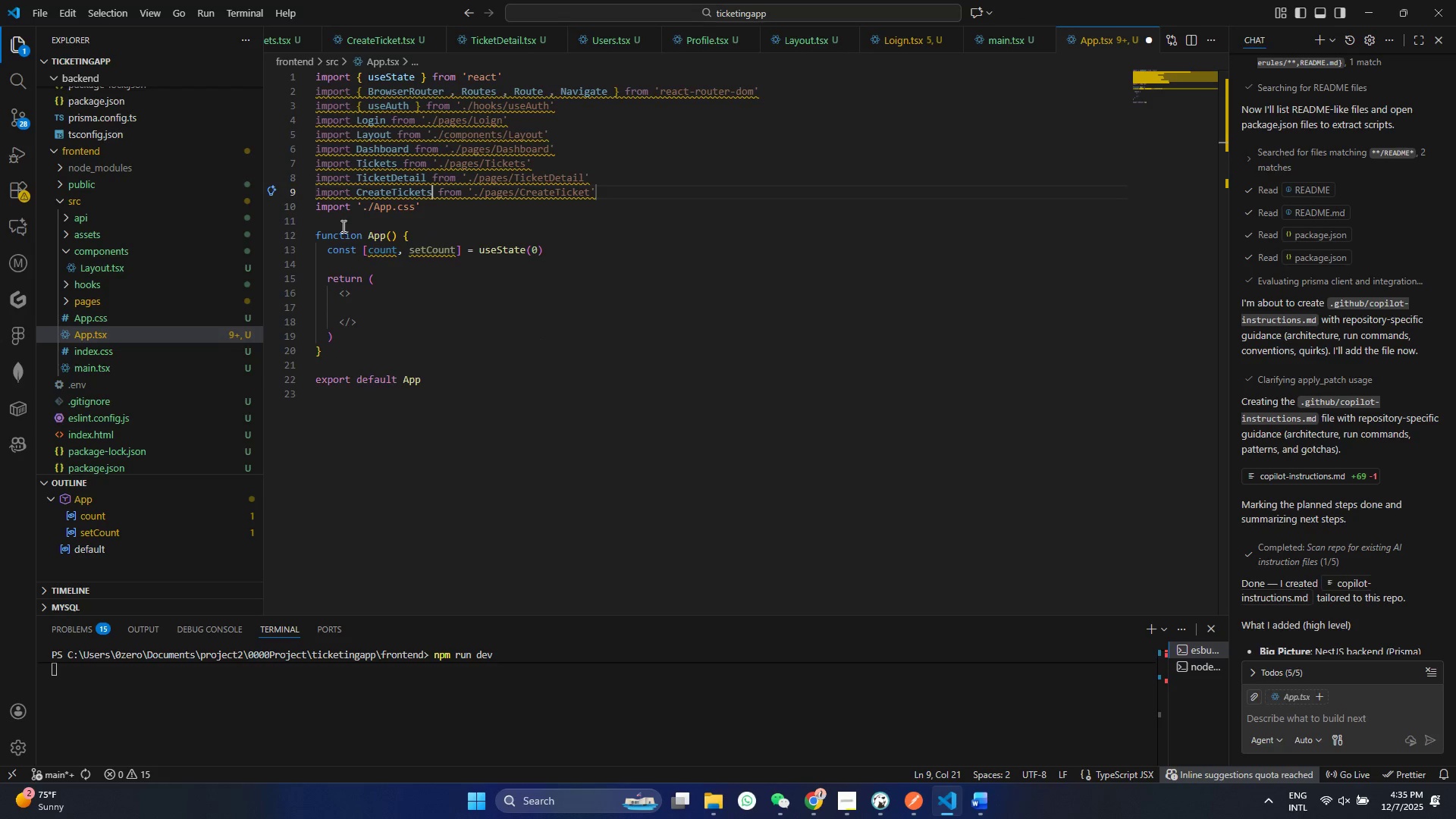 
key(Tab)
 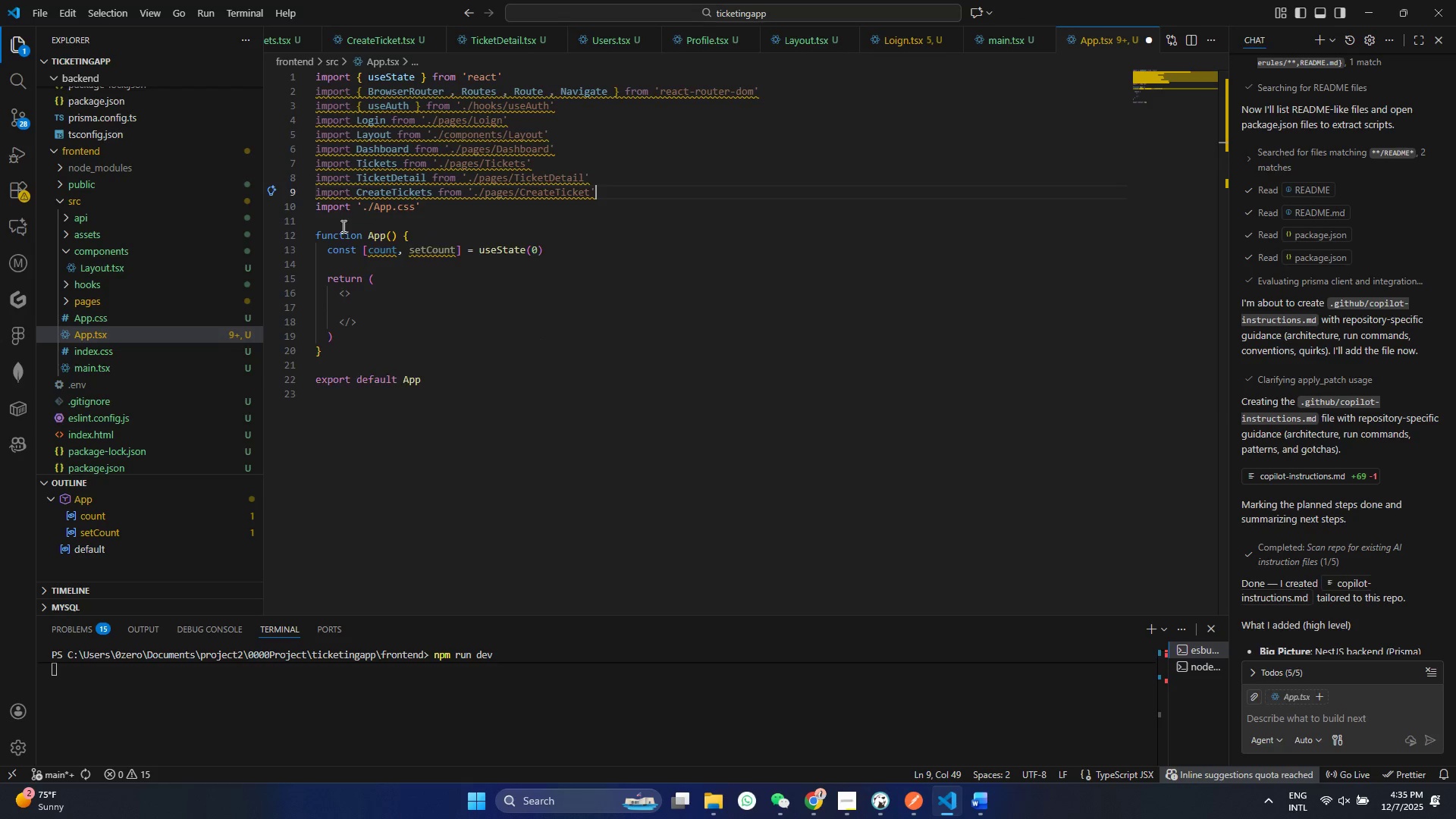 
key(Enter)
 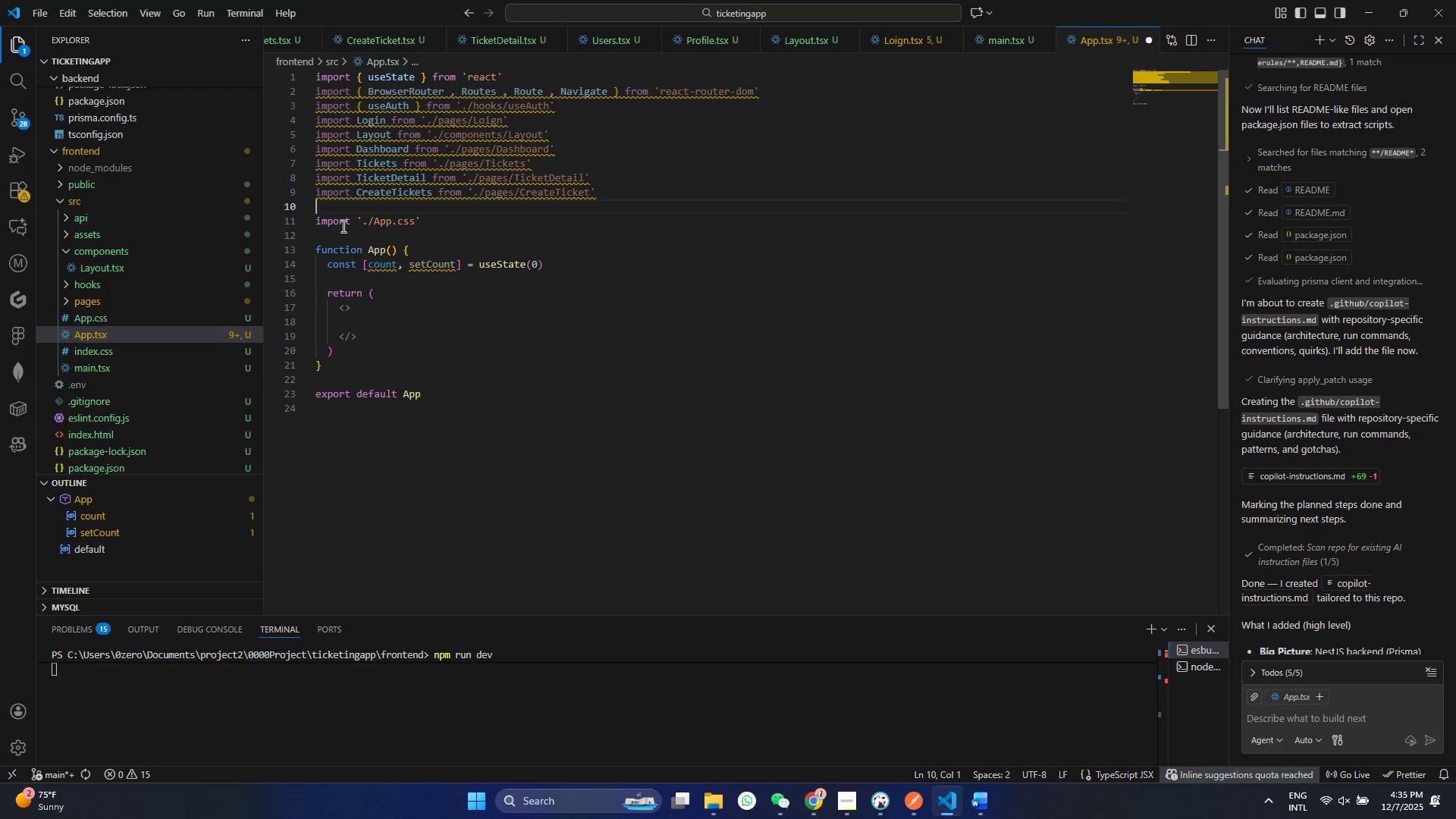 
key(Control+ControlLeft)
 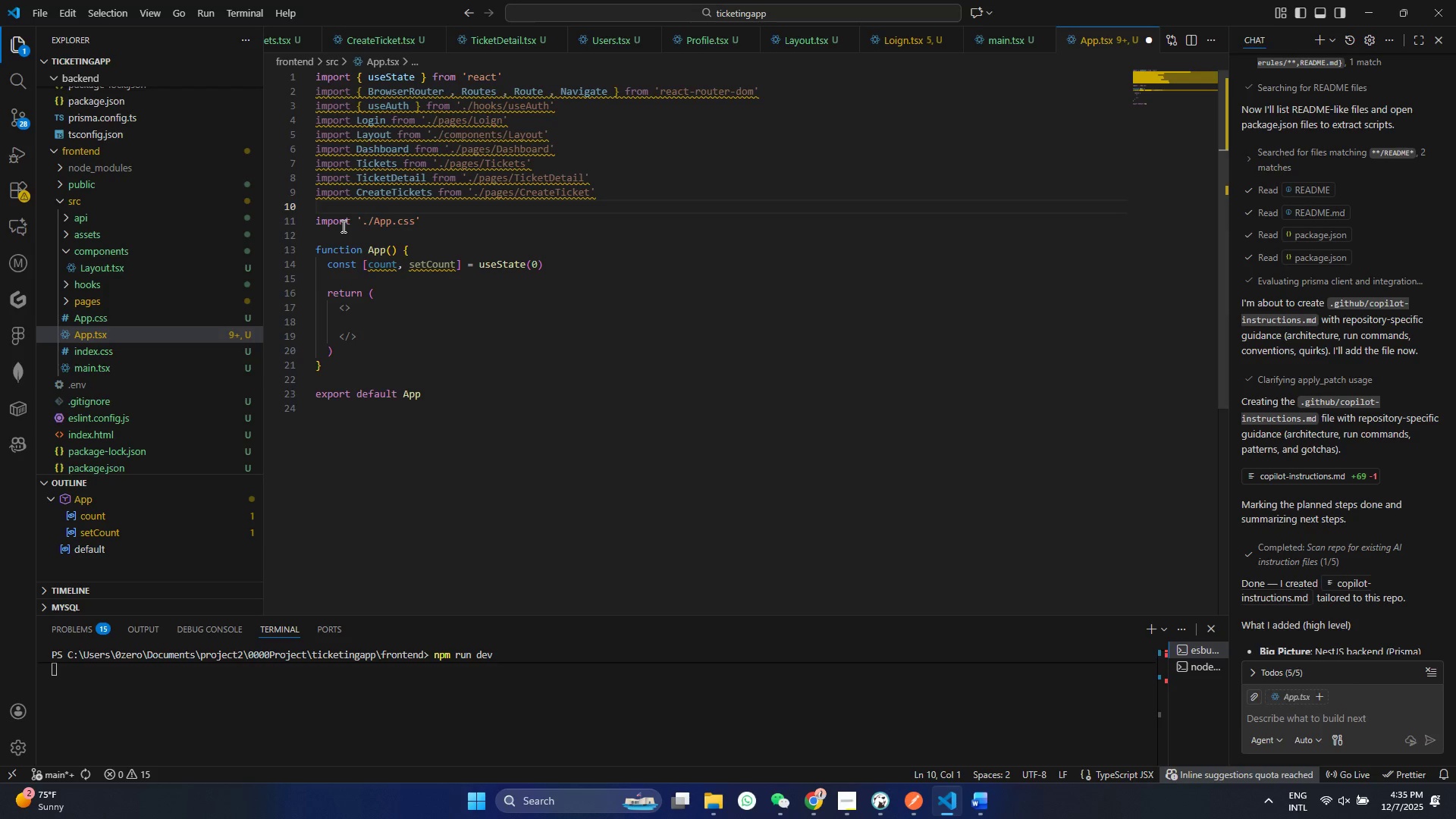 
type(impr)
key(Backspace)
type(or USe)
 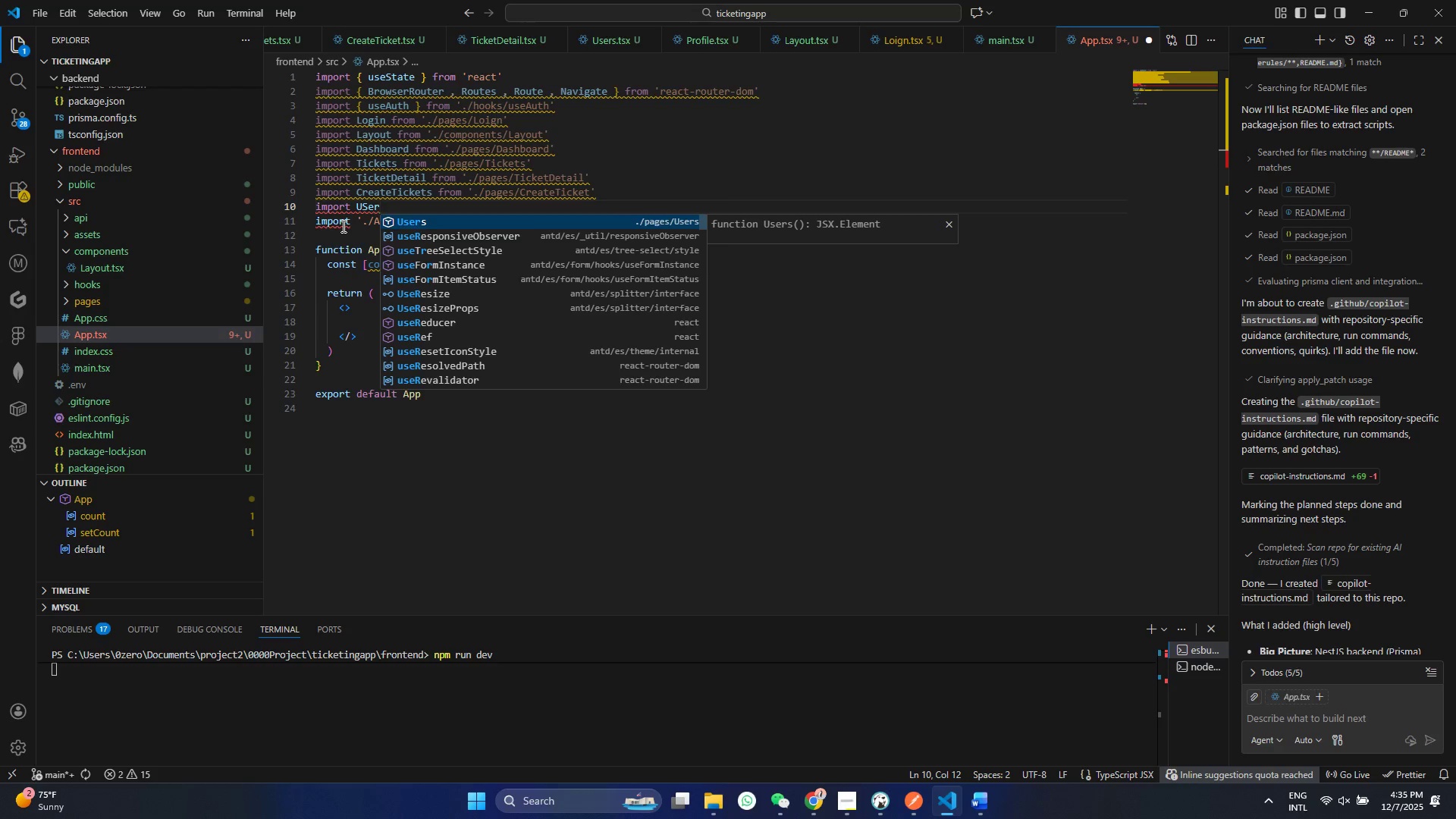 
 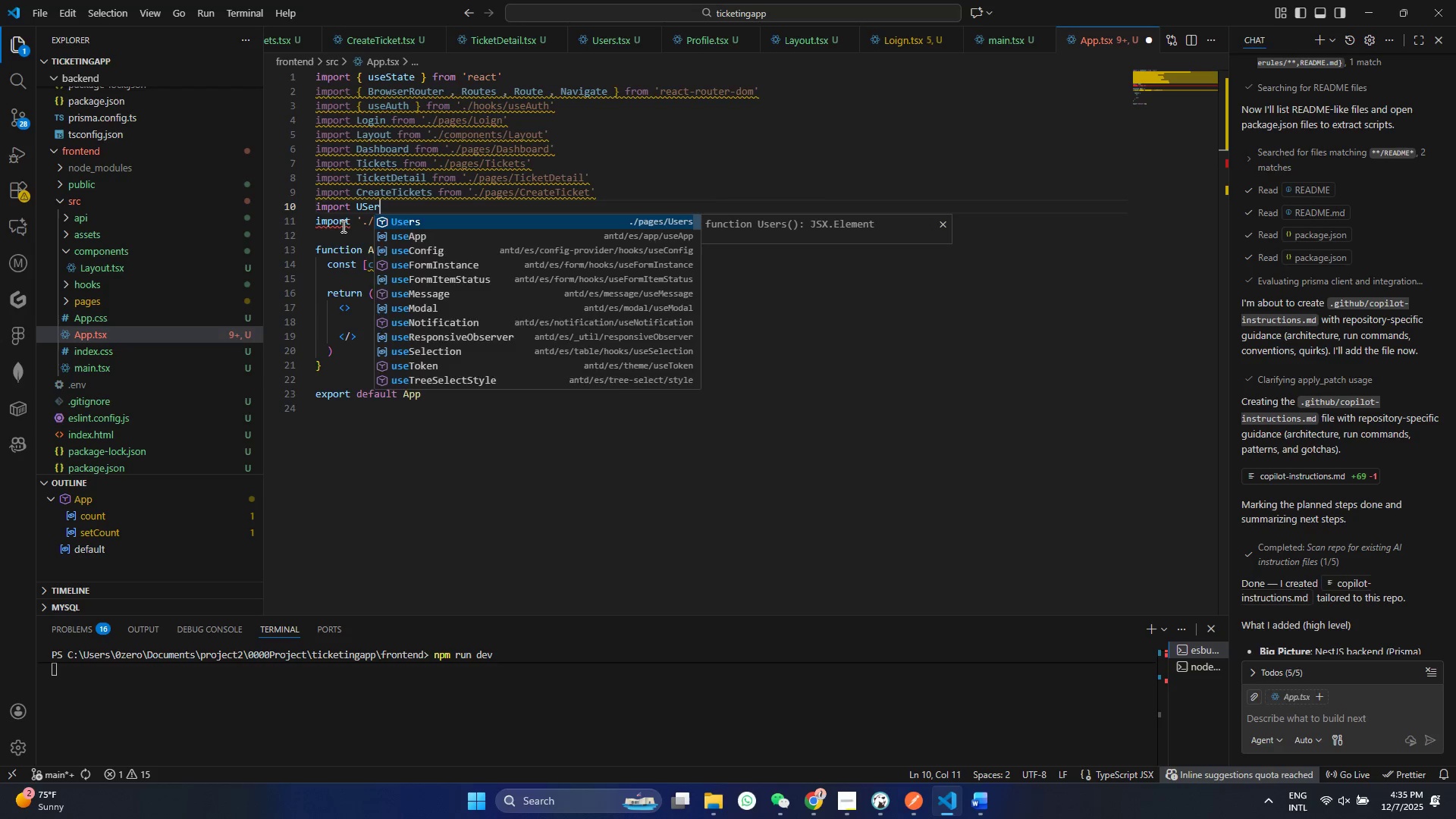 
hold_key(key=R, duration=3.5)
 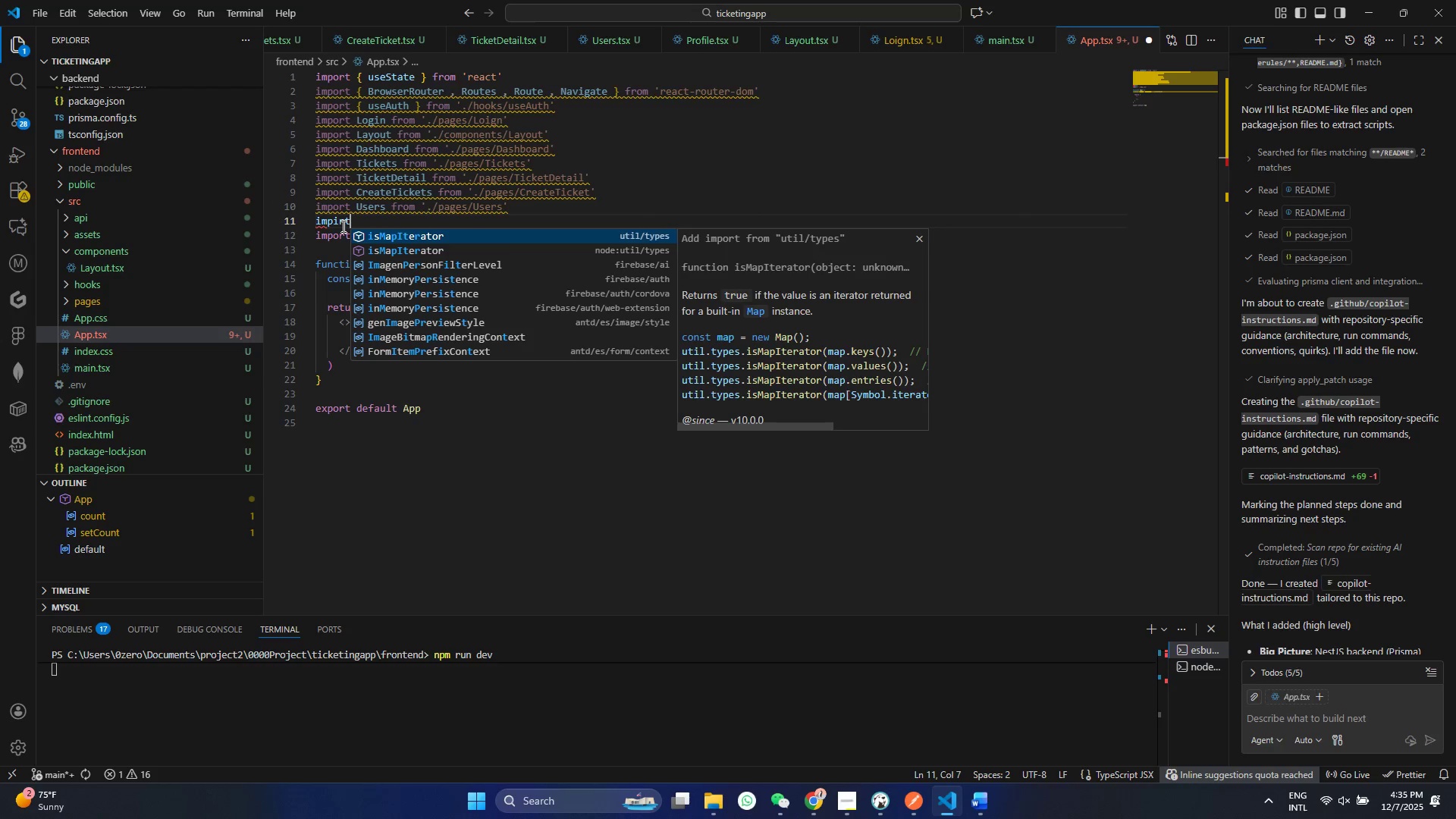 
key(Enter)
 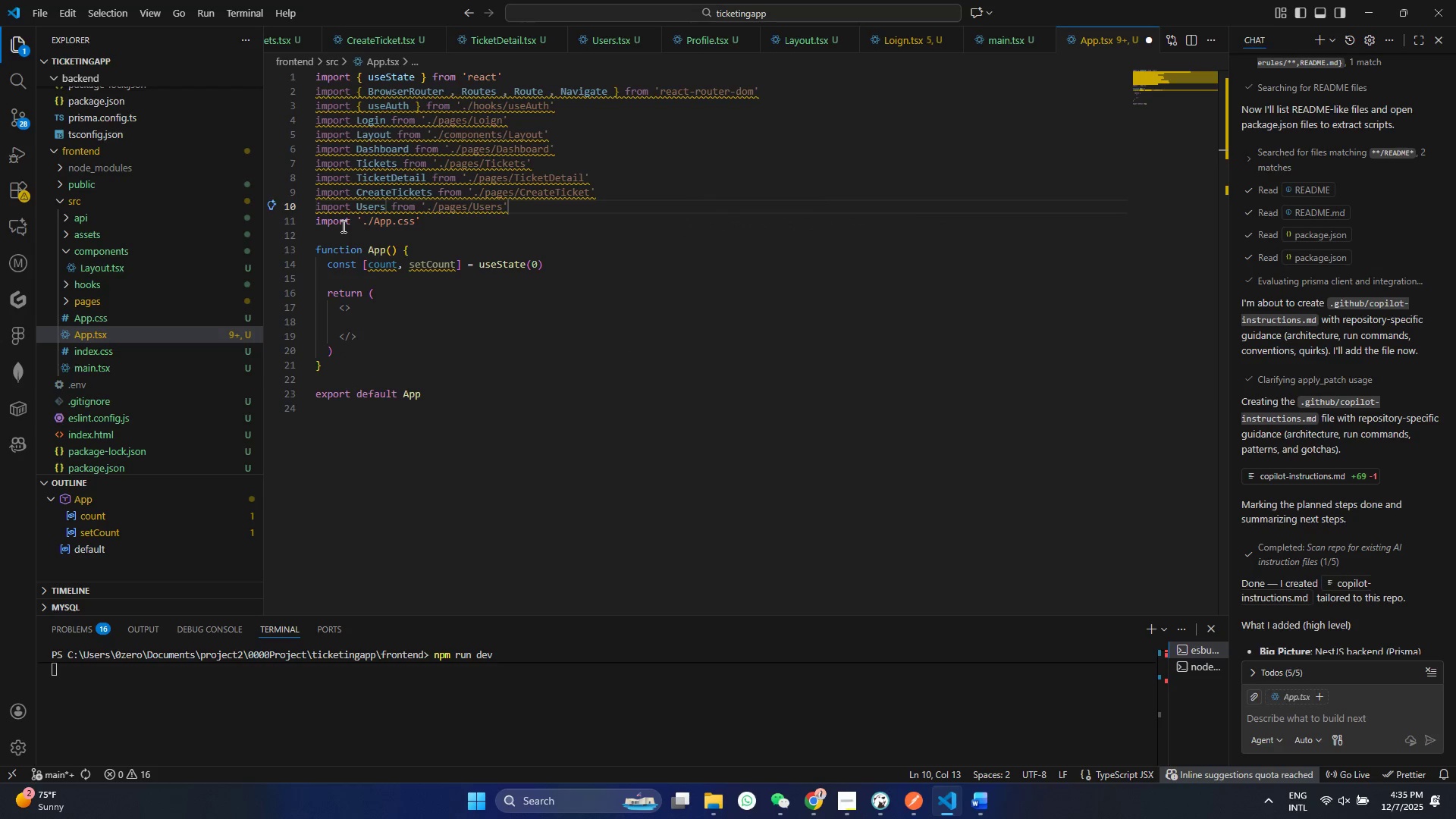 
key(Tab)
 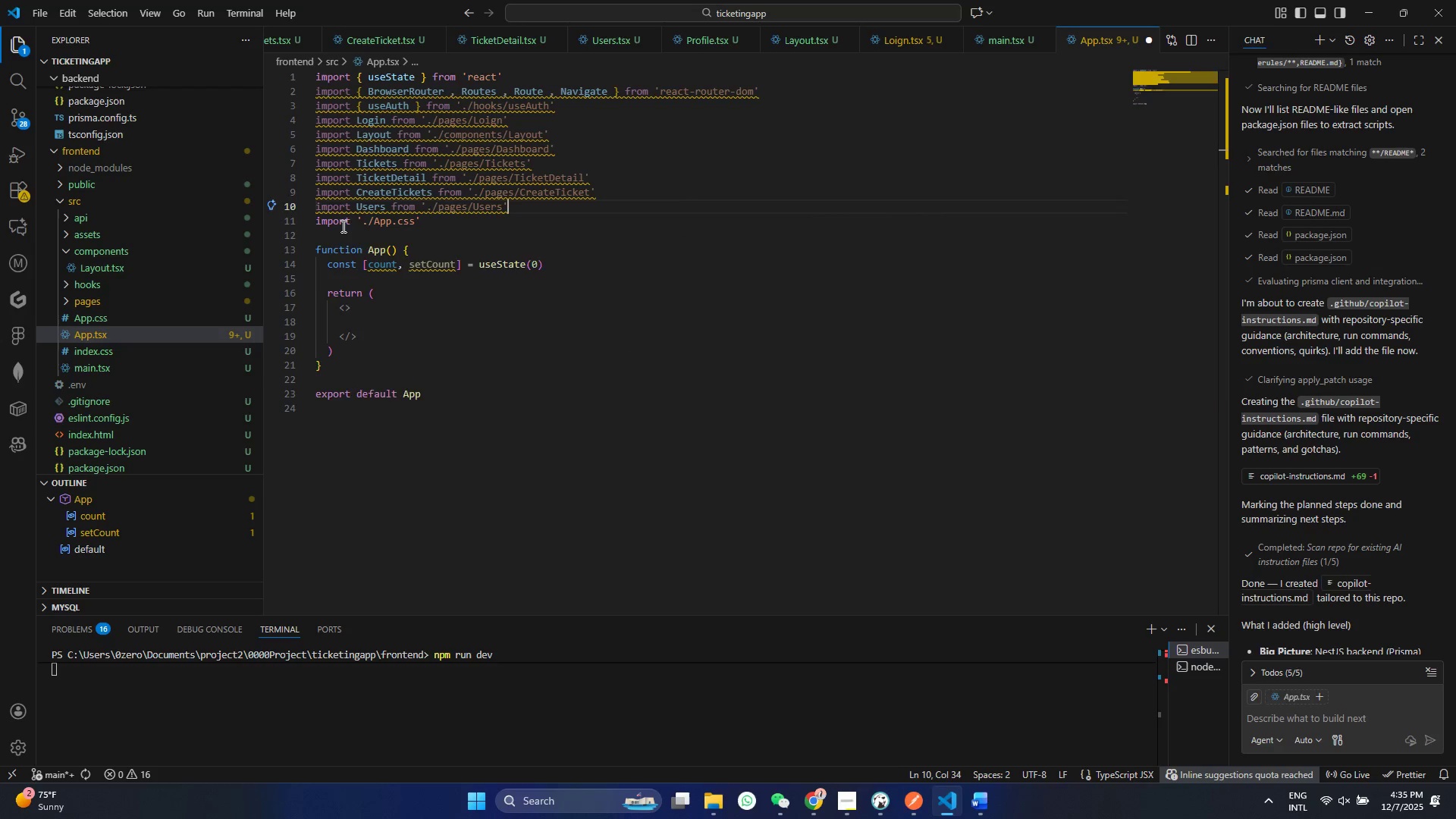 
key(Enter)
 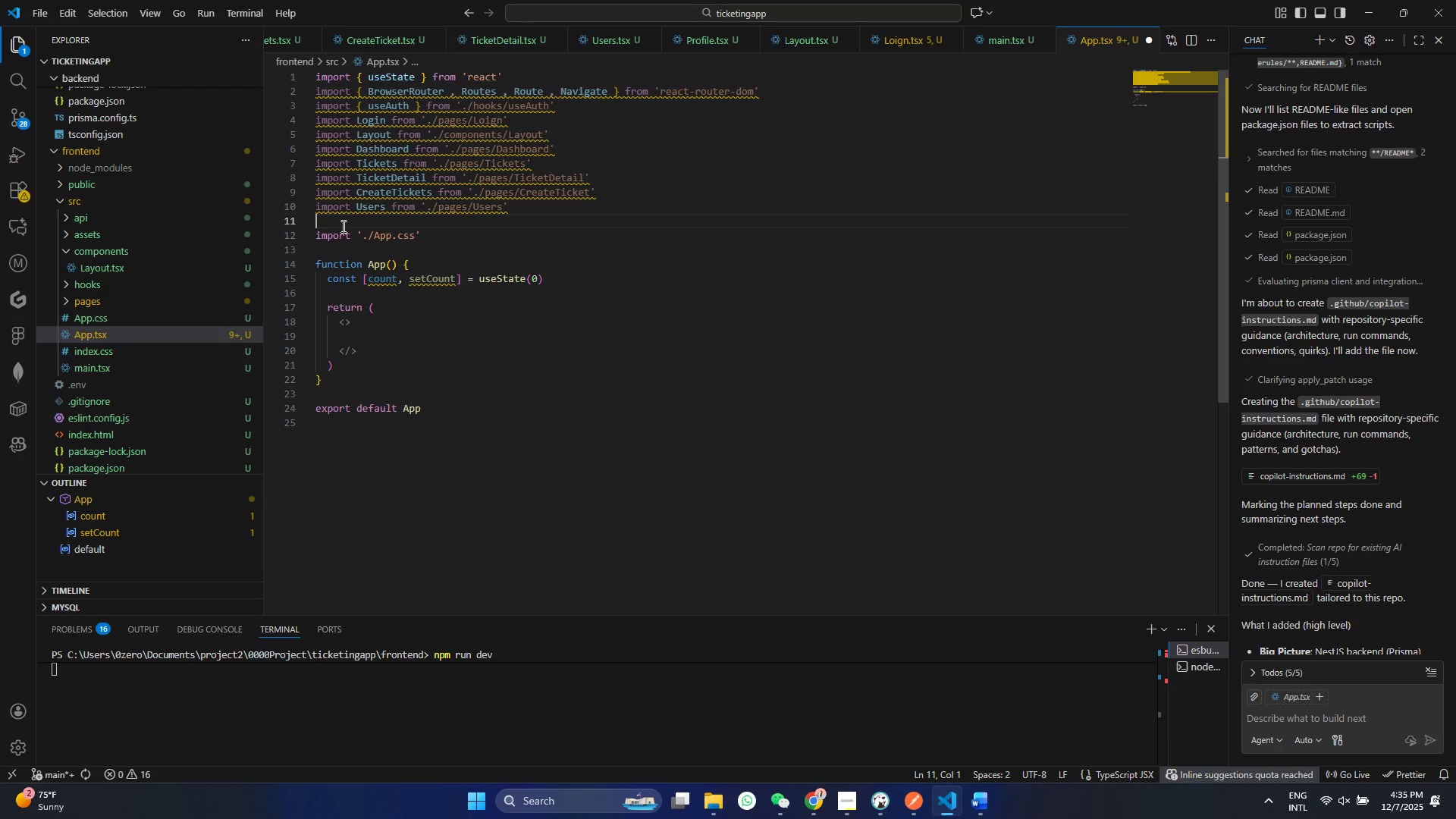 
type(imit)
key(Backspace)
key(Backspace)
key(Backspace)
type(ot Prof)
 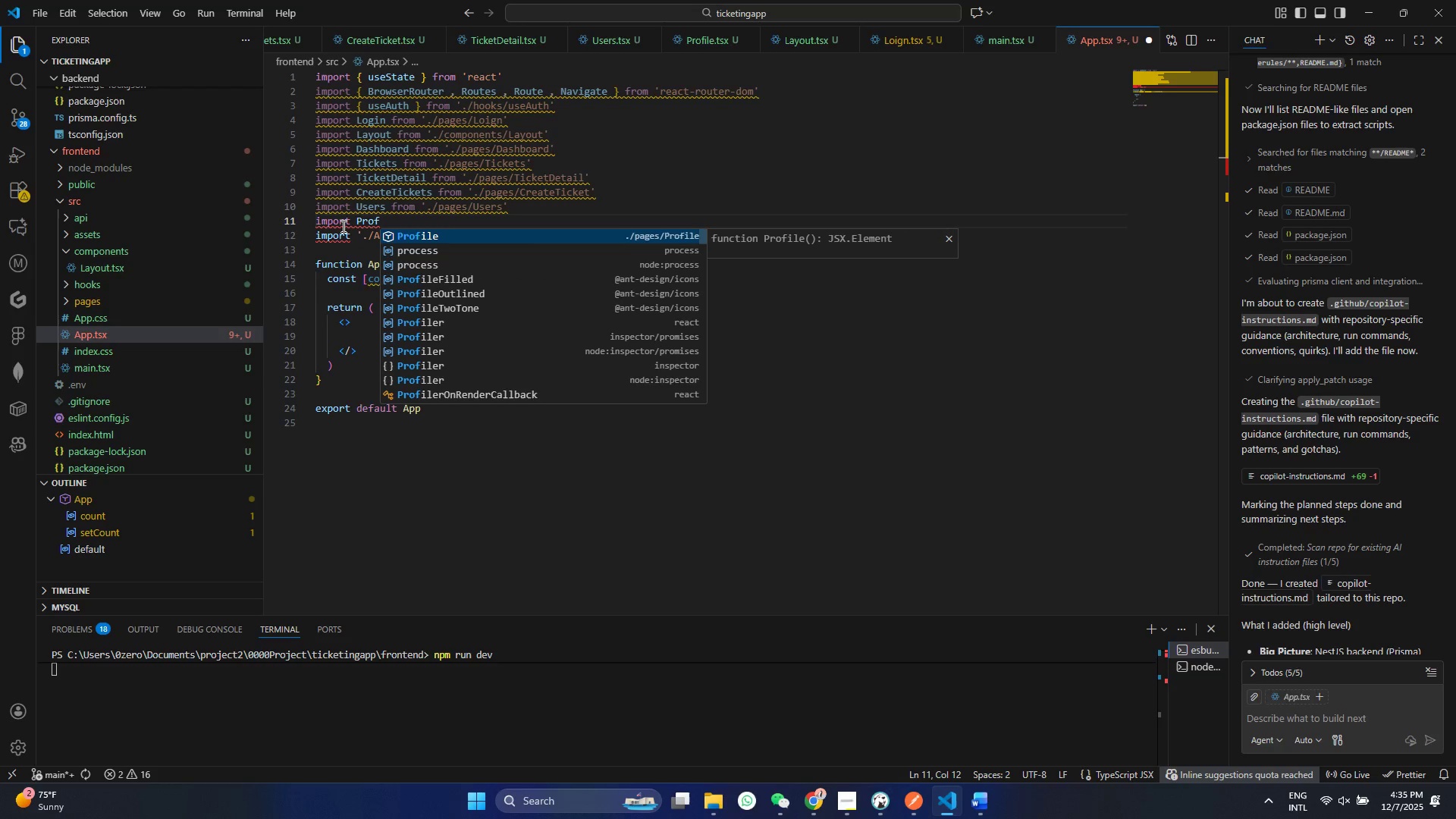 
key(Enter)
 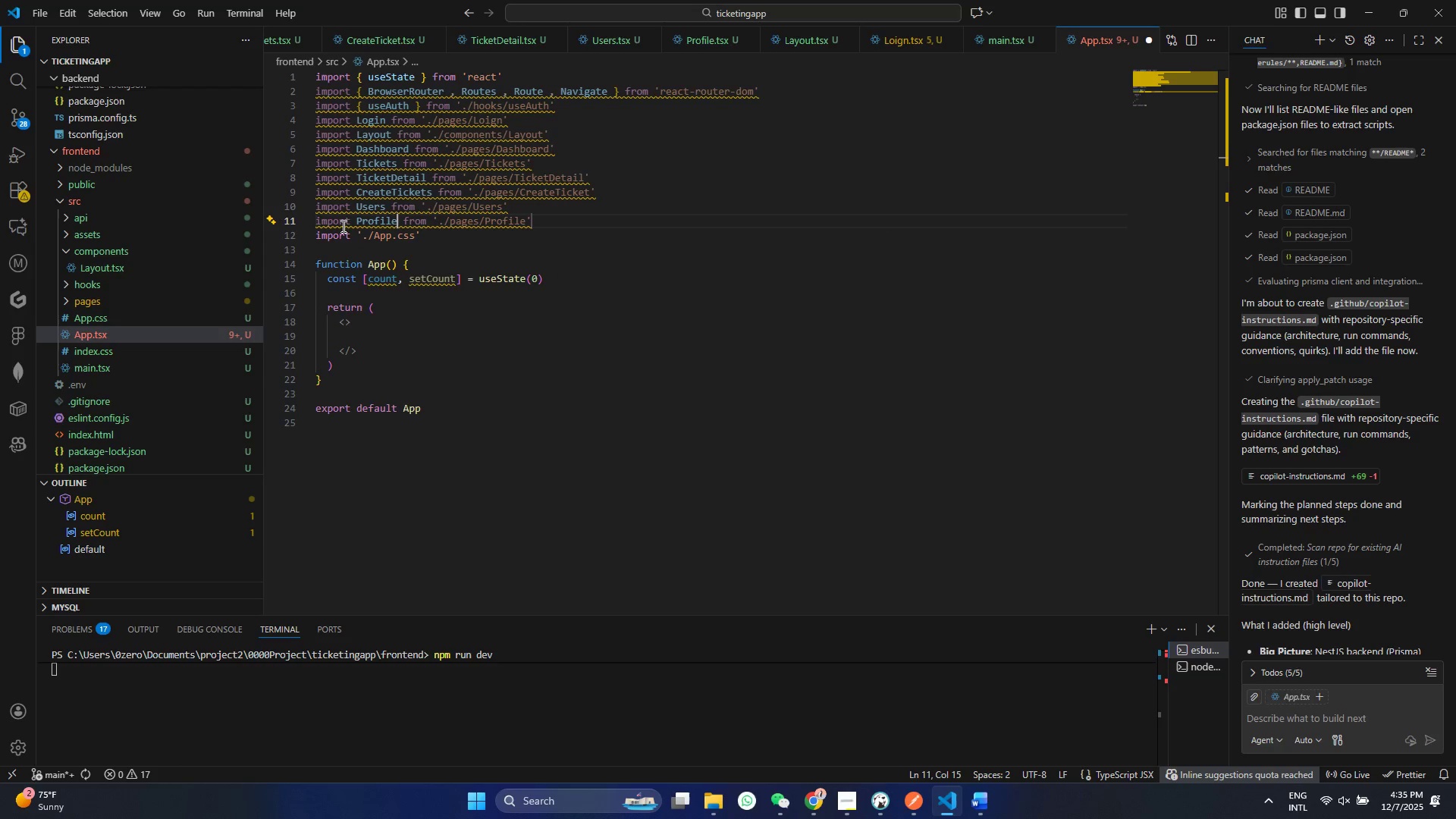 
key(Control+S)
 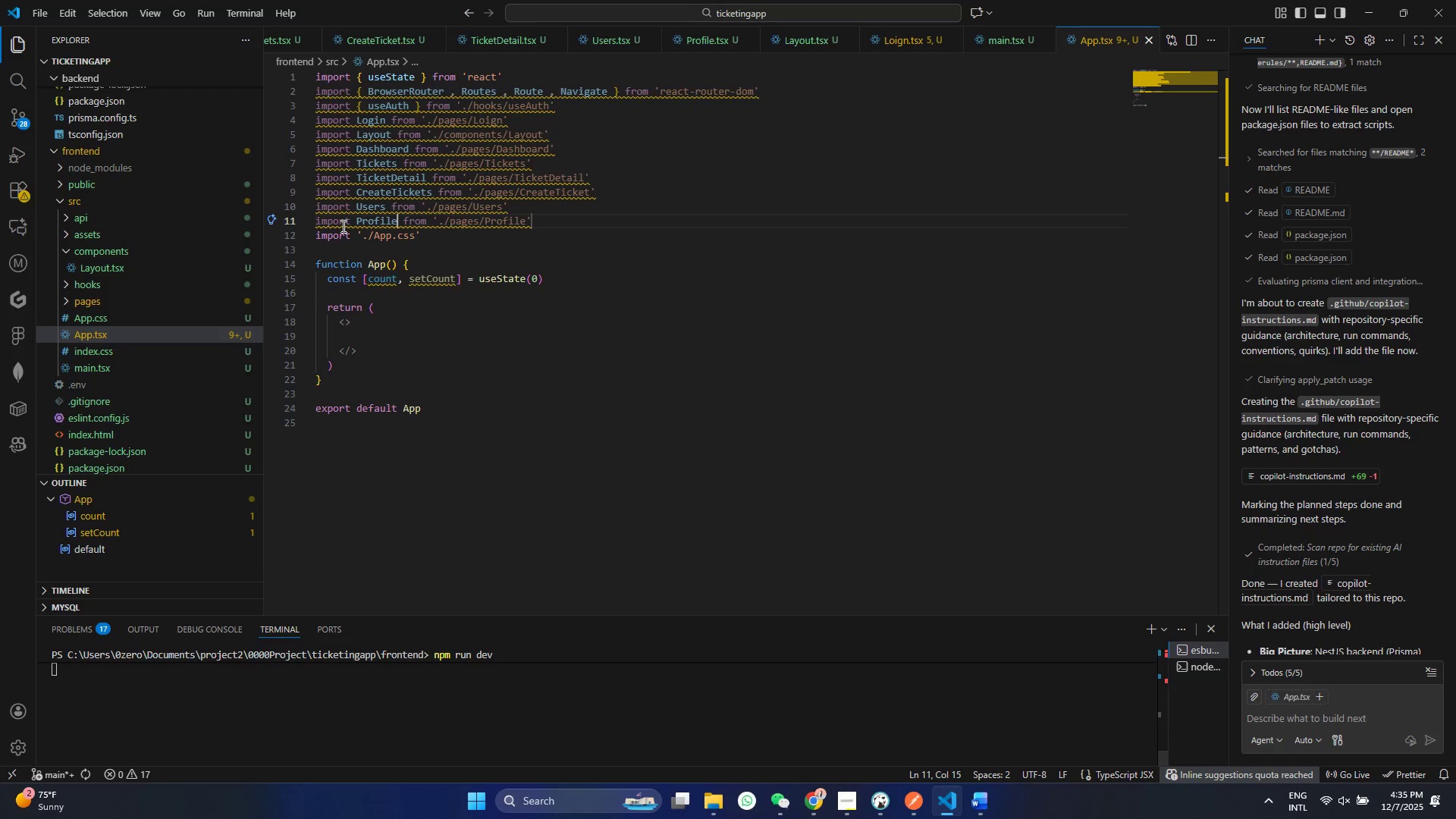 
key(Enter)
 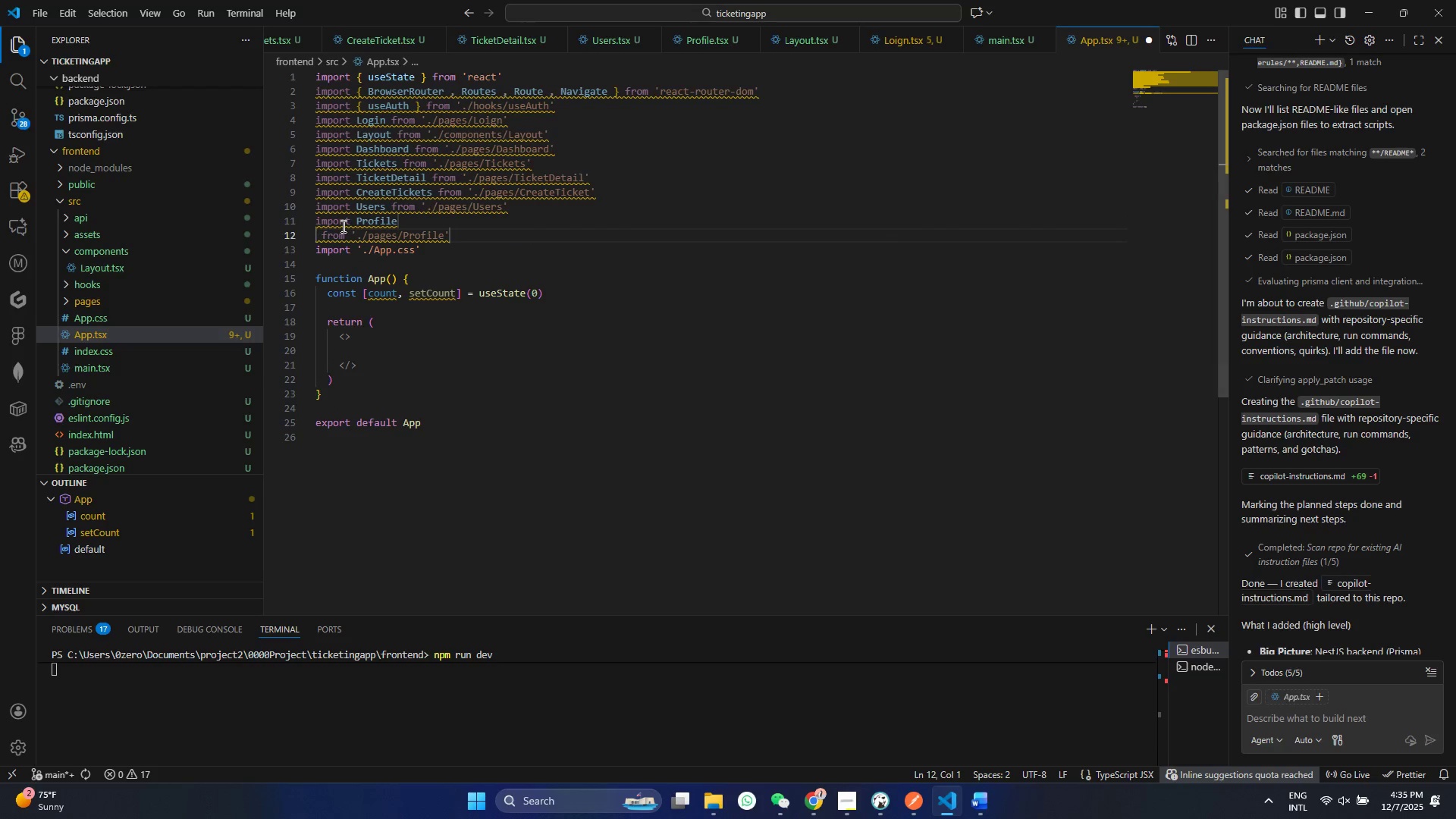 
key(Control+Z)
 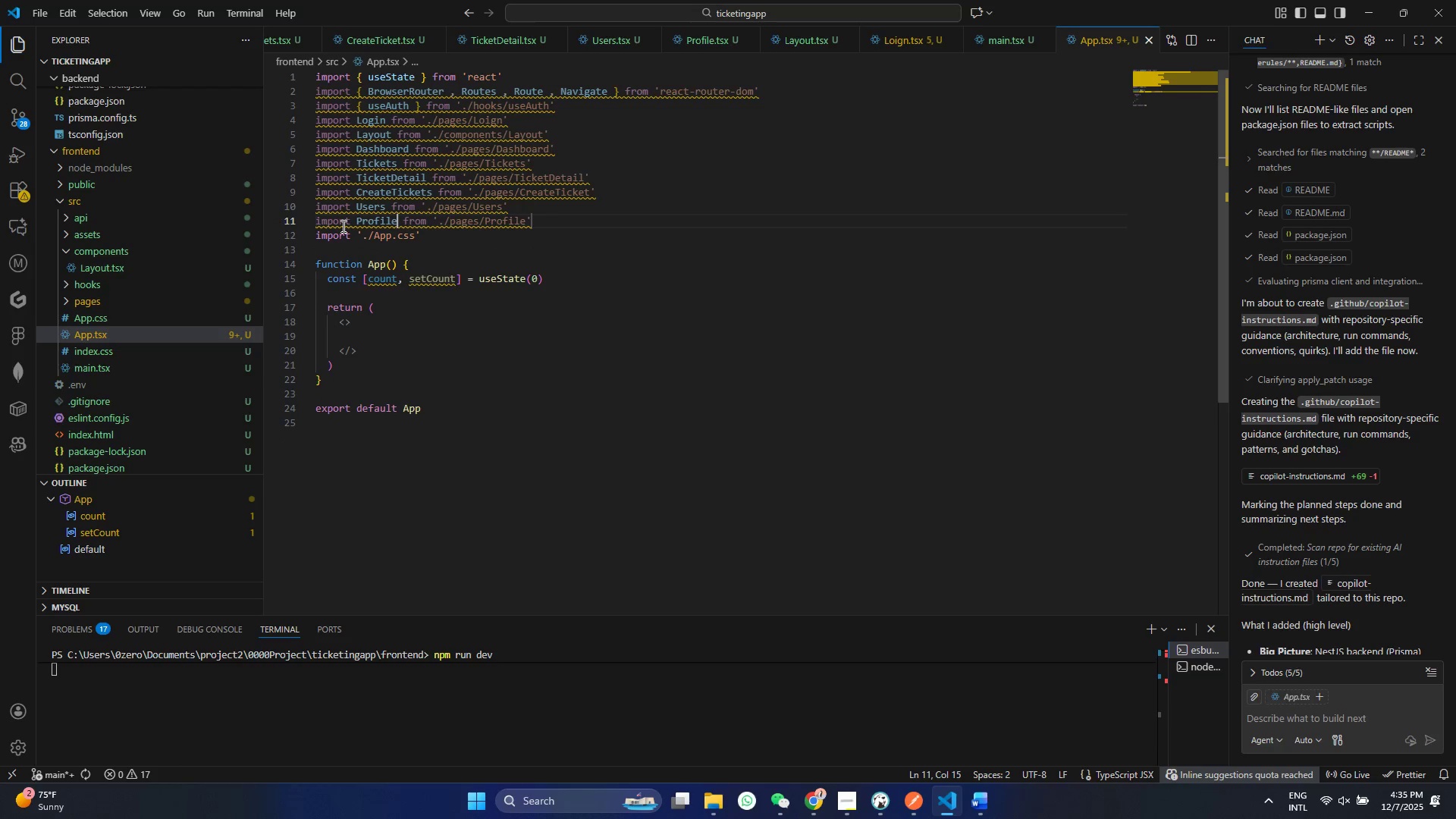 
key(Control+S)
 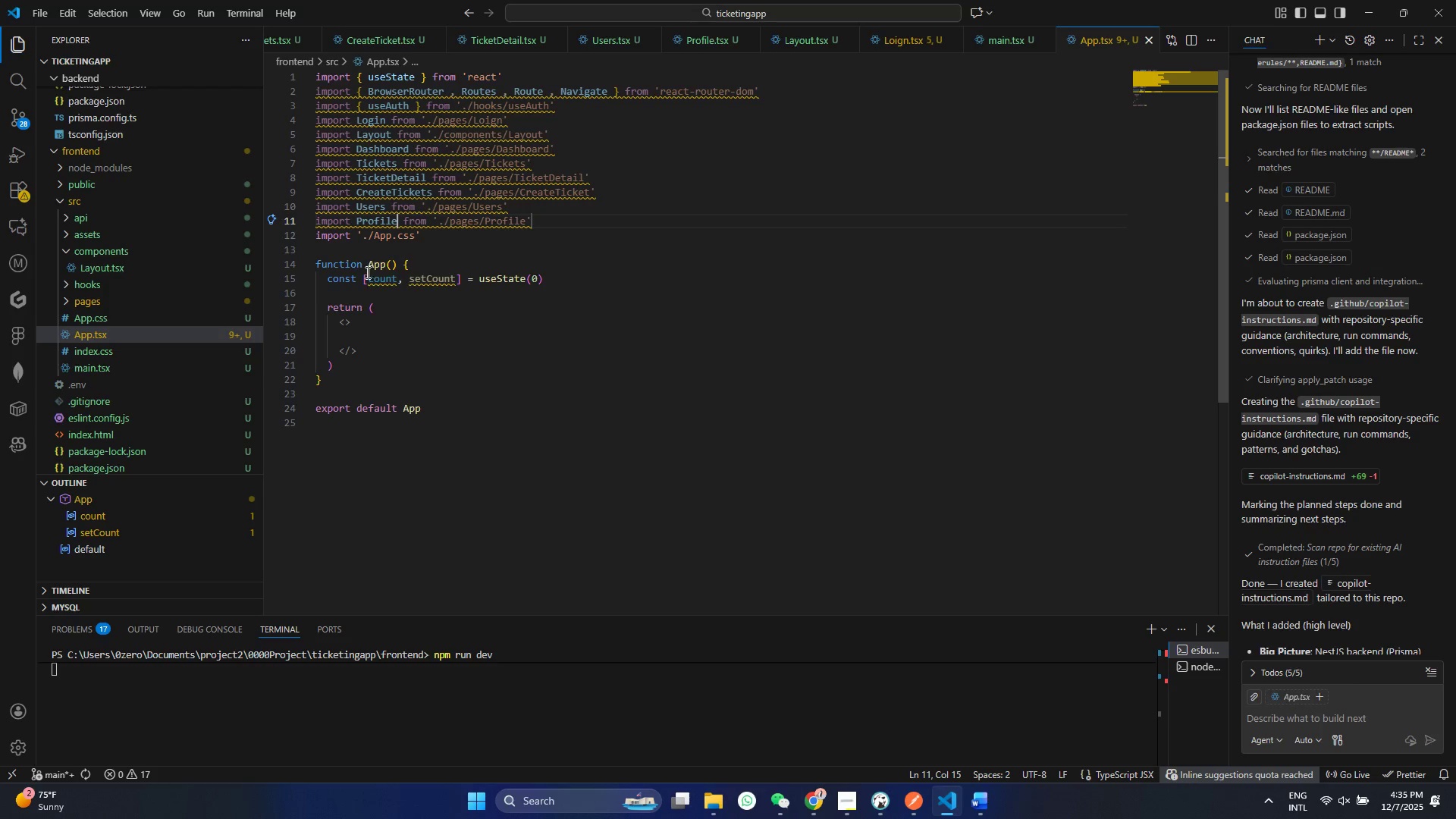 
left_click_drag(start_coordinate=[426, 236], to_coordinate=[279, 234])
 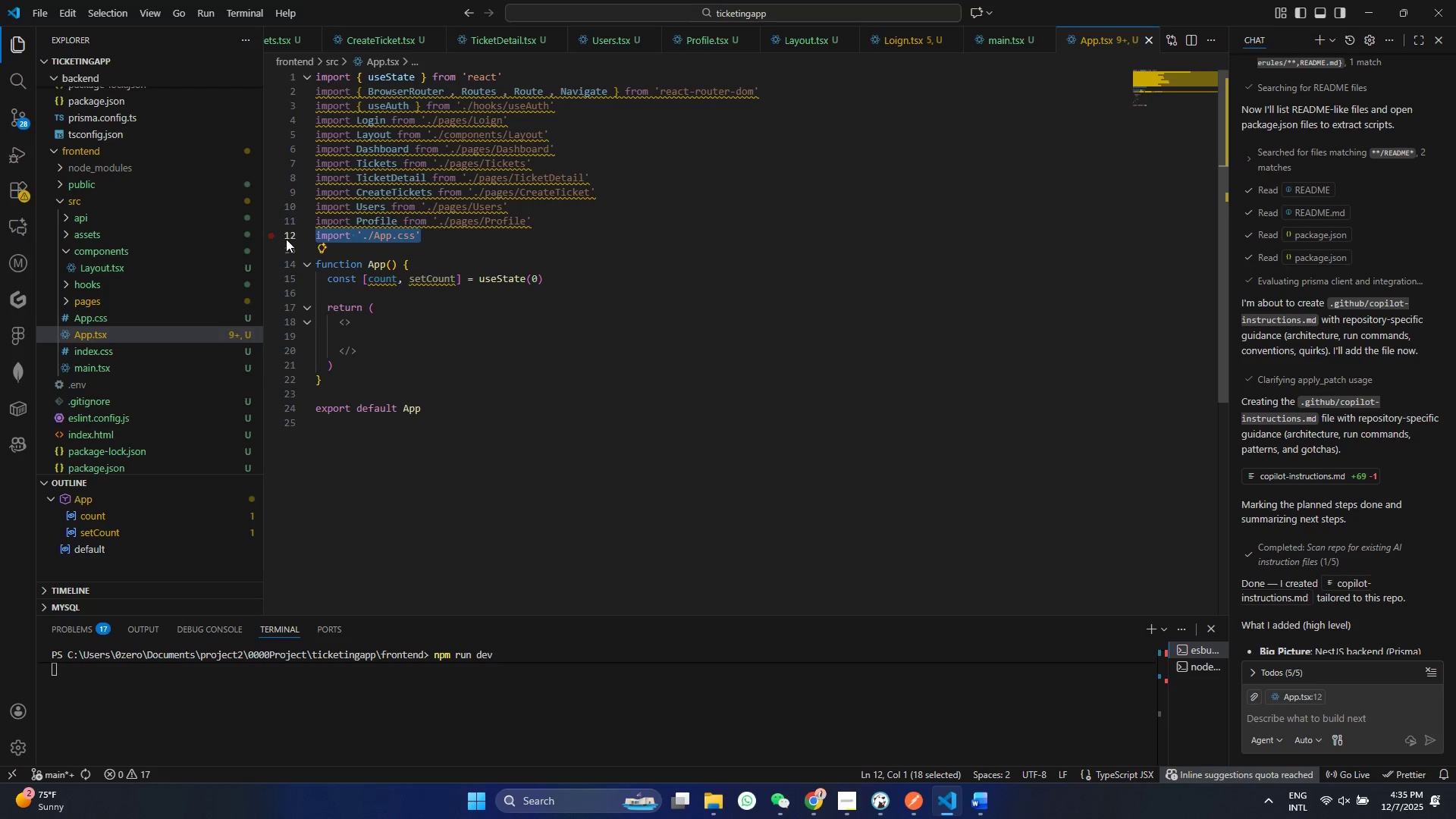 
key(Backspace)
 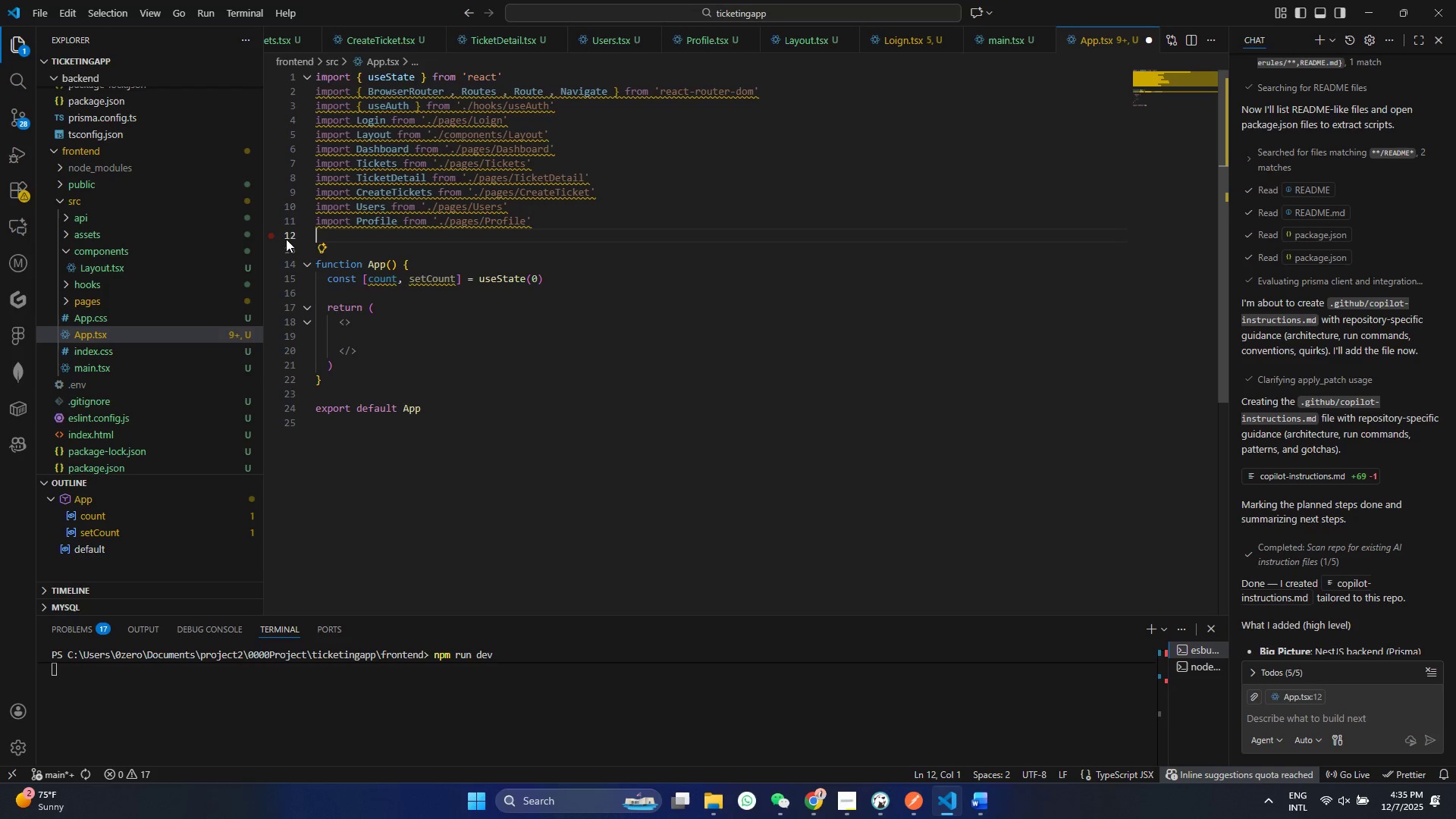 
key(Control+ControlLeft)
 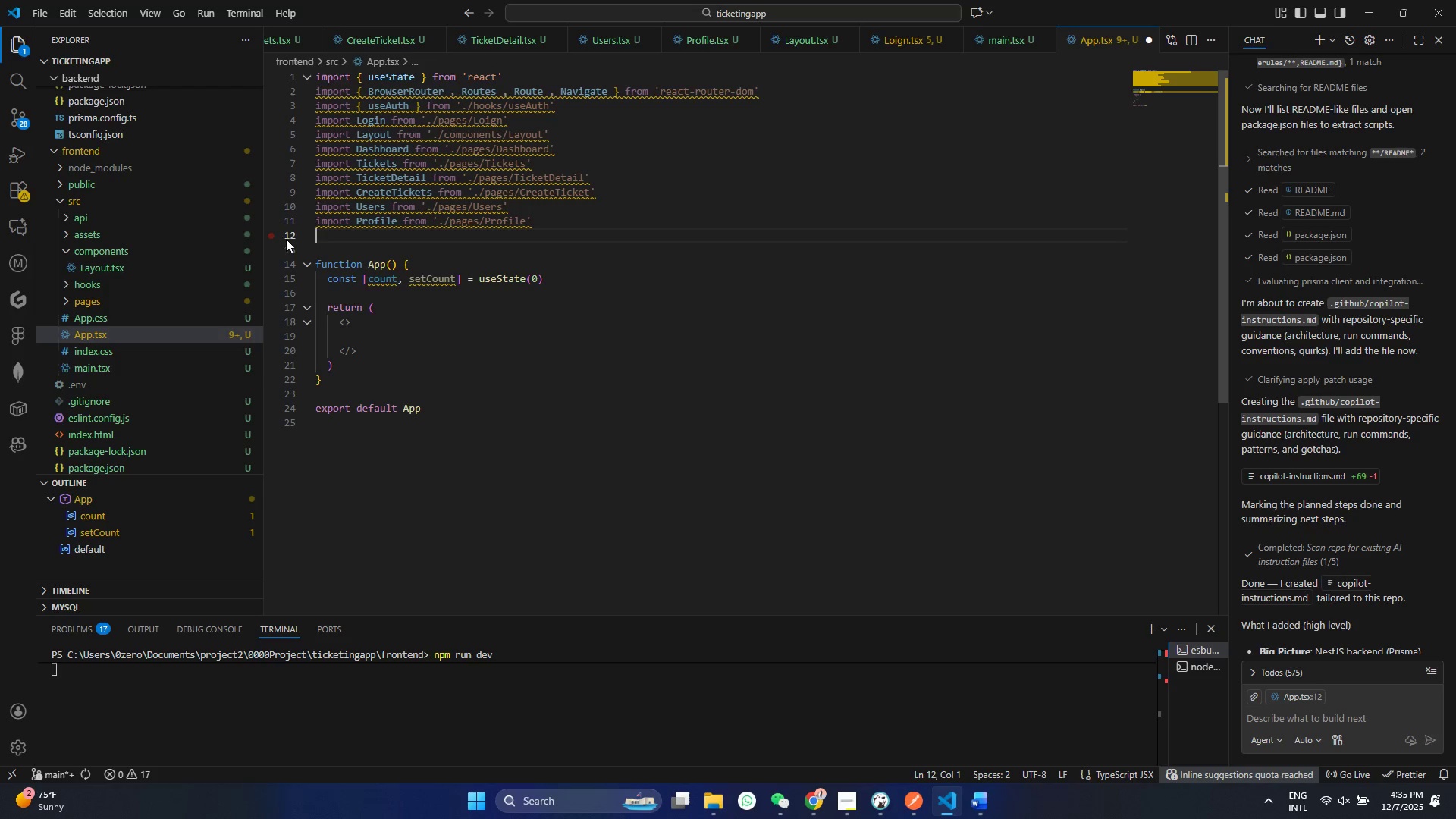 
key(Control+S)
 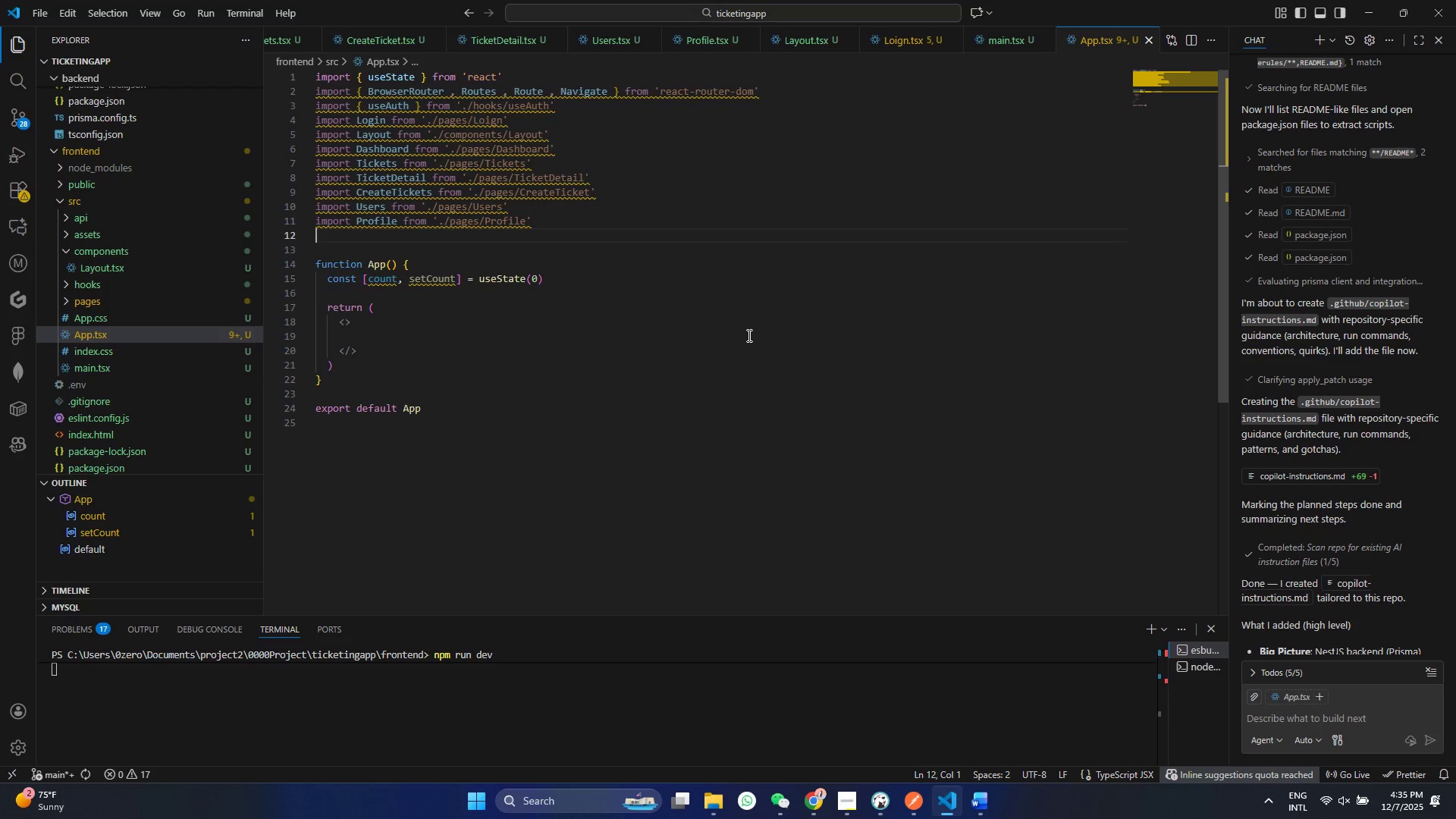 
wait(8.95)
 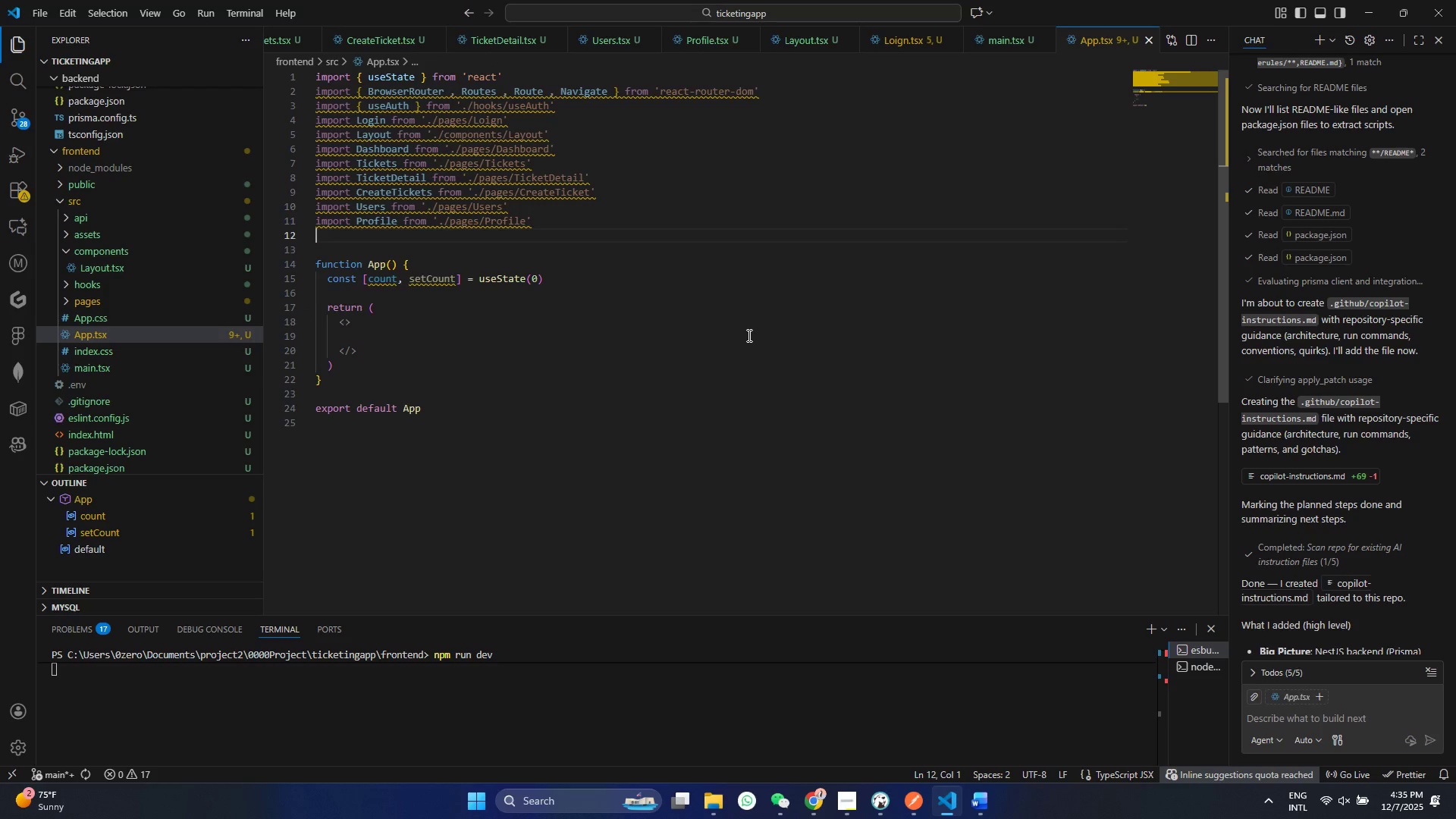 
left_click([382, 303])
 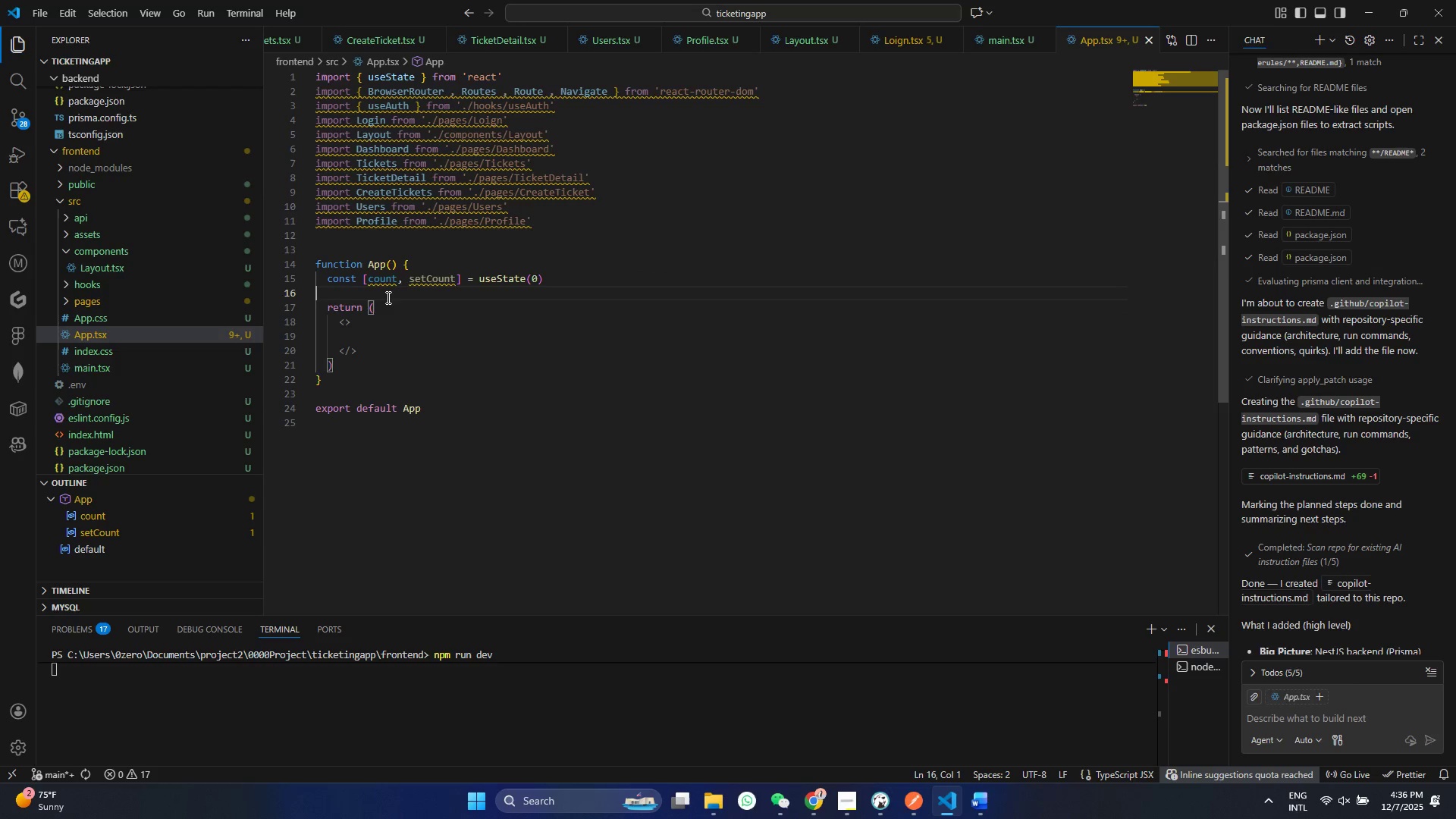 
left_click([387, 297])
 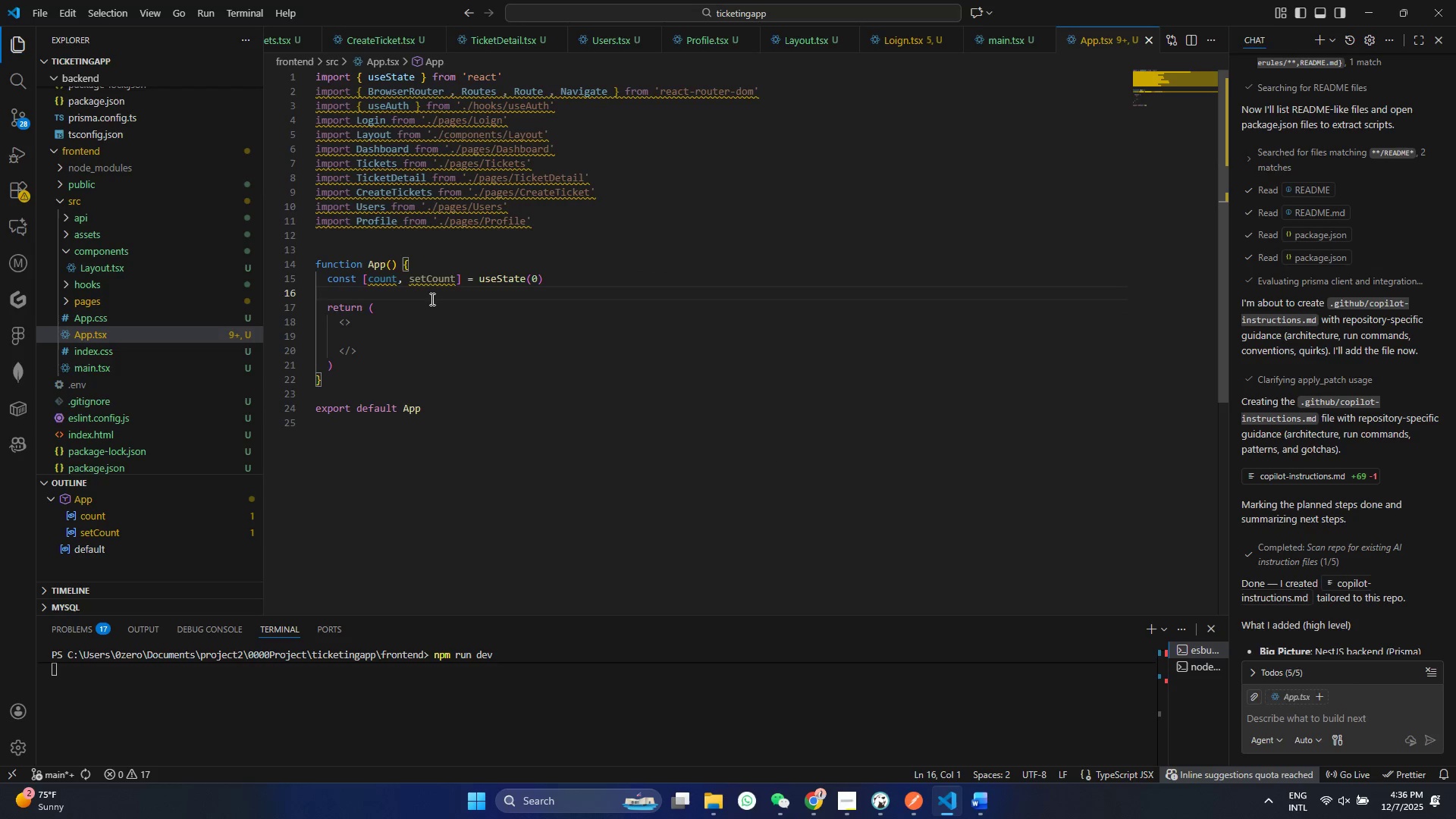 
left_click([401, 255])
 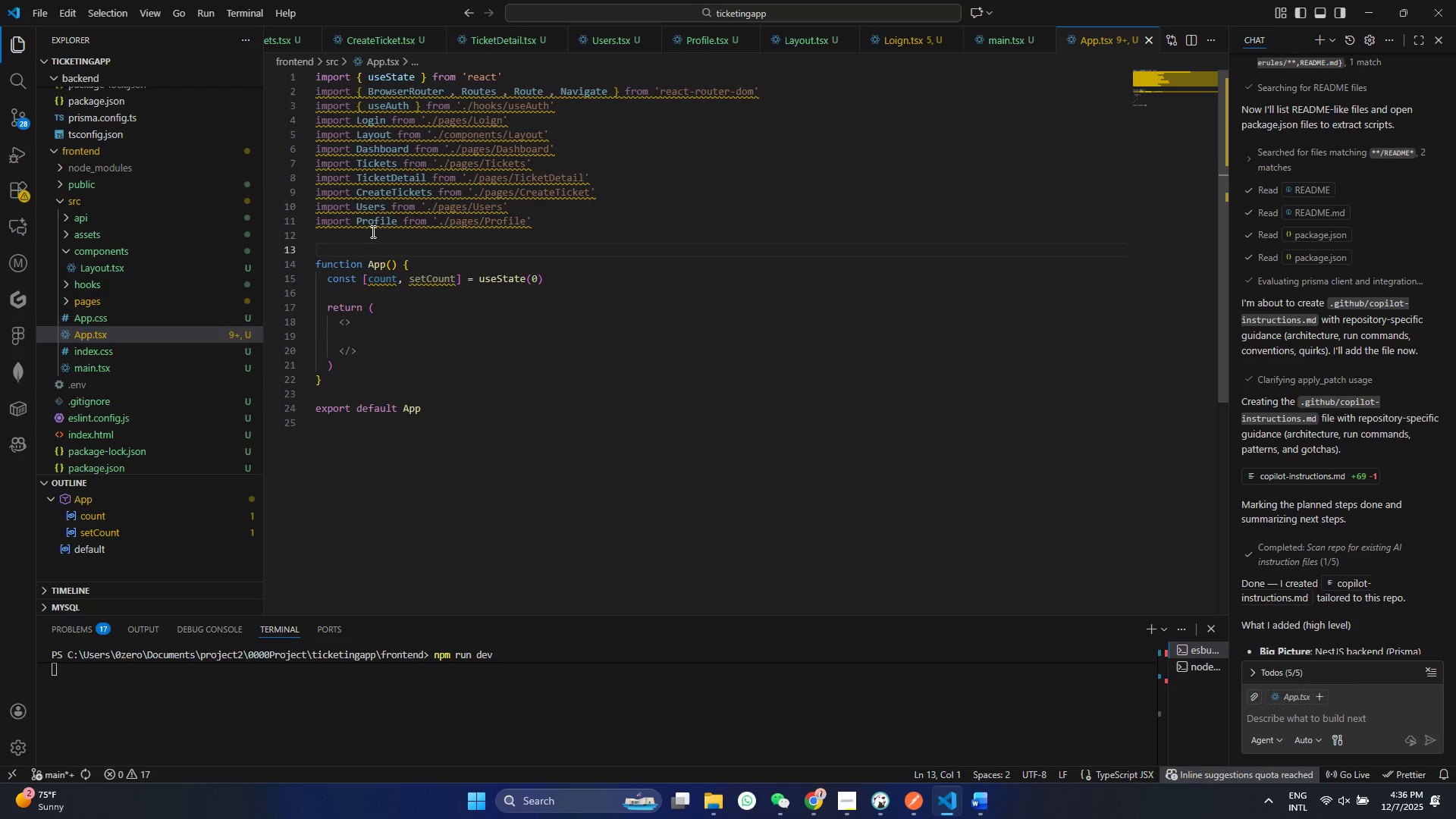 
key(Enter)
 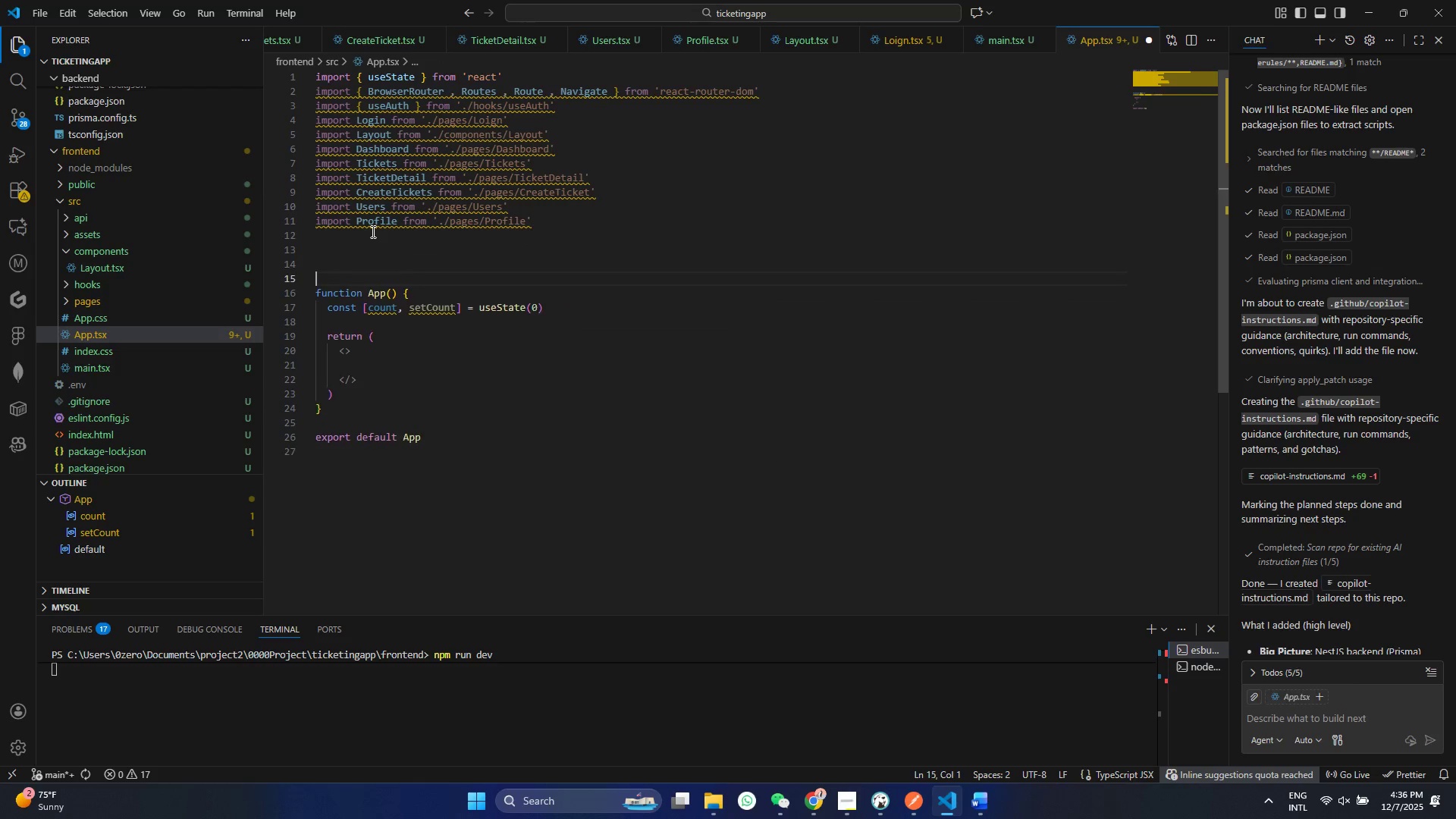 
key(Enter)
 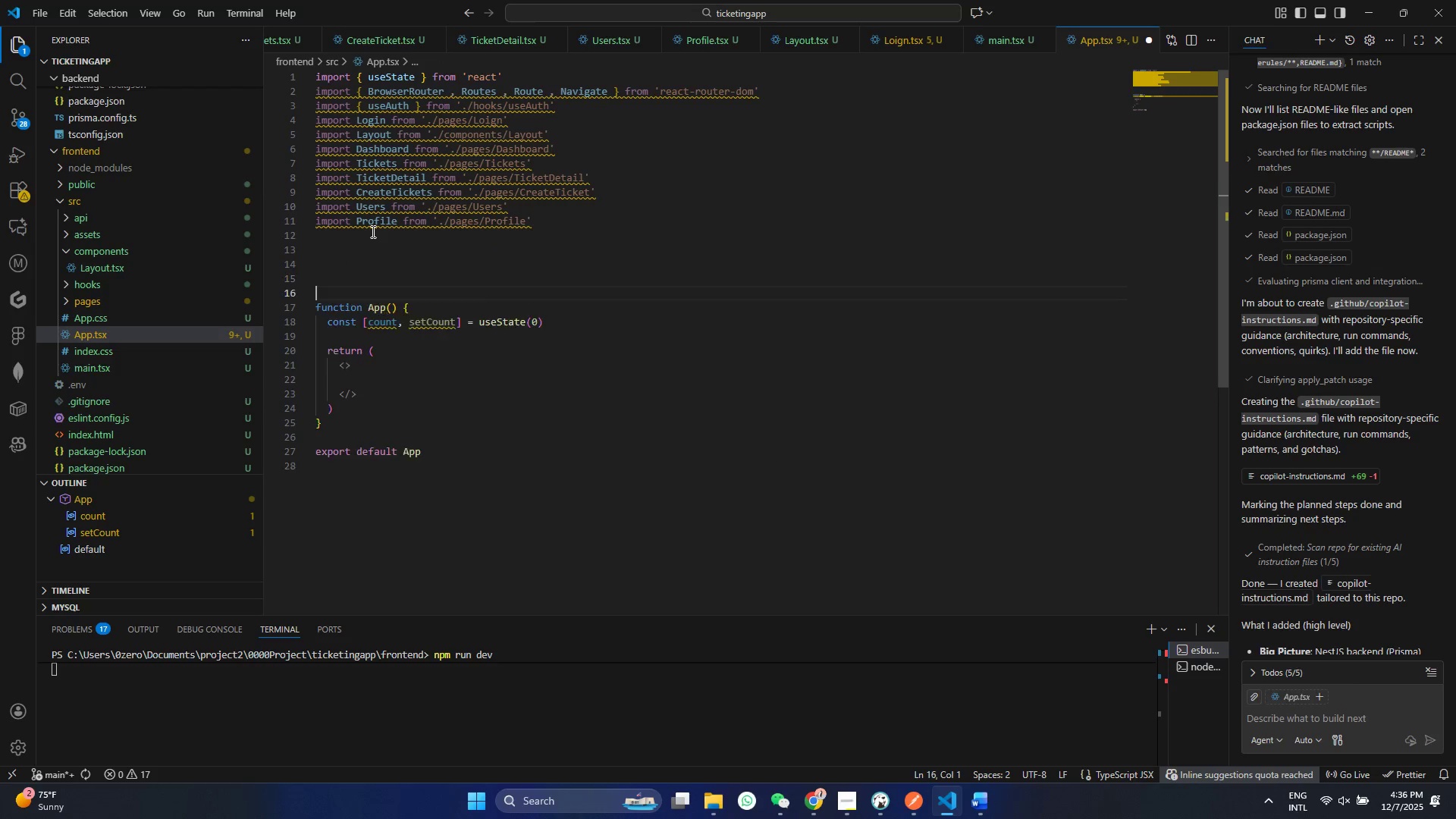 
key(Enter)
 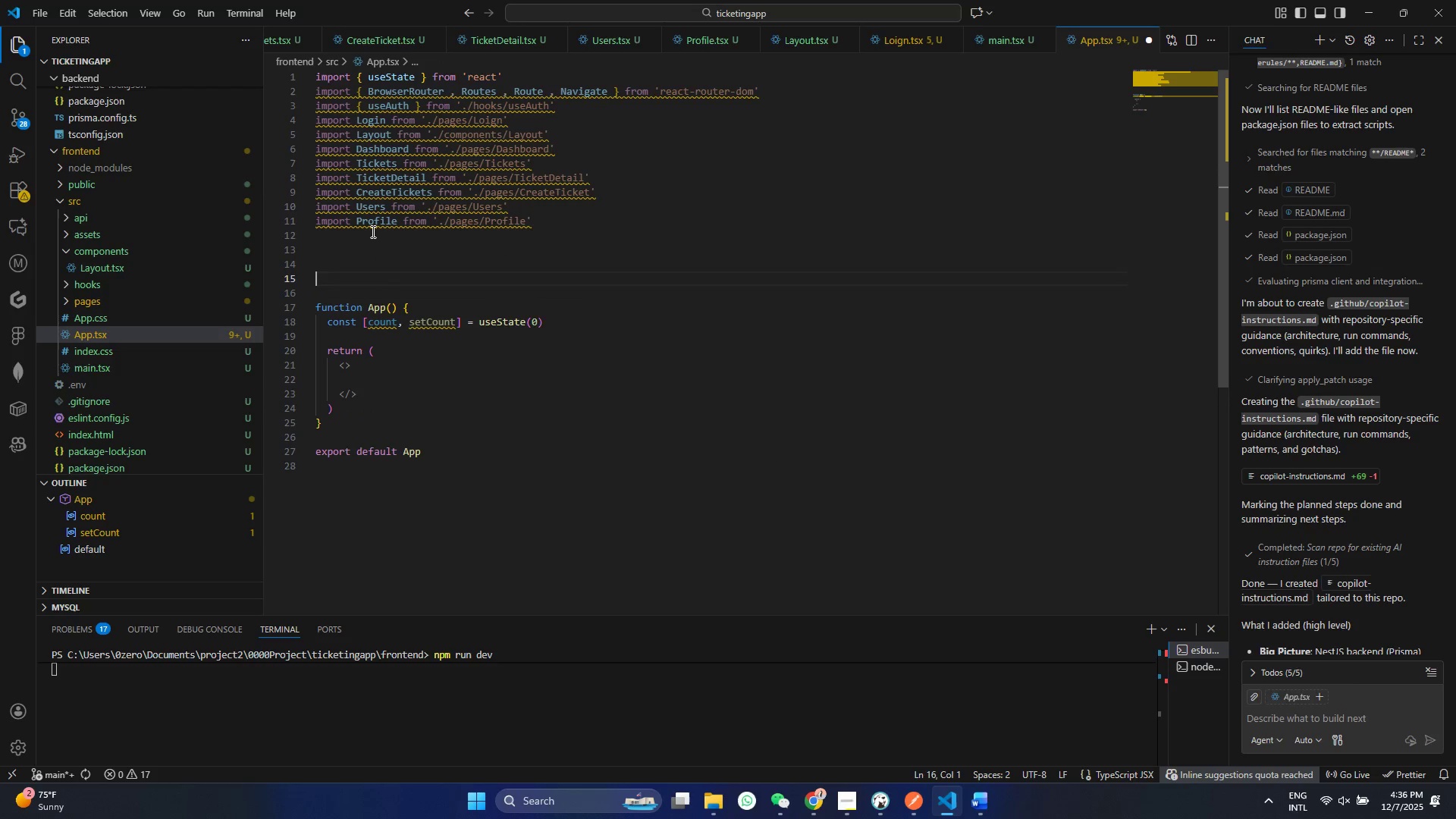 
key(ArrowUp)
 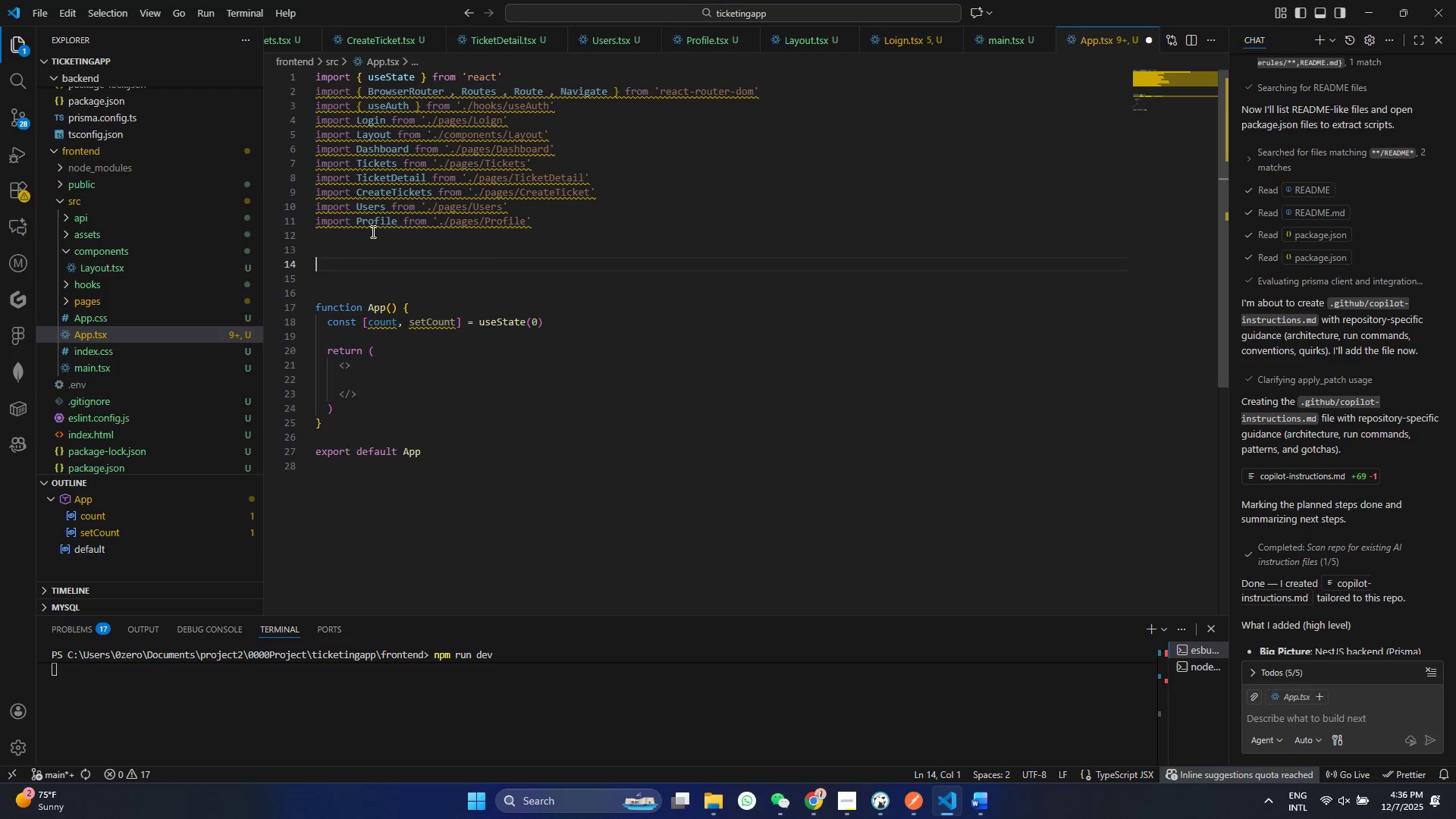 
key(ArrowUp)
 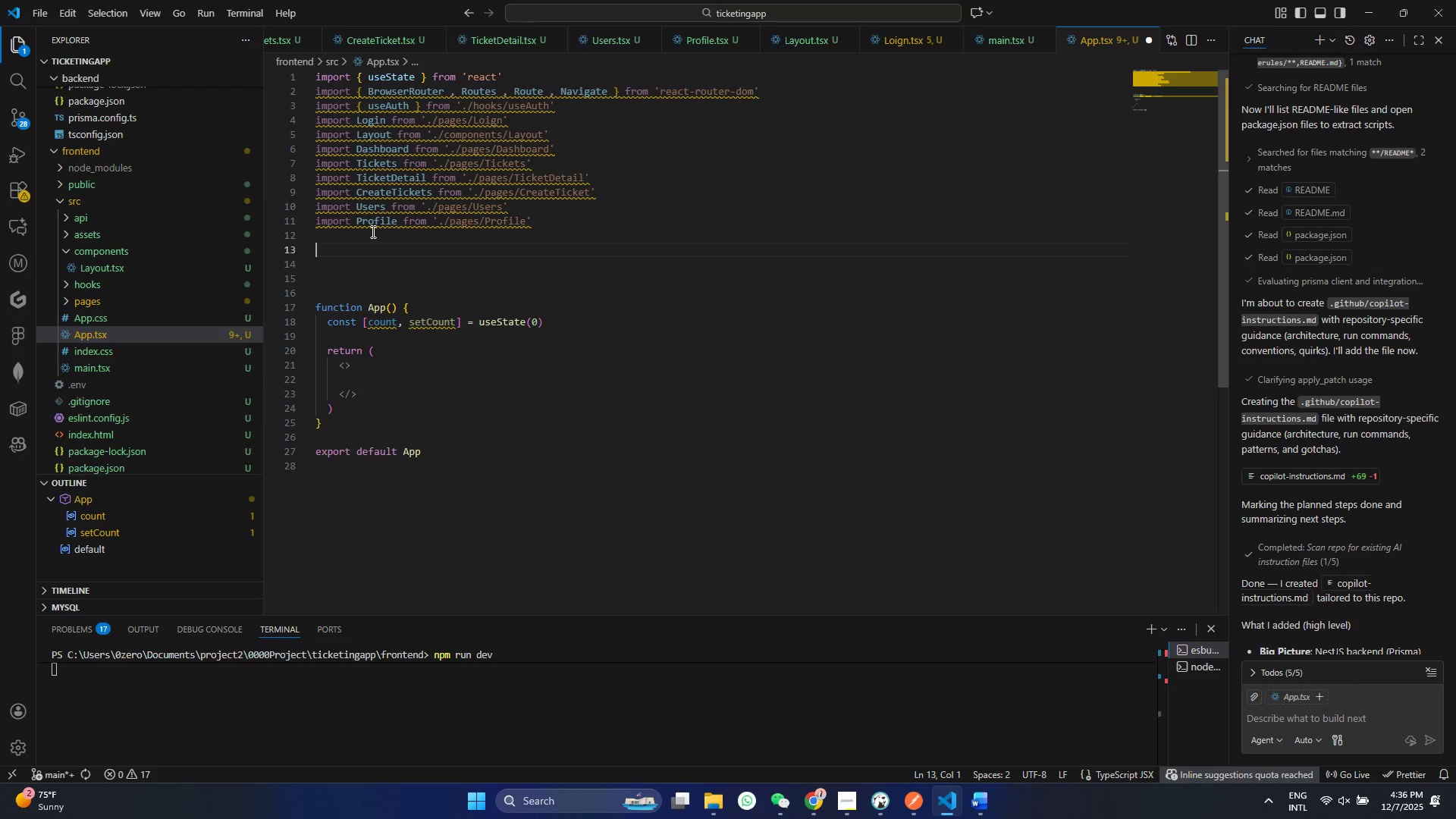 
key(ArrowUp)
 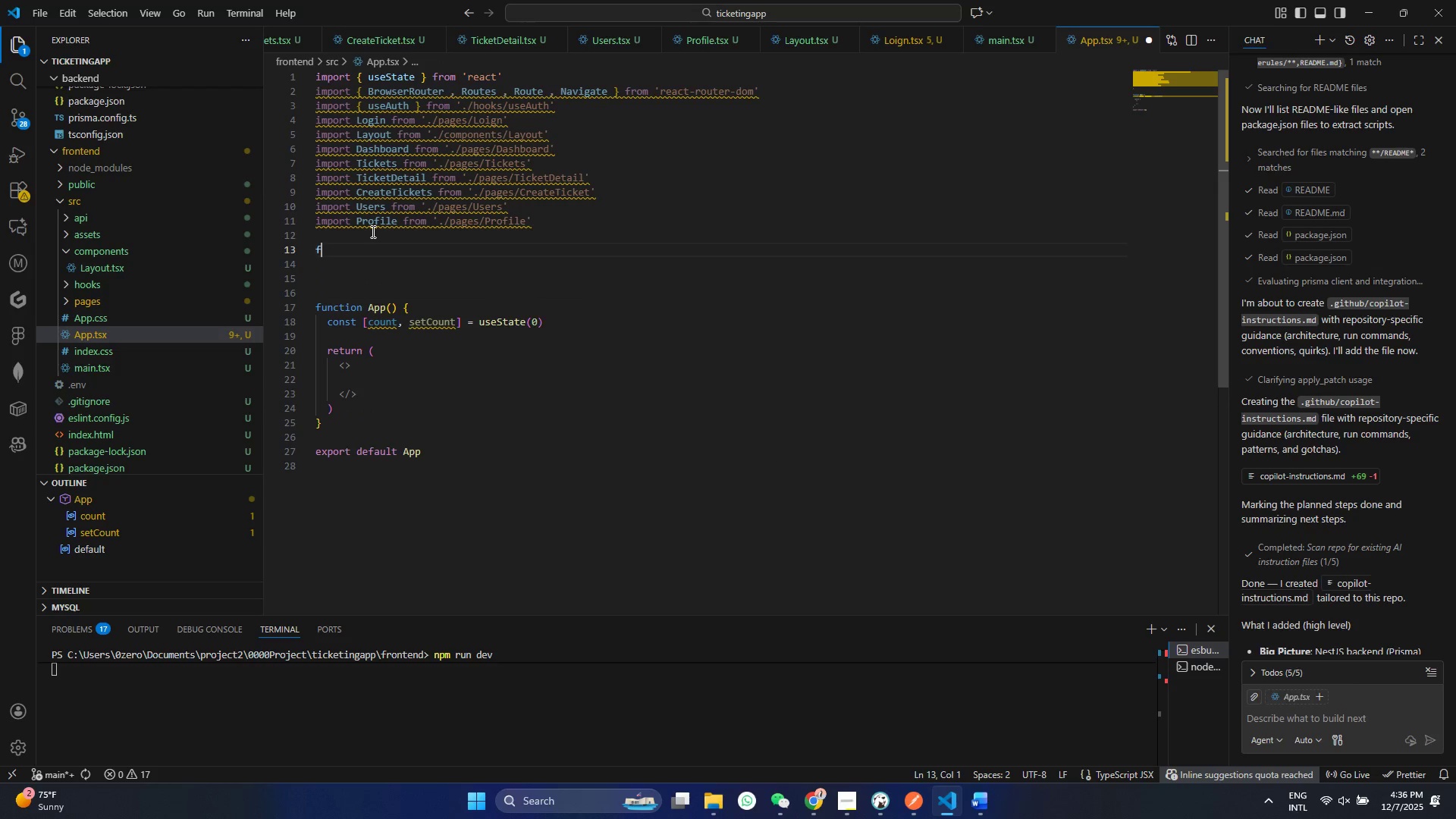 
type(fucntion )
key(Backspace)
key(Backspace)
key(Backspace)
key(Backspace)
key(Backspace)
key(Backspace)
type(mc)
key(Backspace)
key(Backspace)
type(ctio PRotectedROute({Childerte)
key(Backspace)
key(Backspace)
key(Backspace)
key(Backspace)
type(ted)
key(Backspace)
key(Backspace)
key(Backspace)
type(red)
key(Backspace)
type(m)
key(Backspace)
type(c)
key(Backspace)
type(n)
 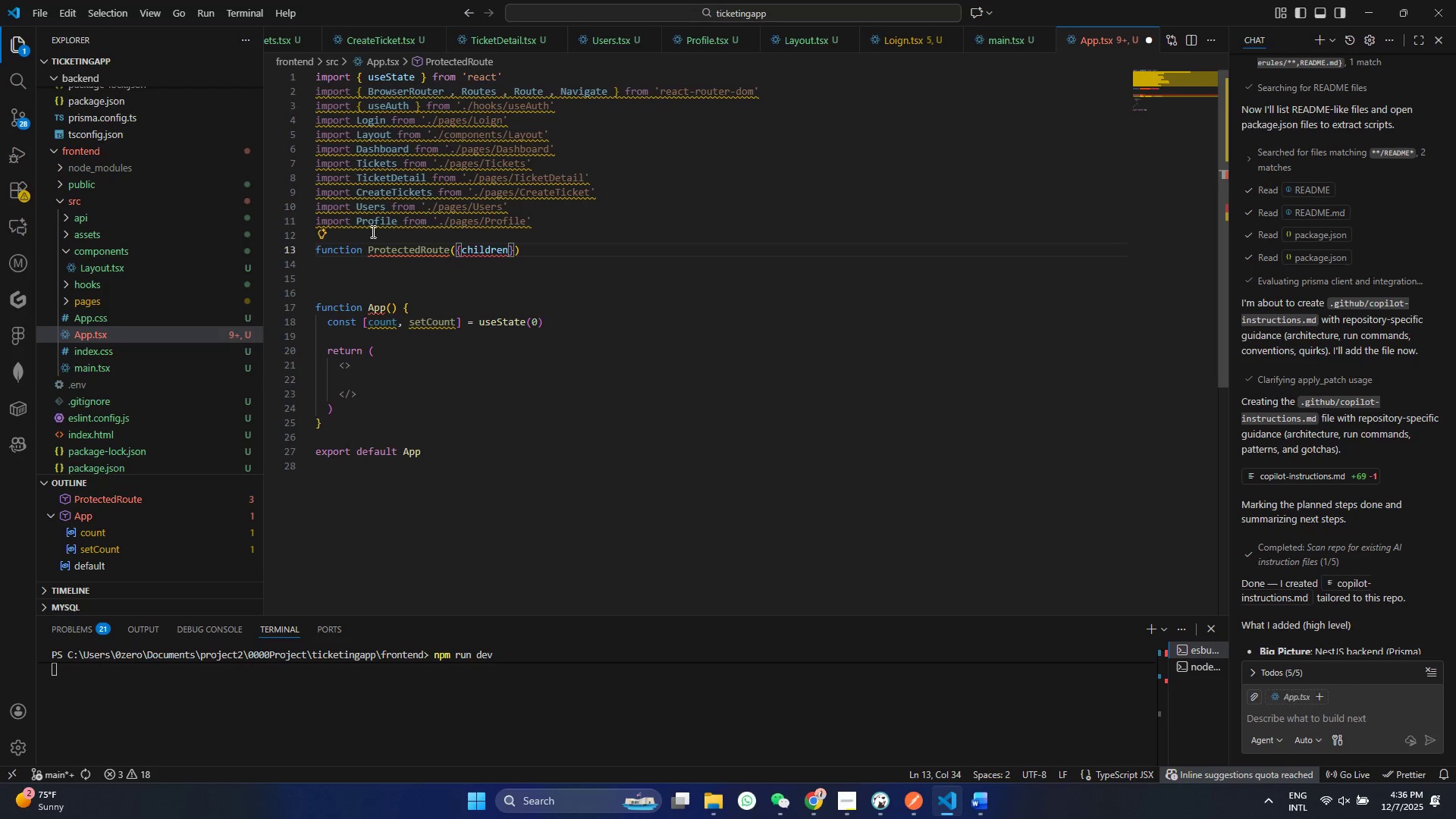 
key(ArrowRight)
 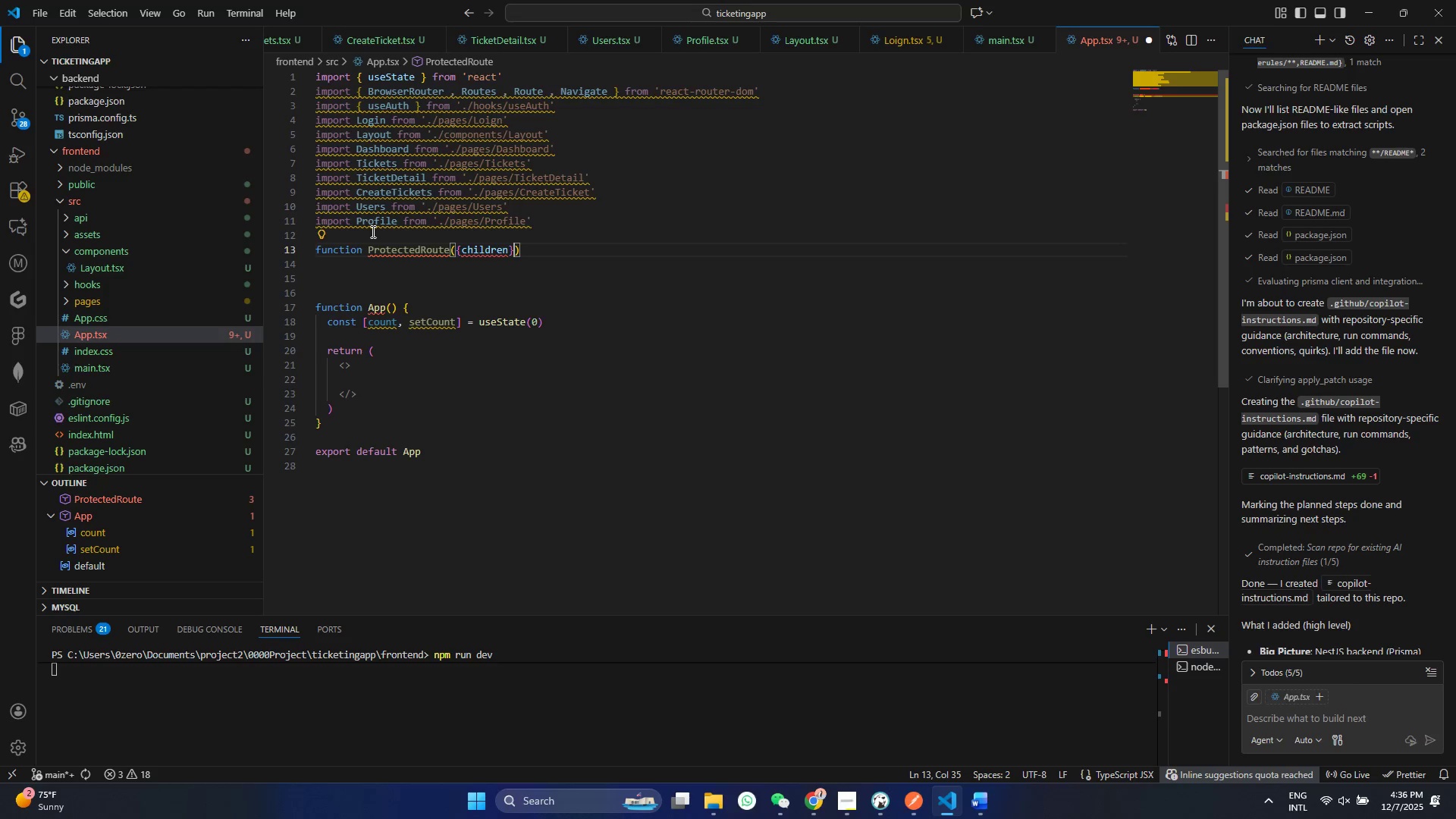 
key(Space)
 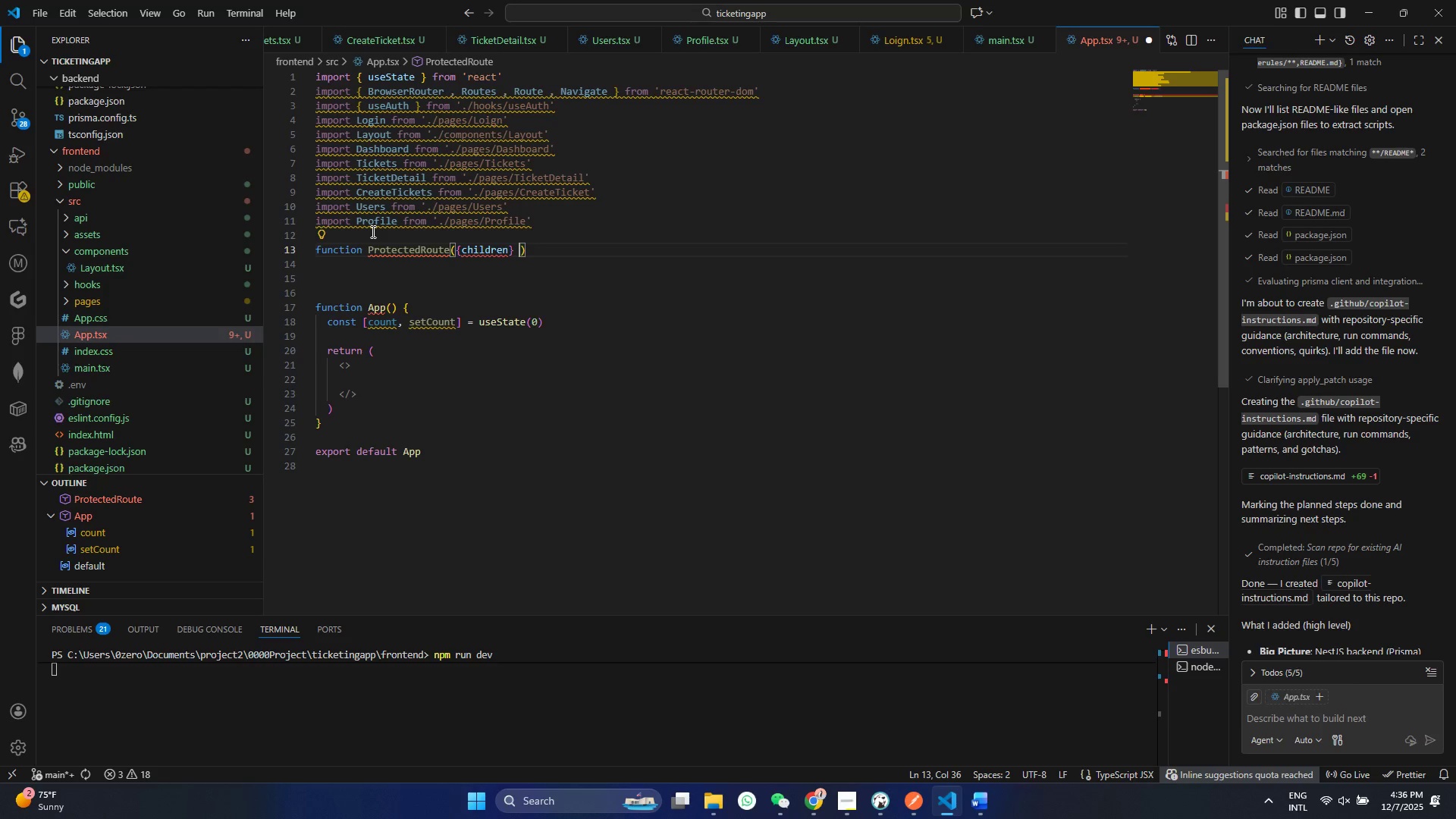 
key(Shift+ShiftRight)
 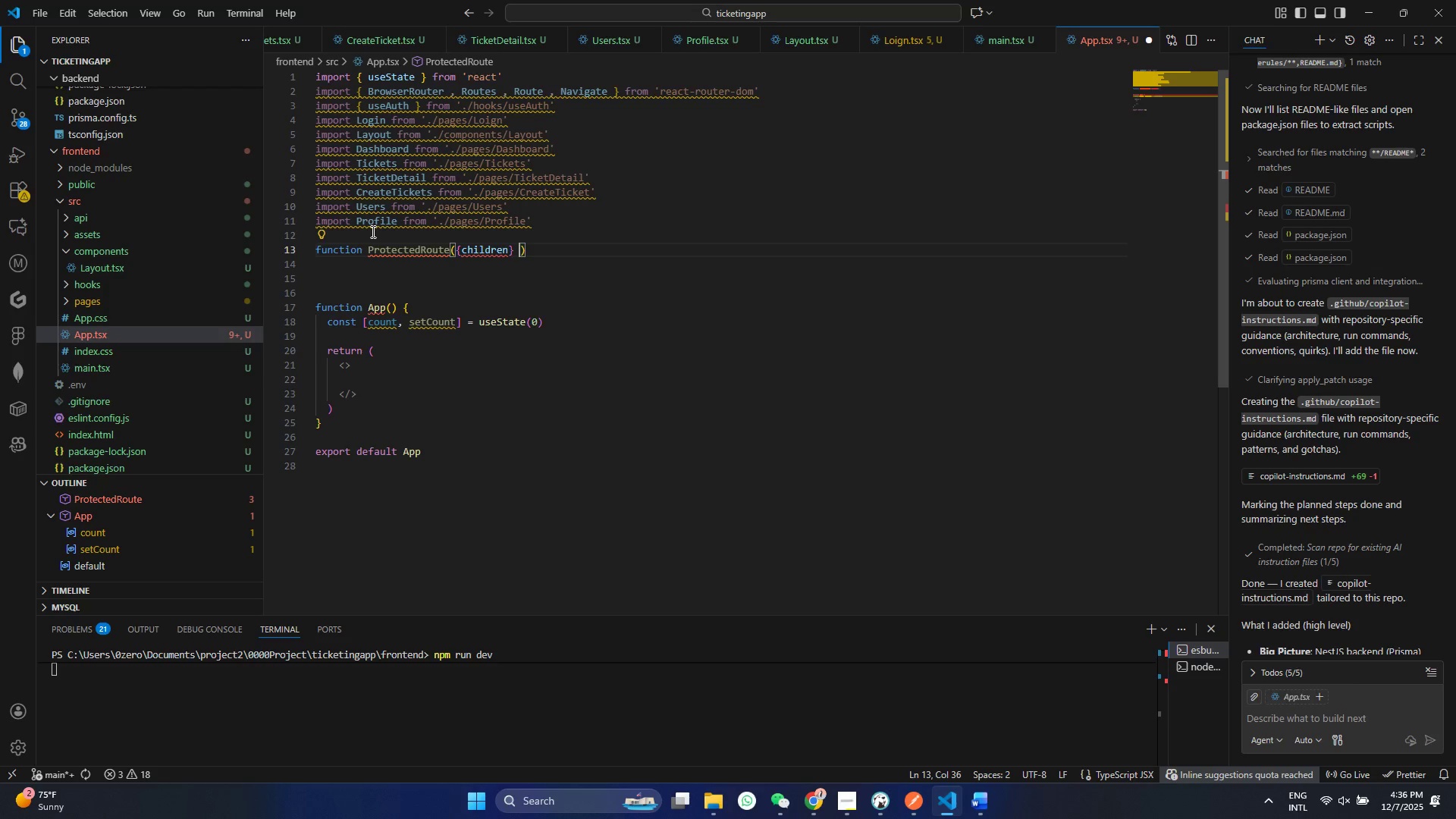 
key(Shift+Semicolon)
 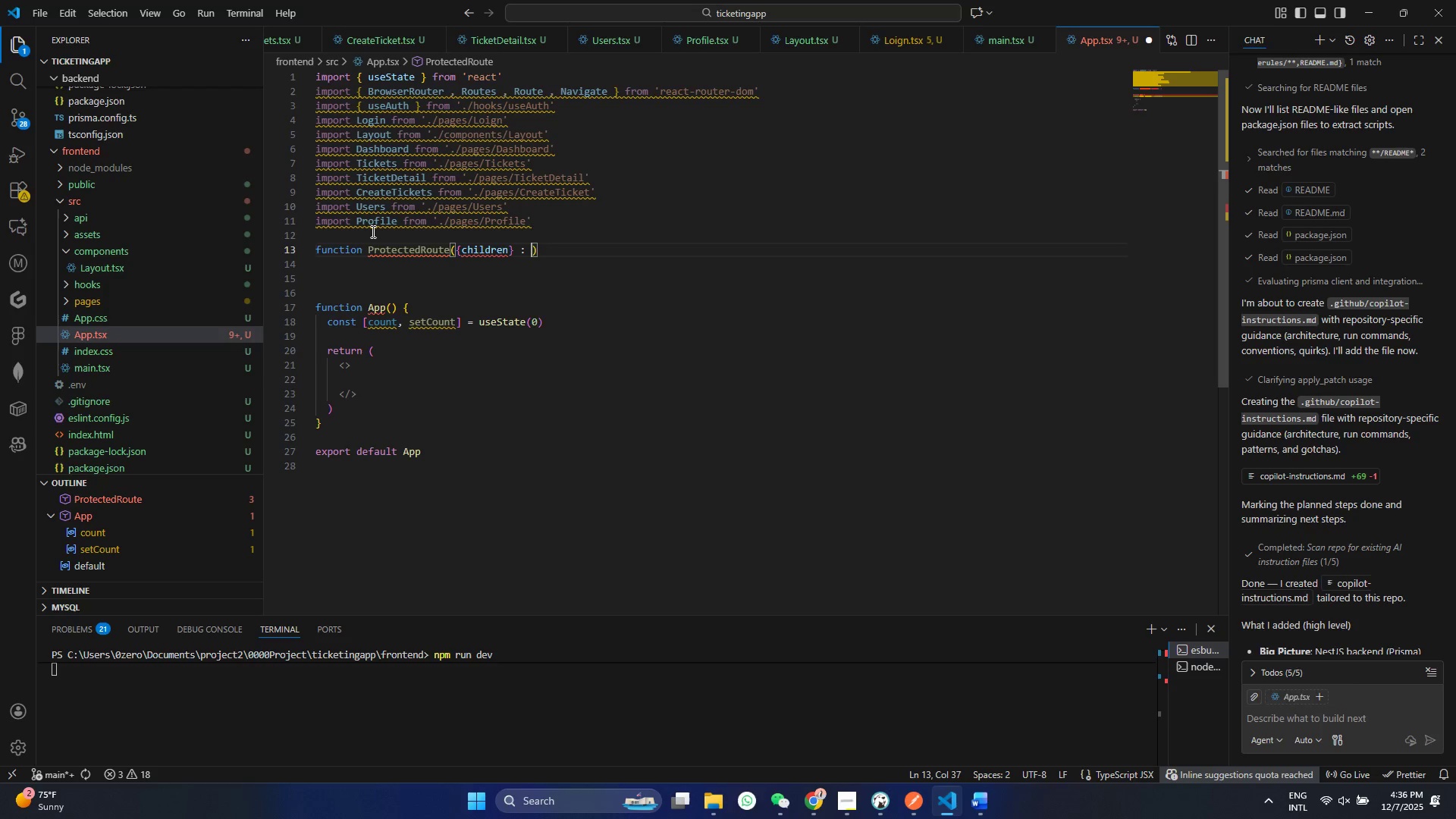 
key(Space)
 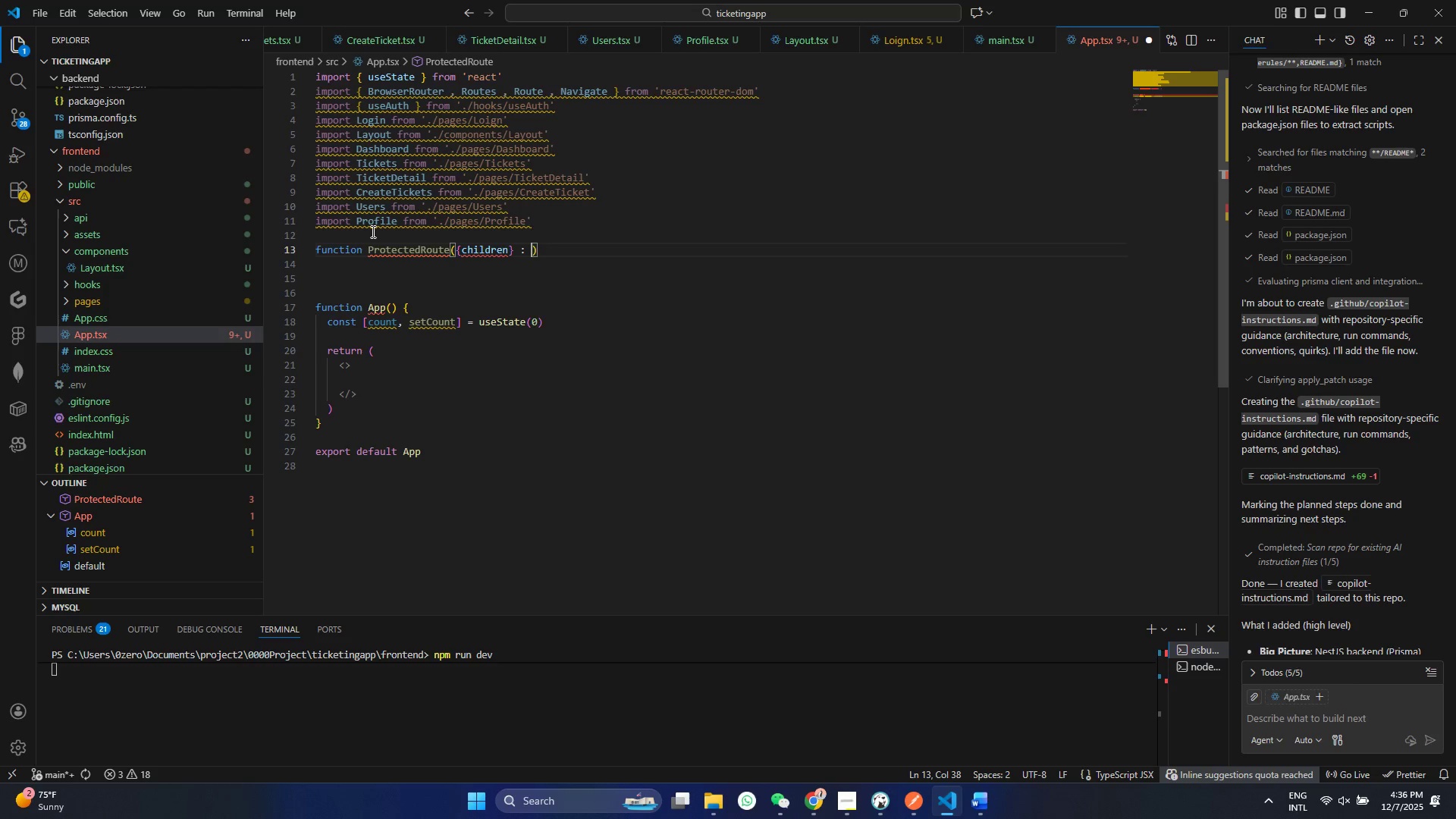 
key(Shift+BracketLeft)
 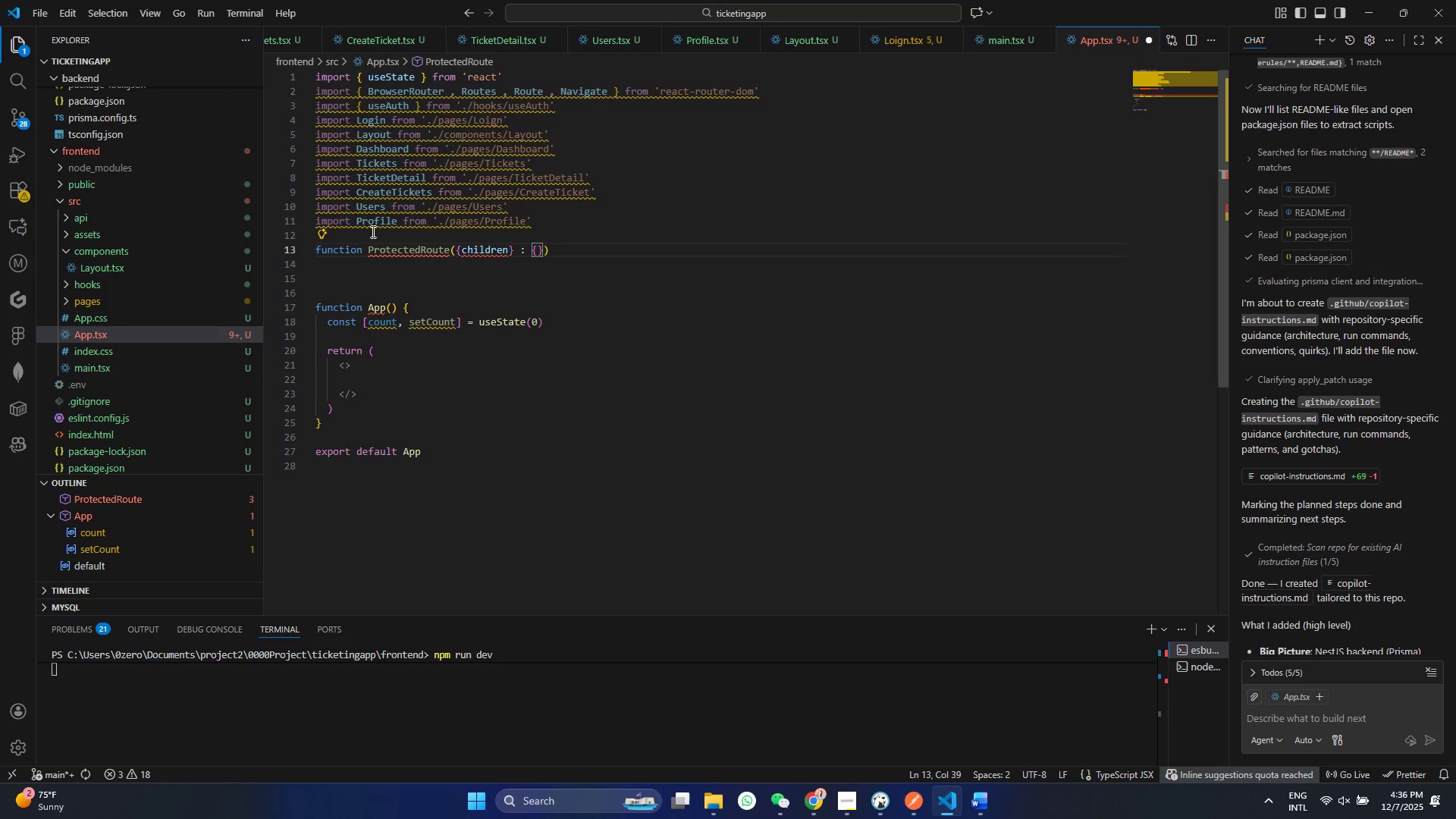 
key(ArrowLeft)
 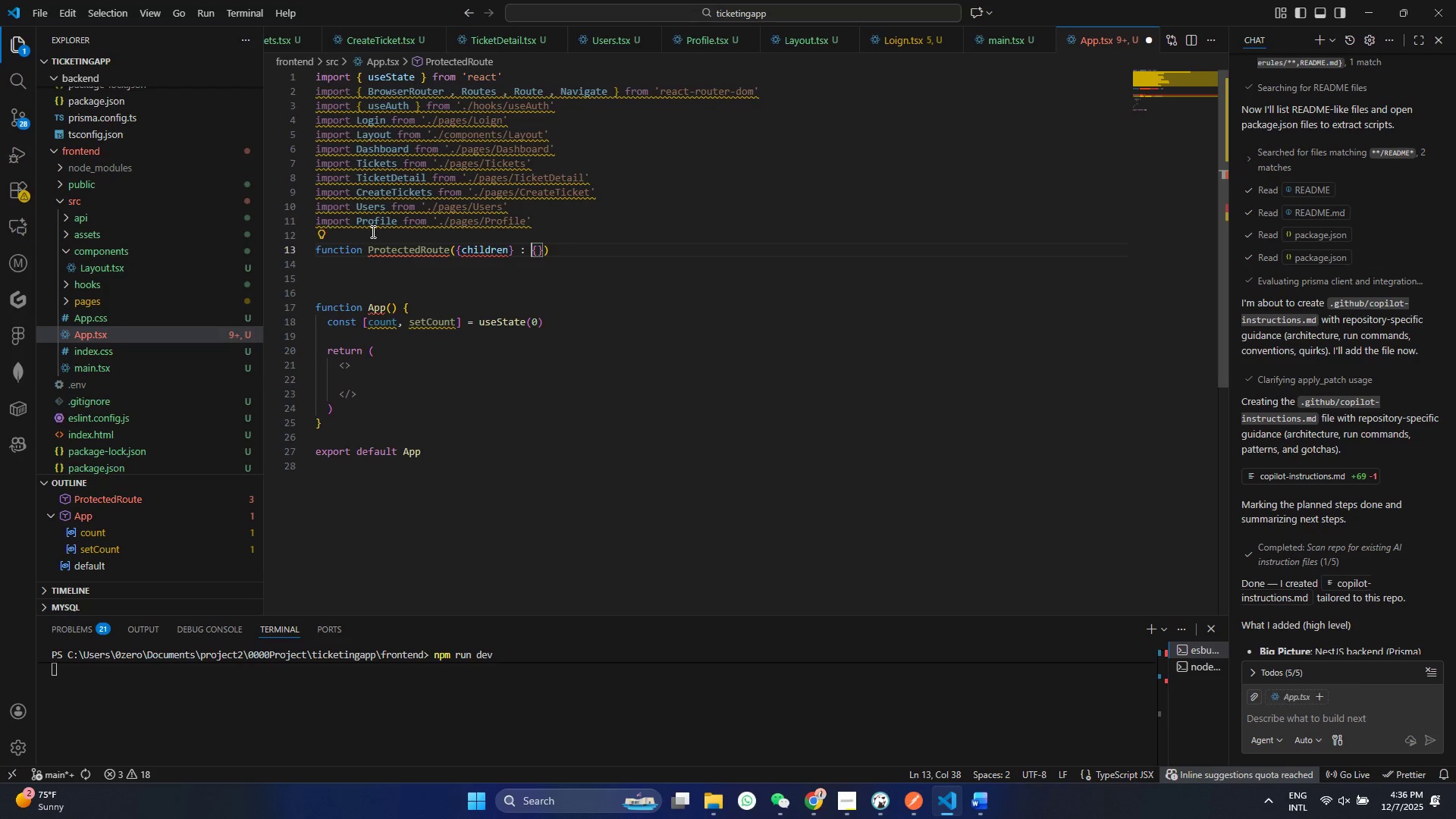 
hold_key(key=ShiftRight, duration=0.42)
 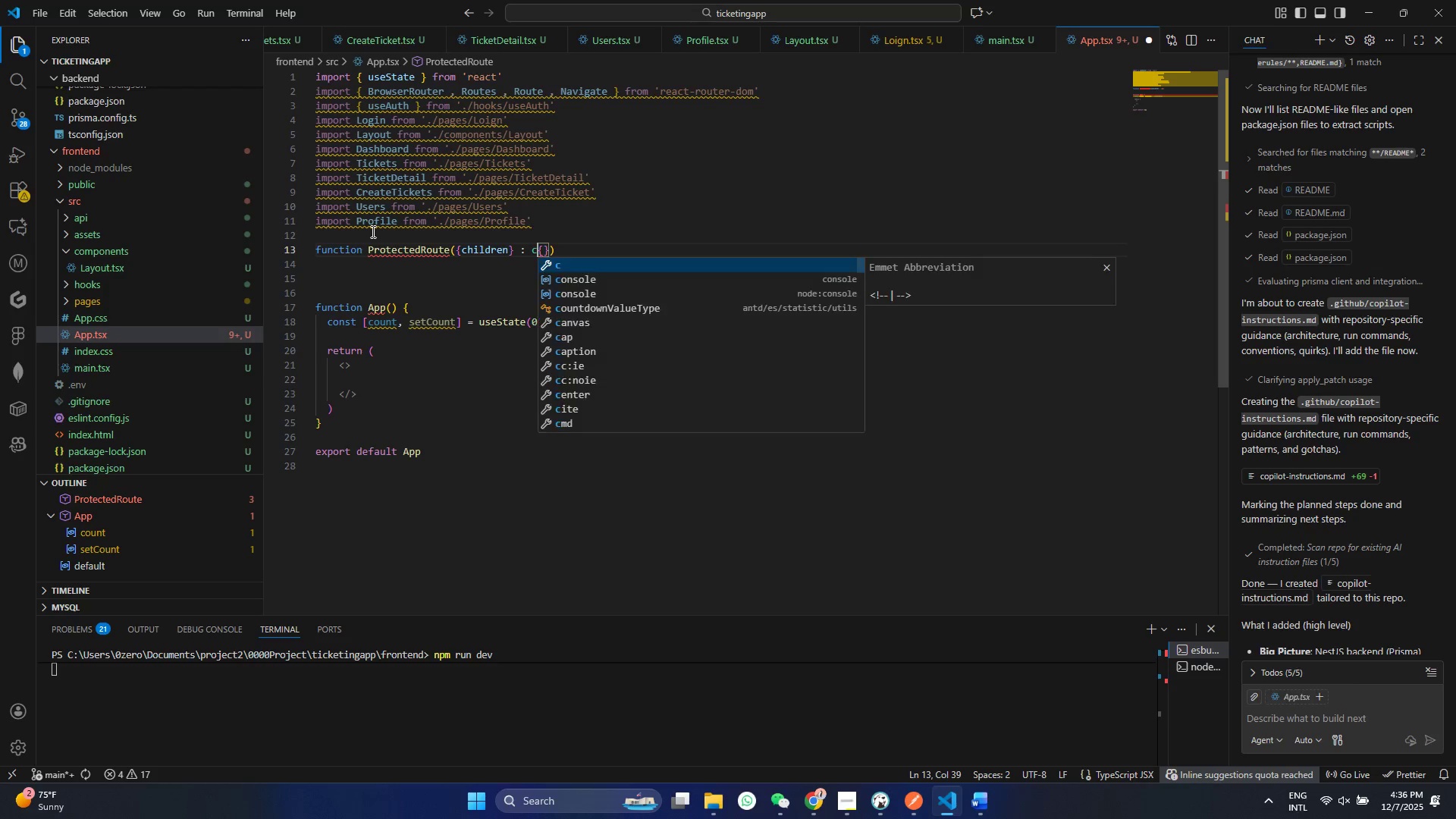 
key(D)
 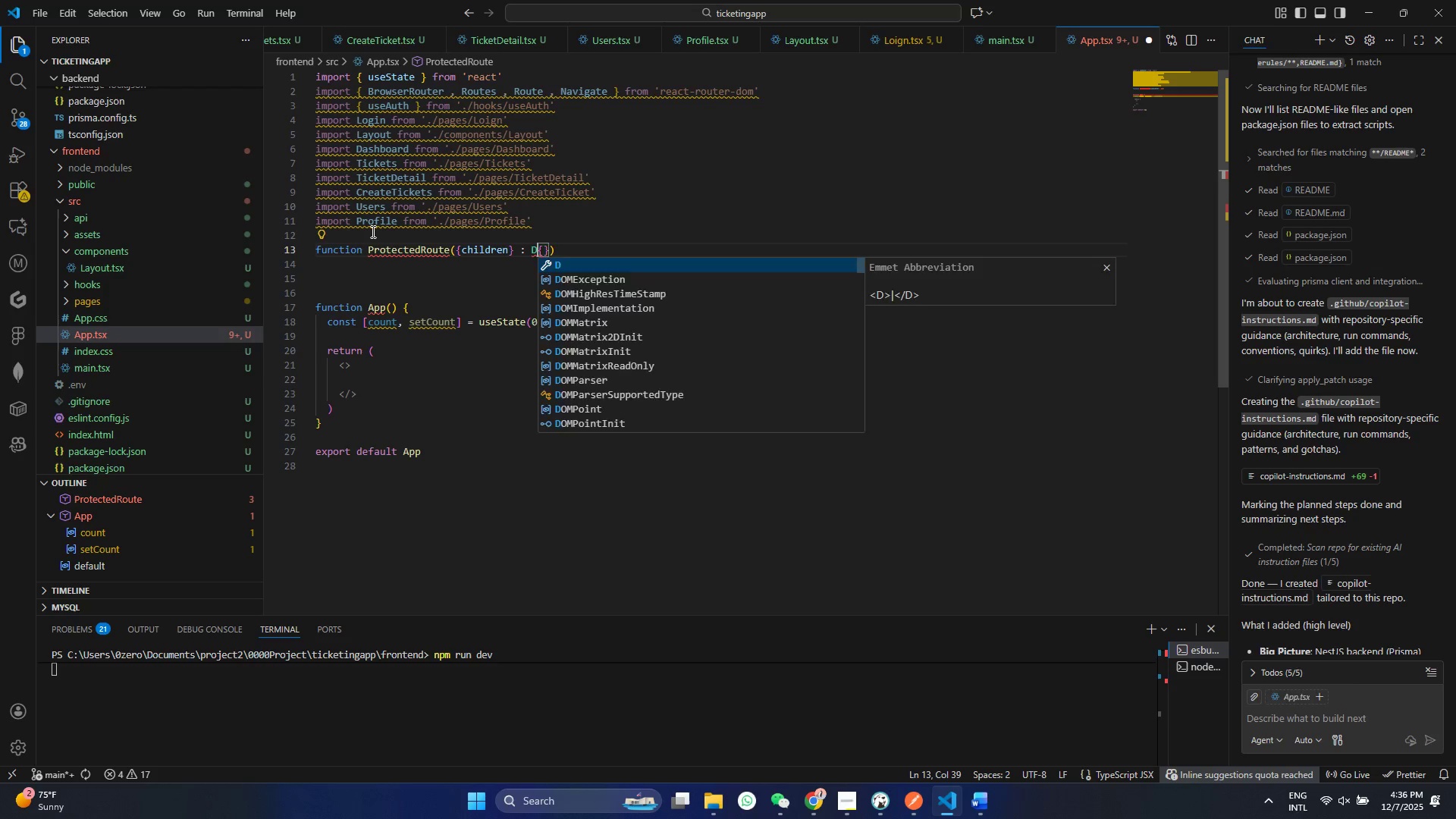 
key(Backspace)
 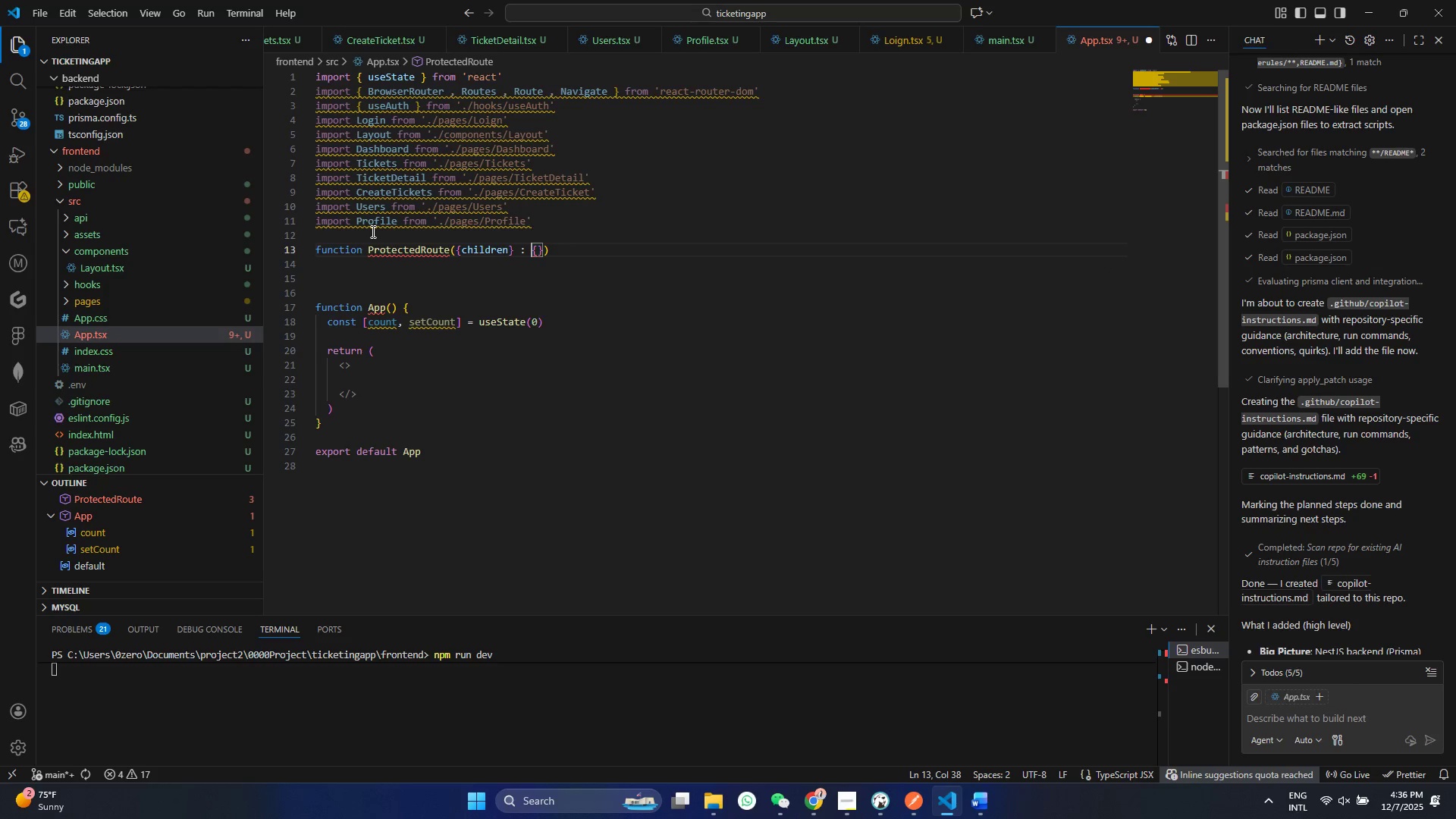 
key(C)
 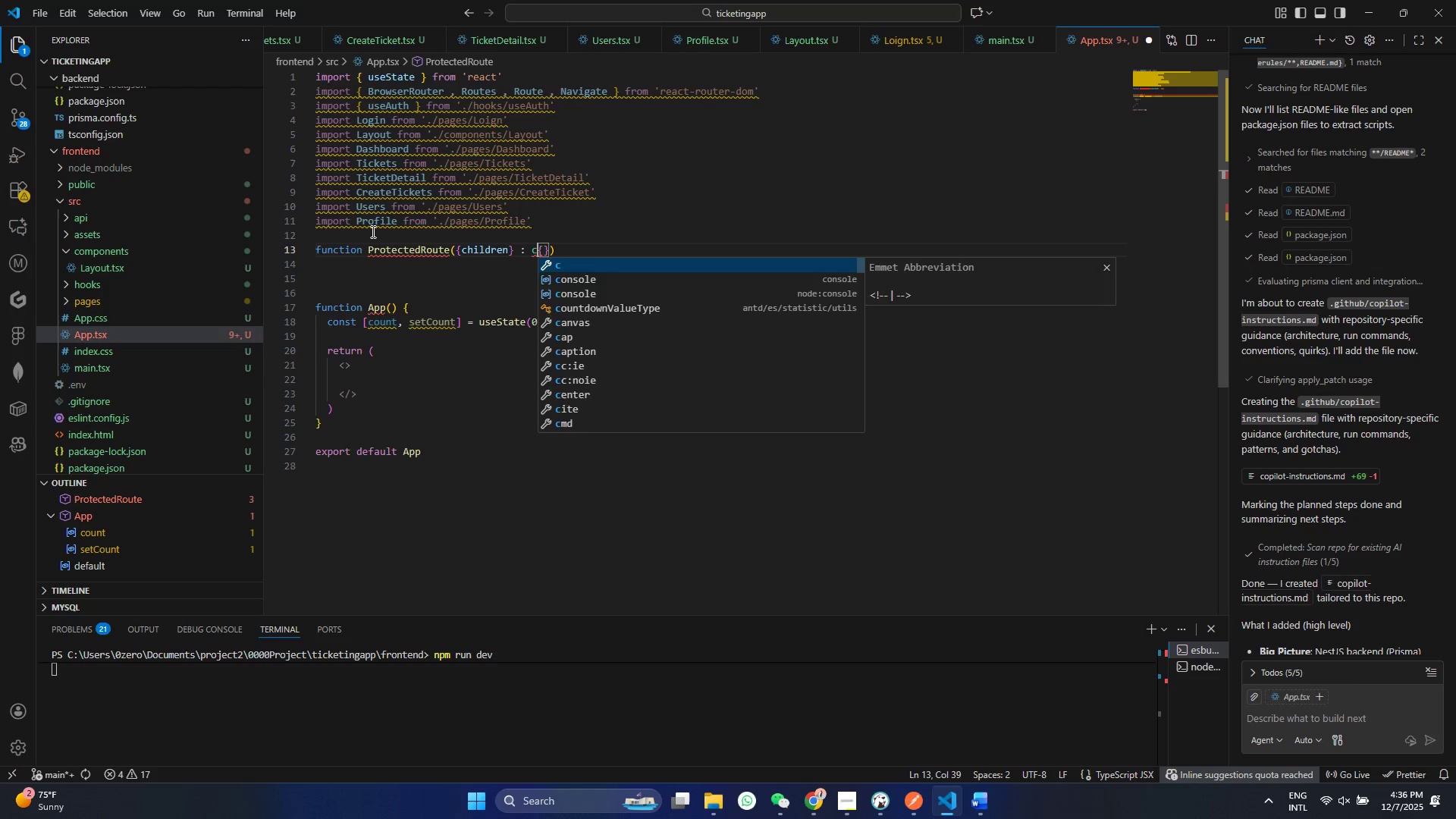 
key(Backspace)
 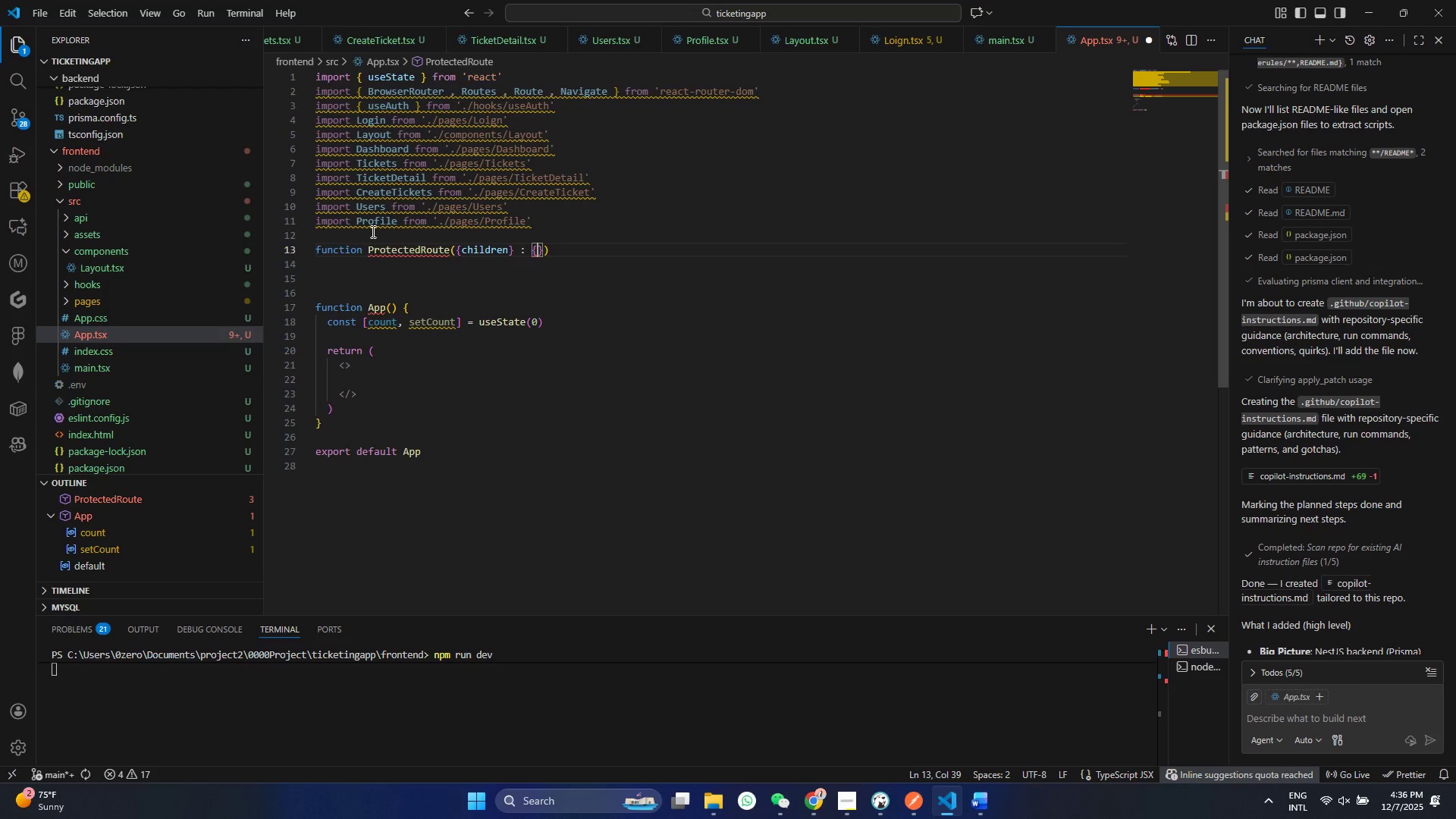 
key(ArrowRight)
 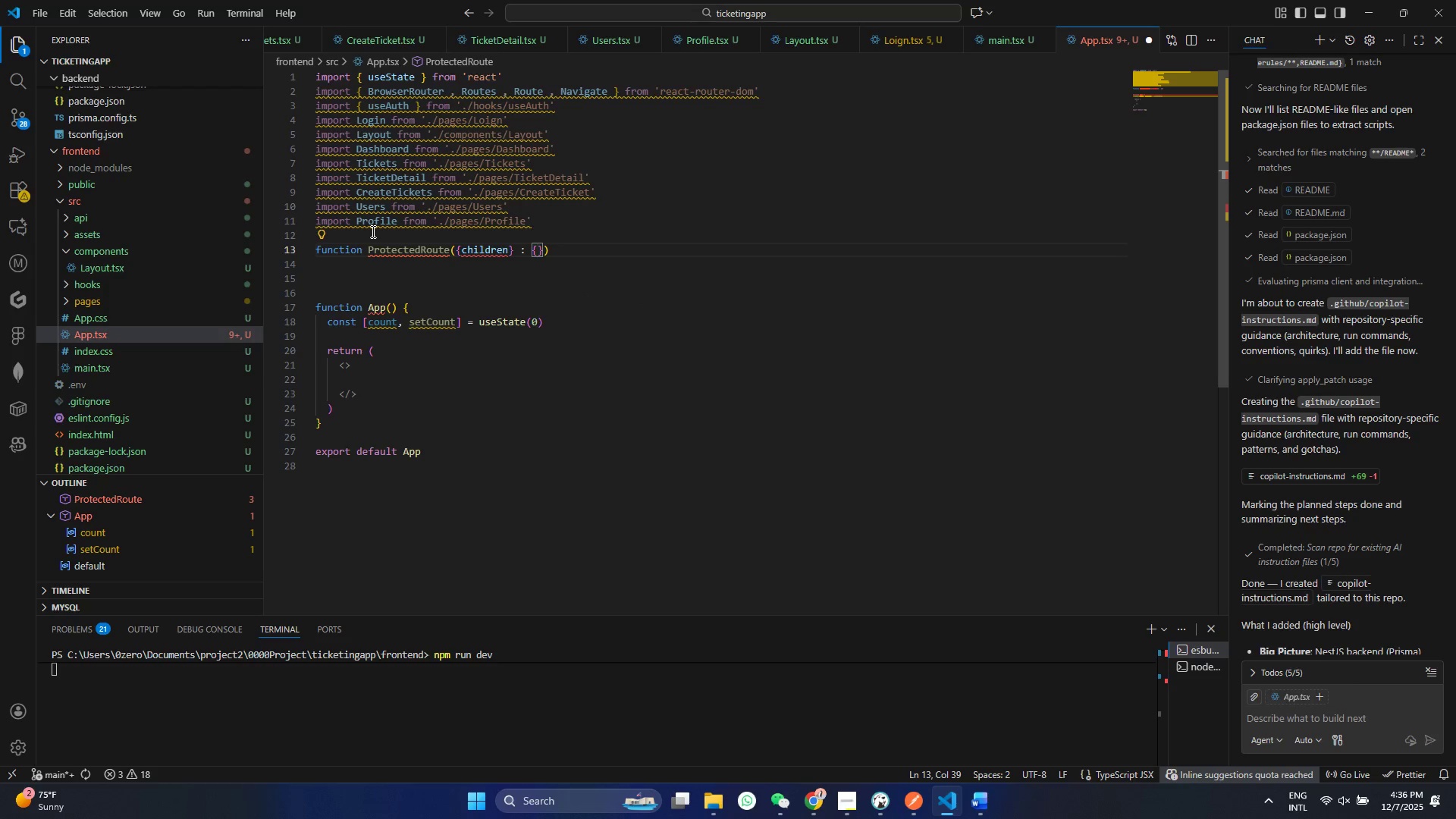 
type(childet)
key(Backspace)
key(Backspace)
type(red: E)
key(Backspace)
key(Backspace)
type(ec)
 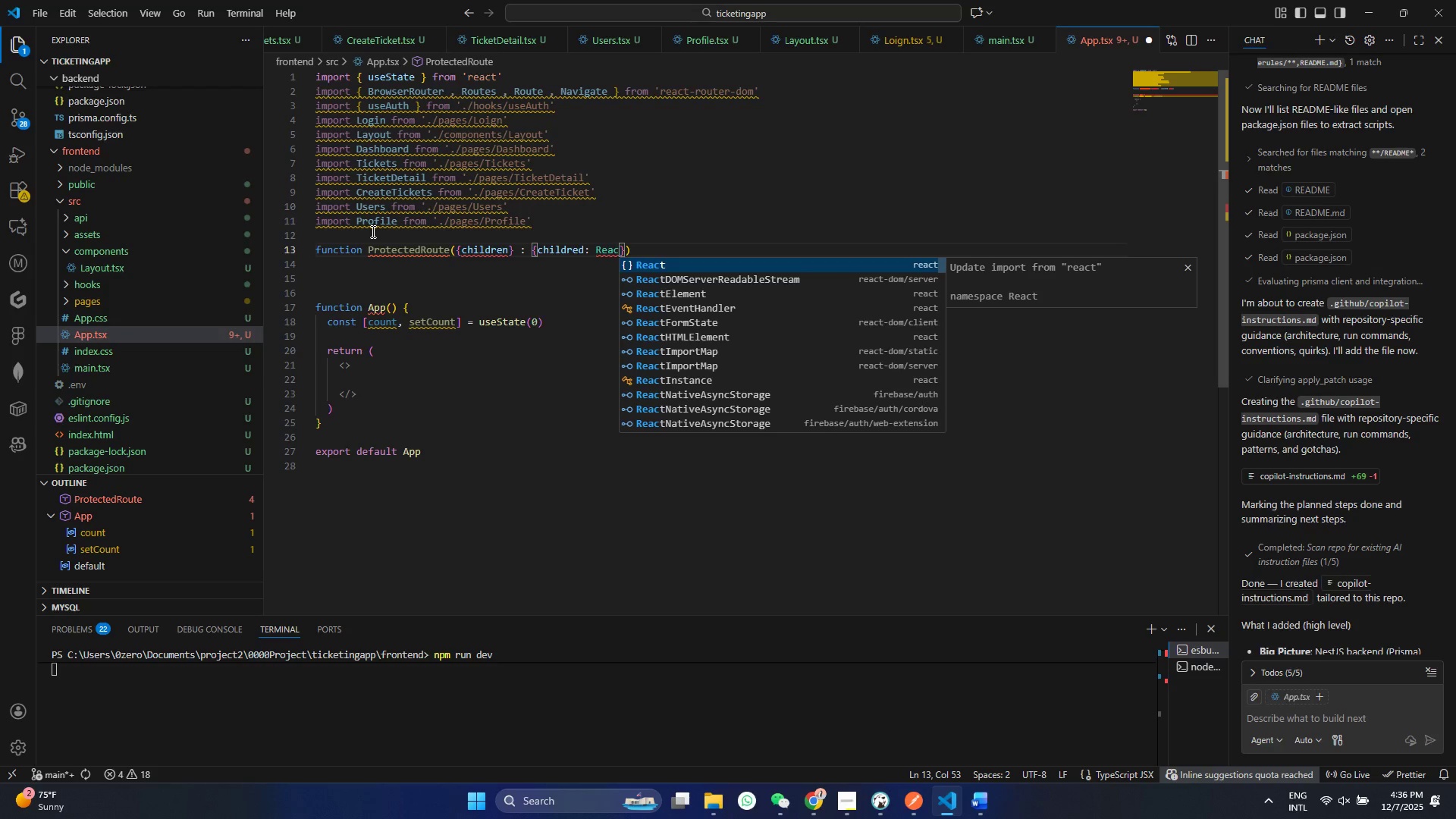 
hold_key(key=R, duration=6.19)
 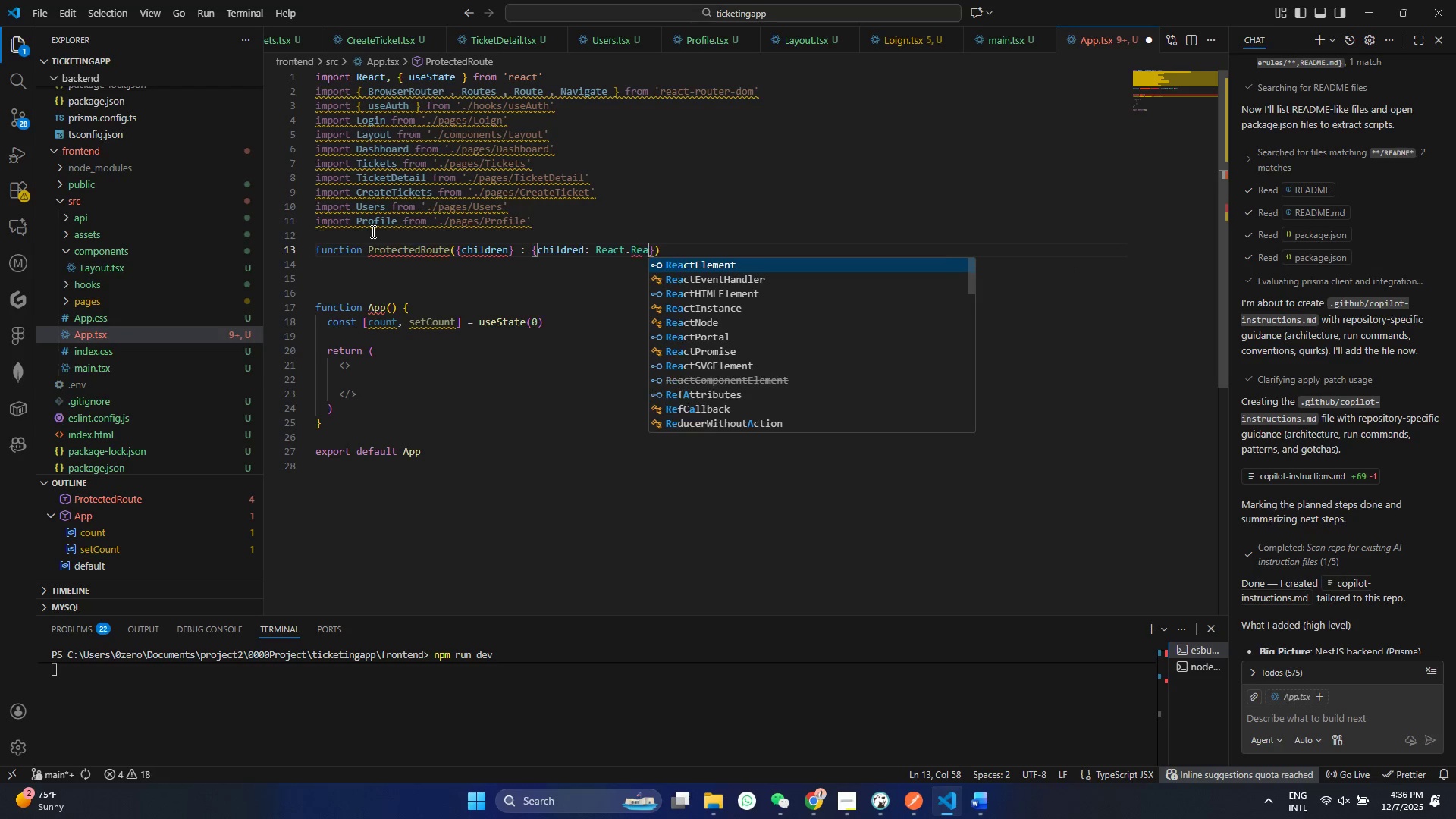 
hold_key(key=A, duration=2.89)
 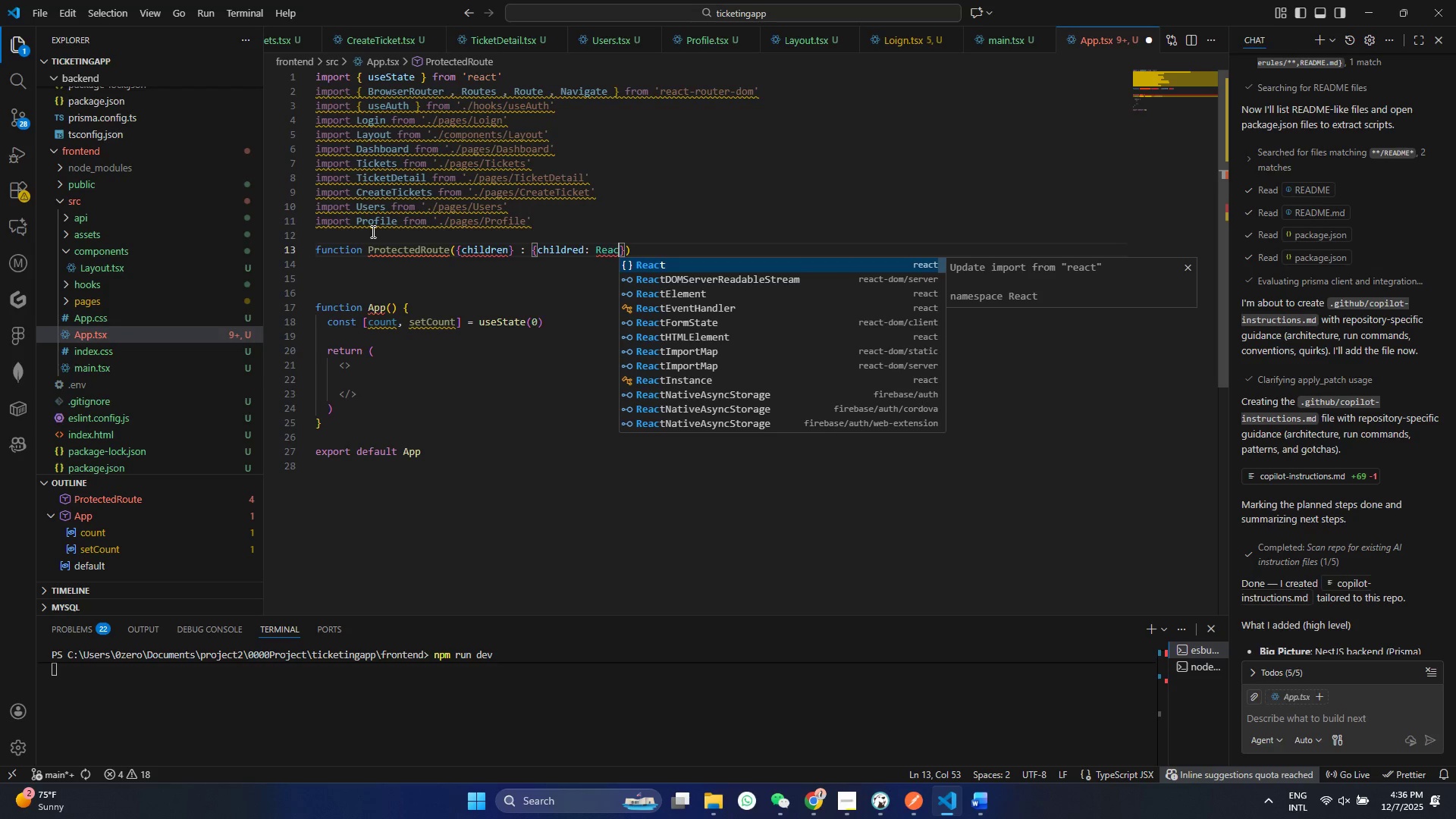 
key(Enter)
 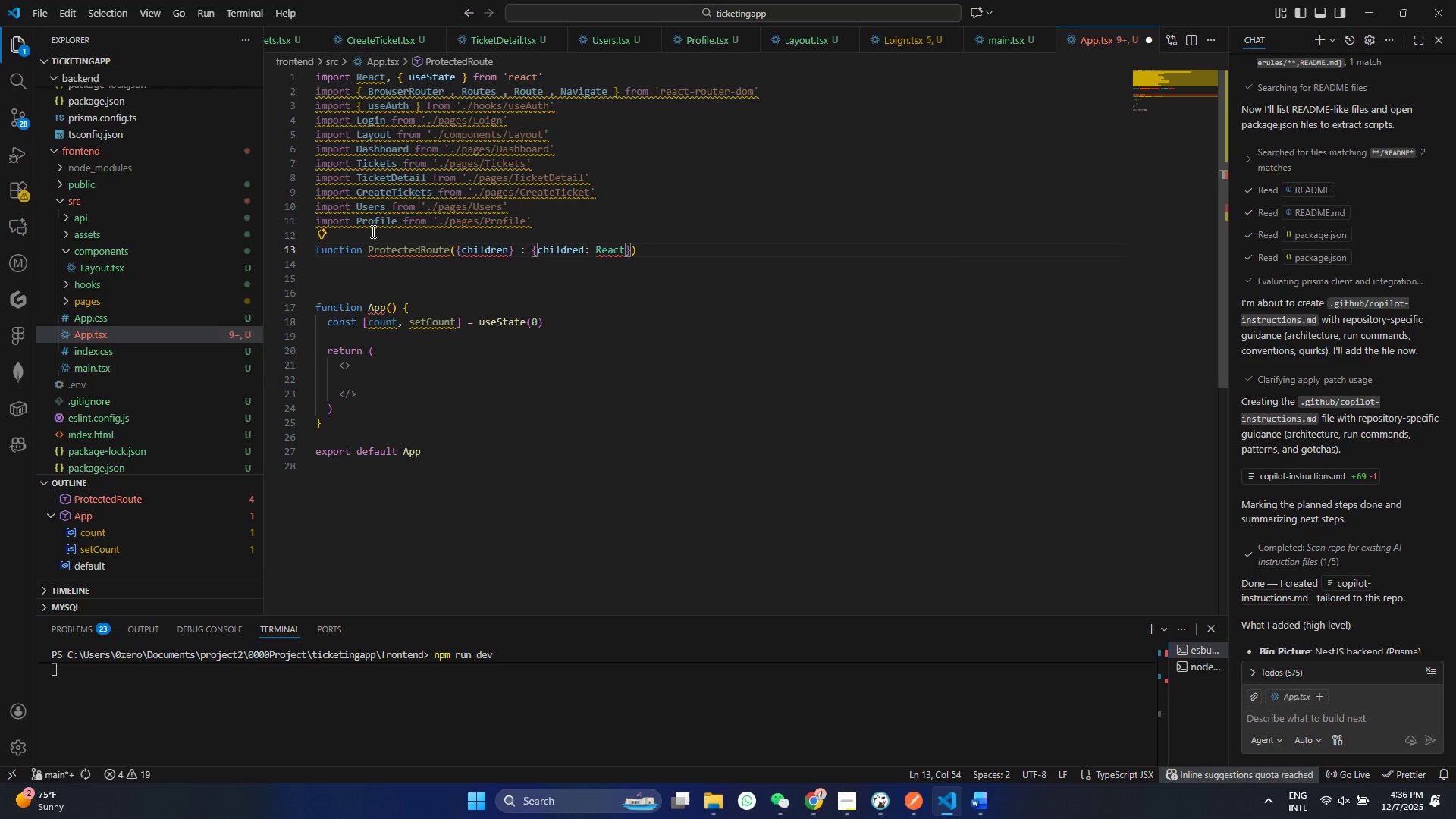 
type(.Ea)
 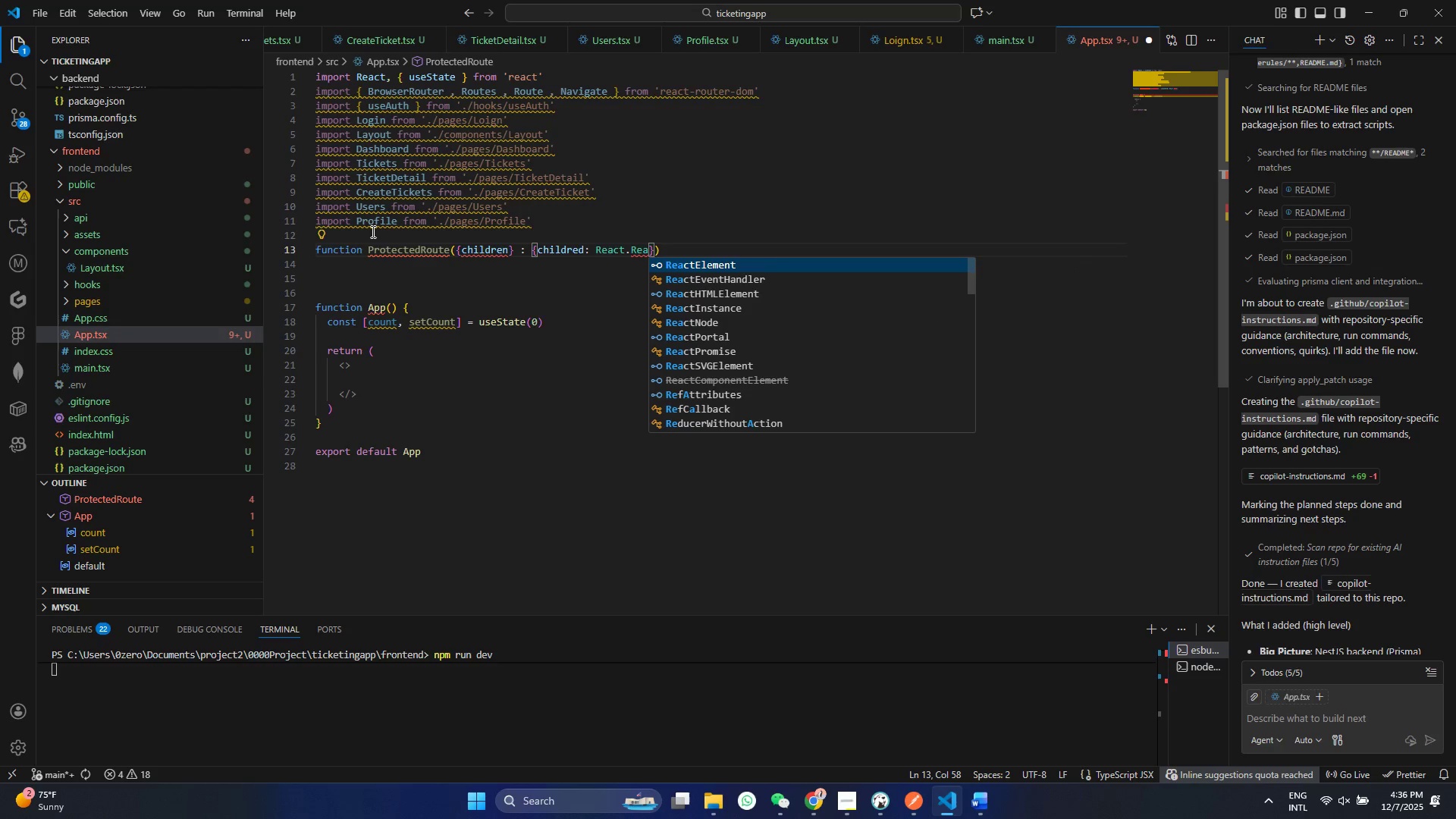 
key(ArrowDown)
 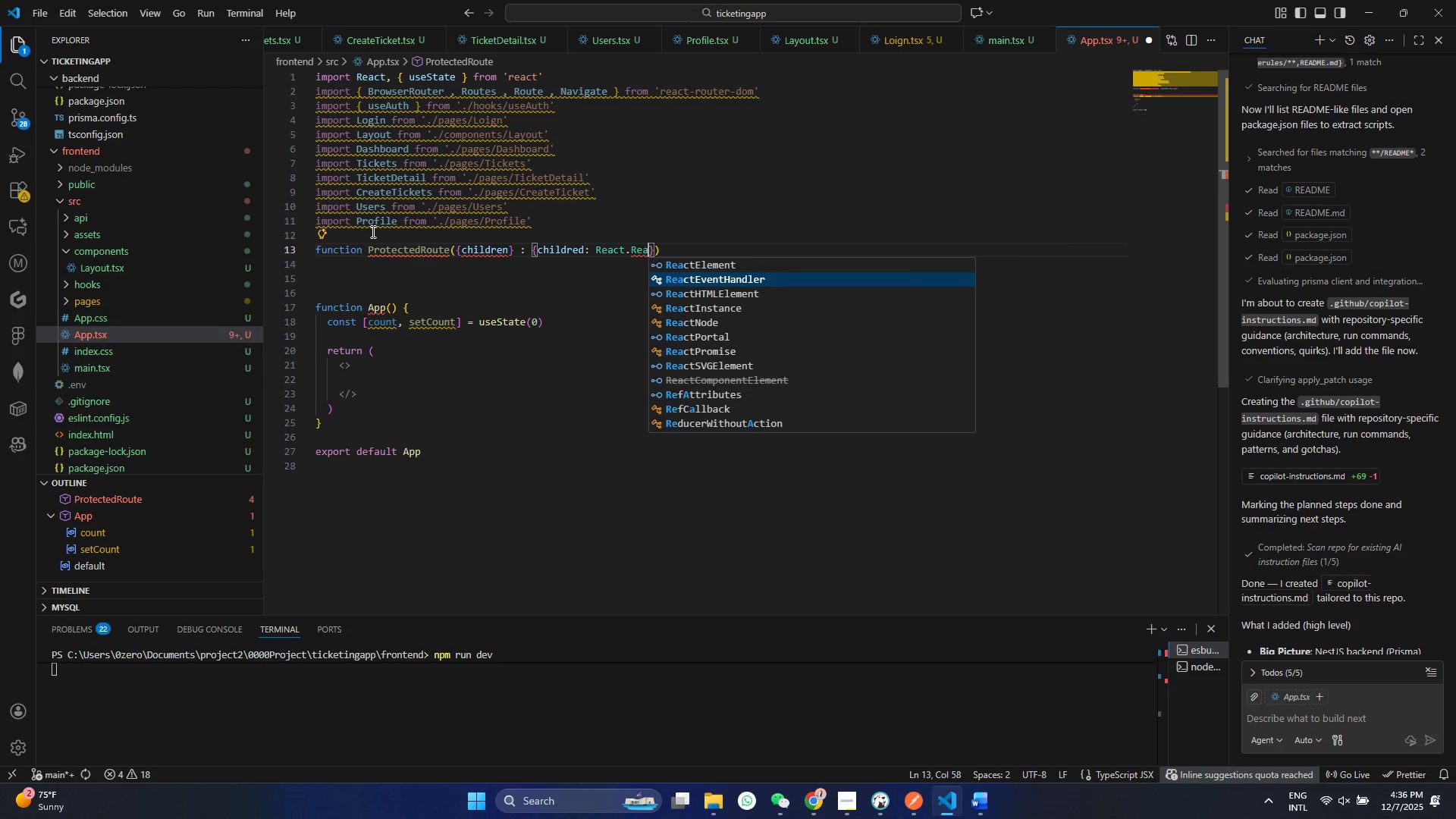 
key(ArrowDown)
 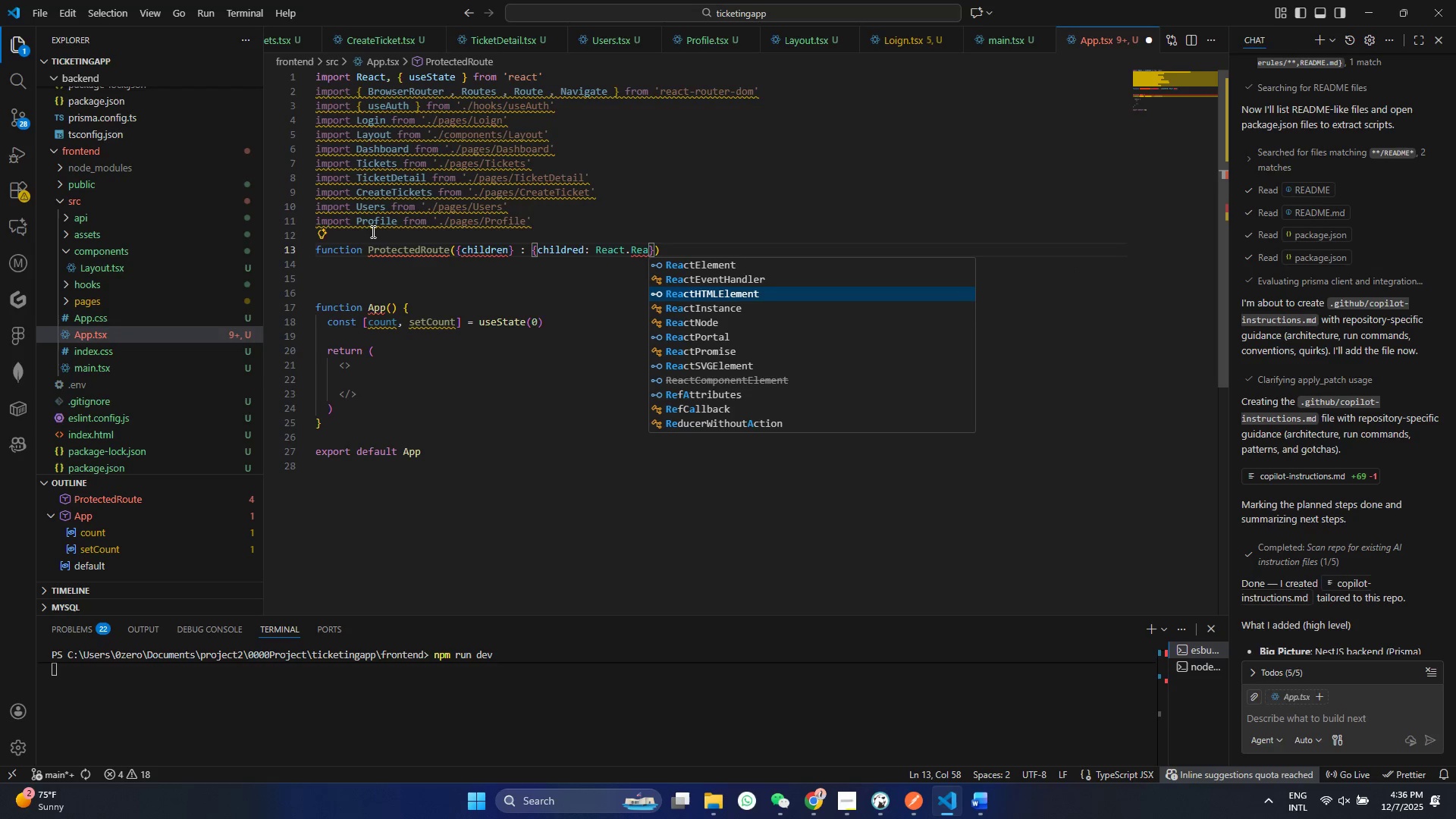 
key(ArrowDown)
 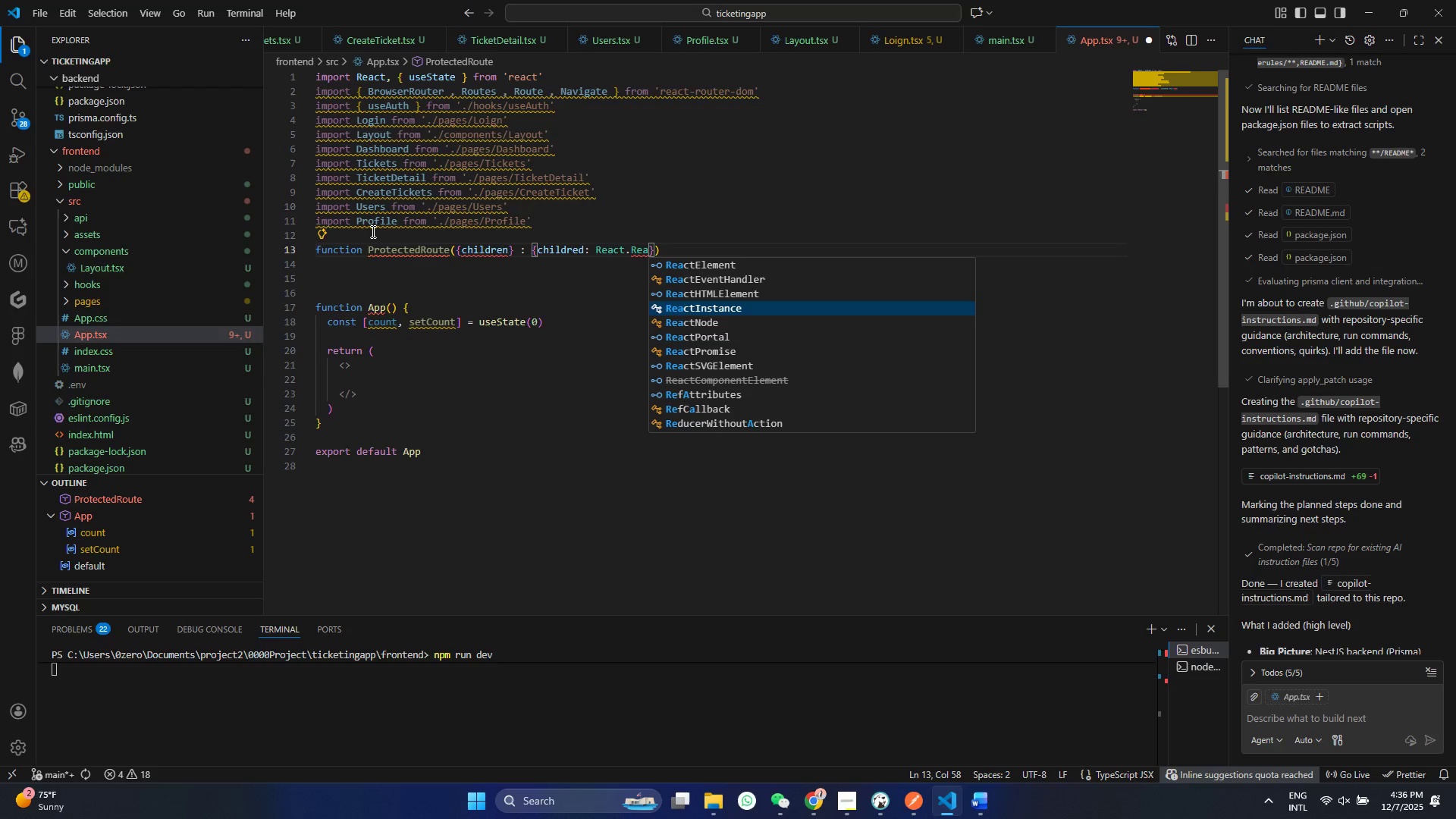 
key(ArrowDown)
 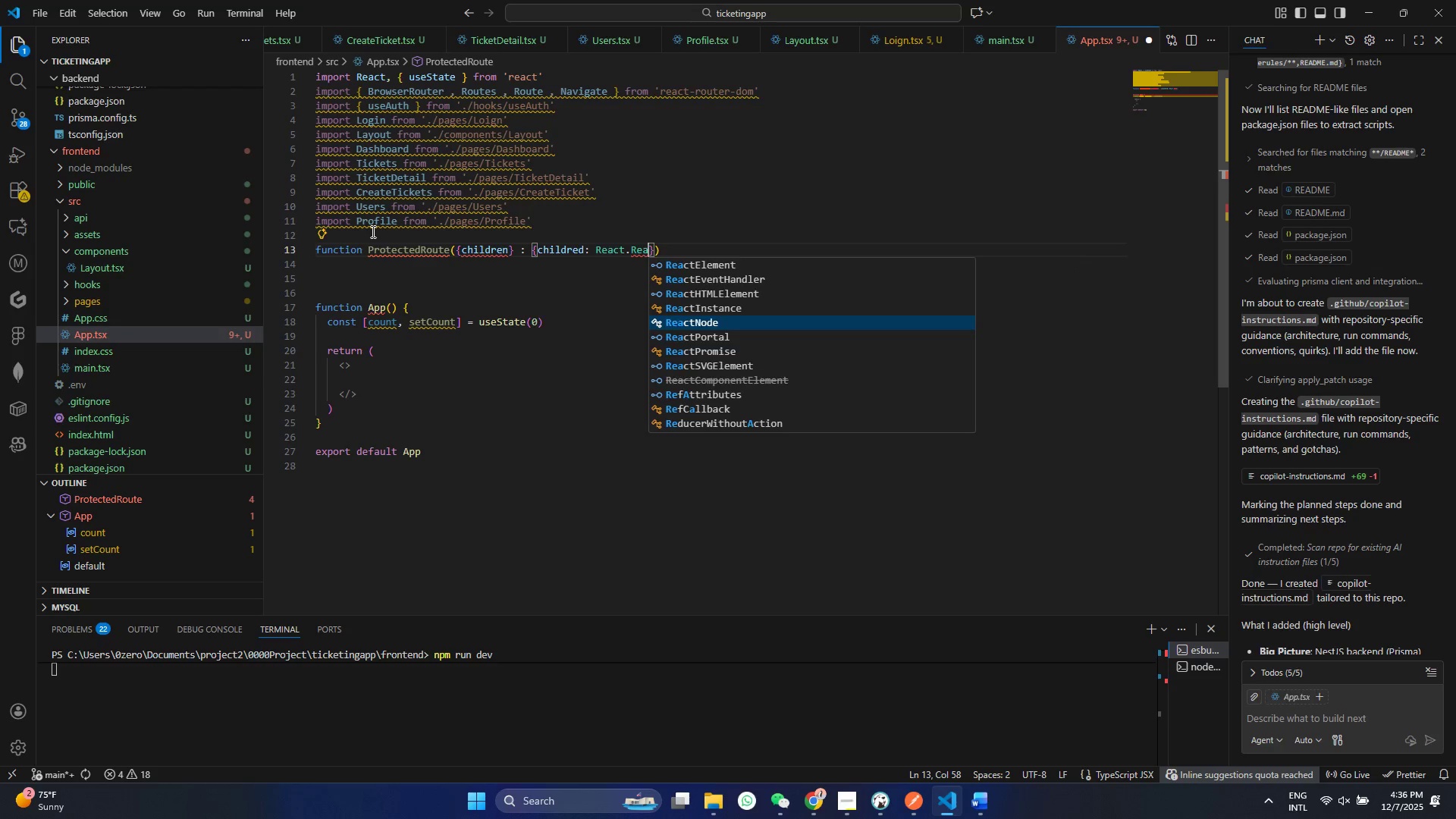 
key(Enter)
 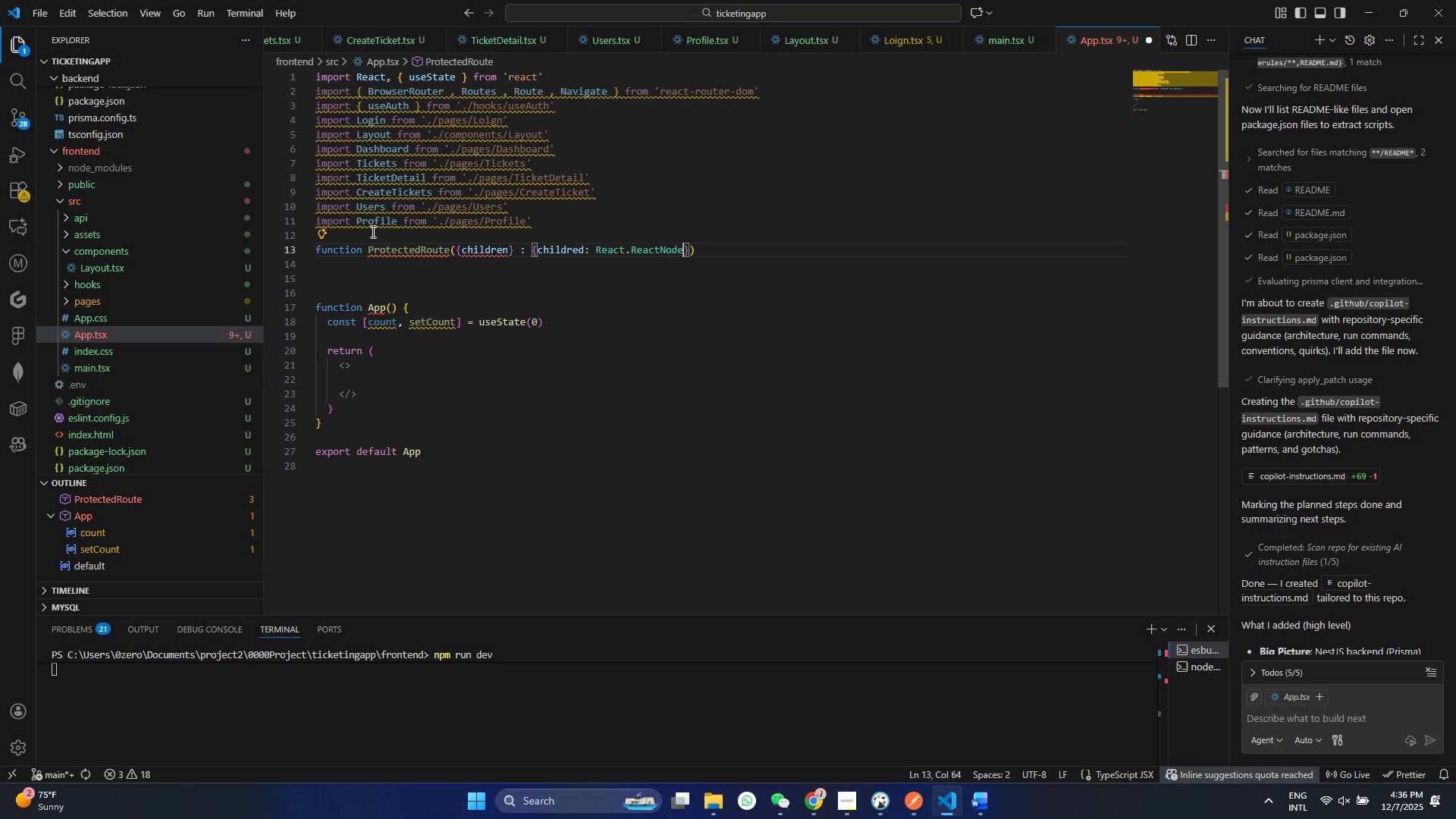 
hold_key(key=ControlLeft, duration=0.97)
 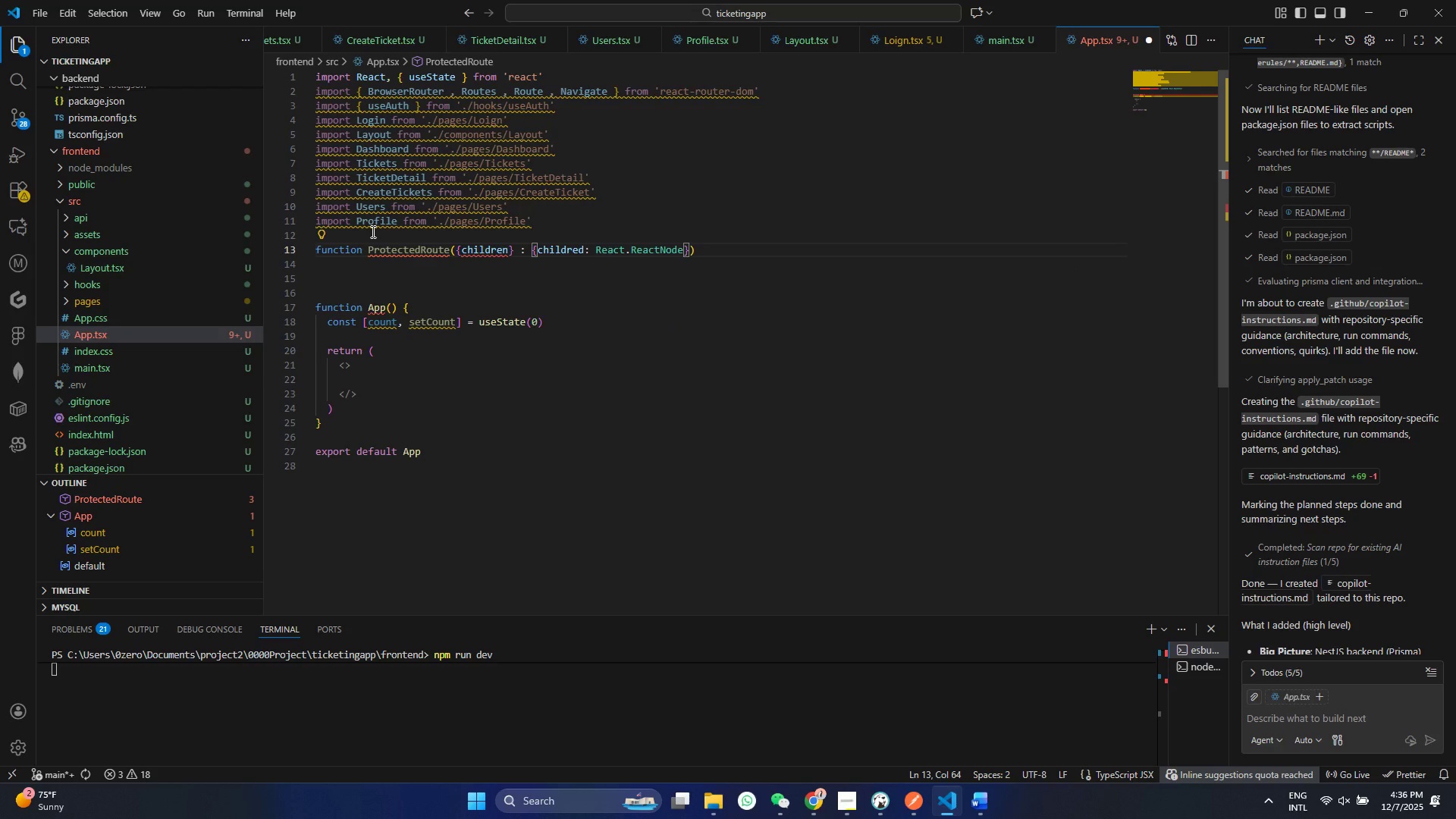 
key(Control+ControlLeft)
 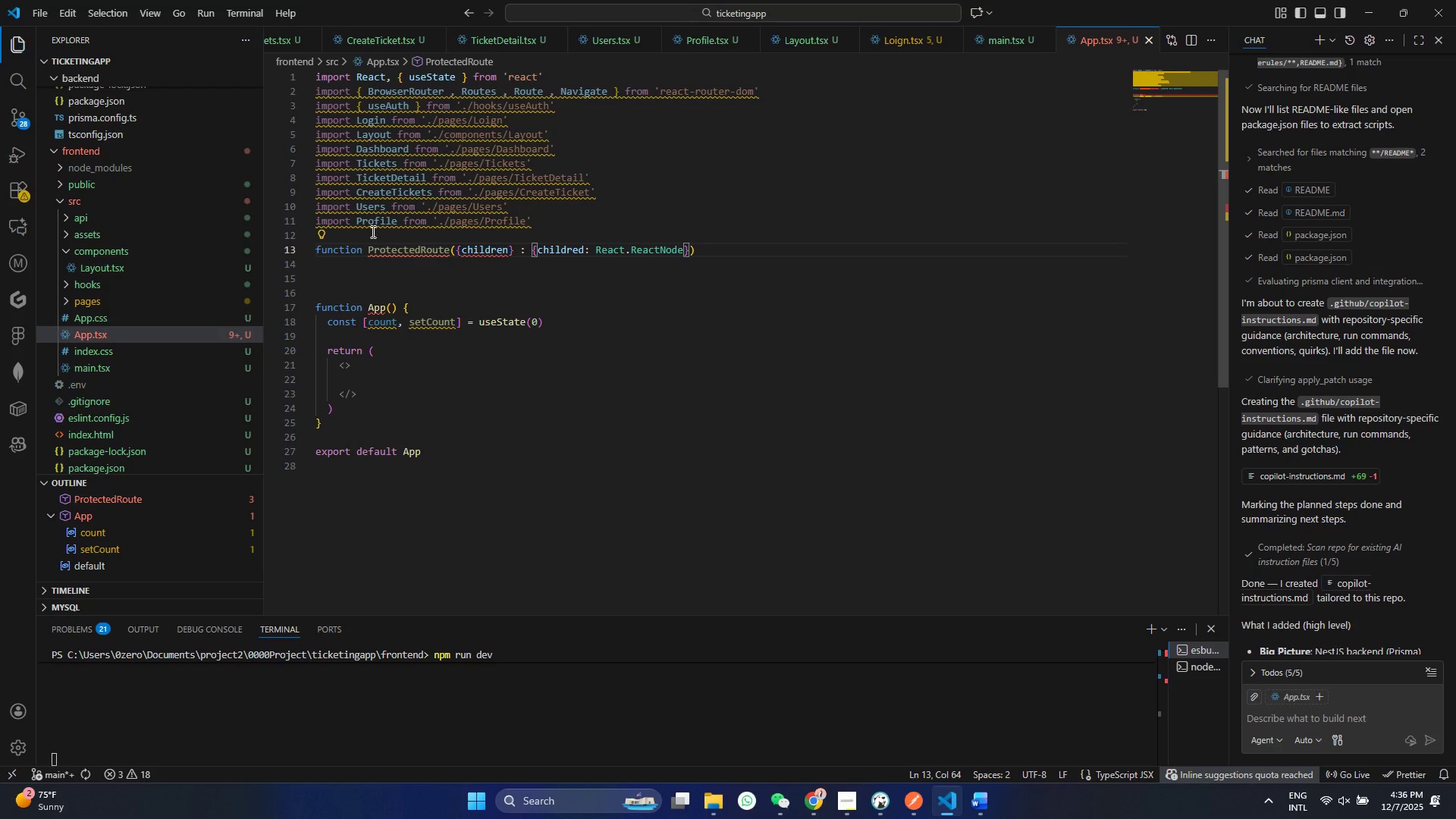 
key(Control+S)
 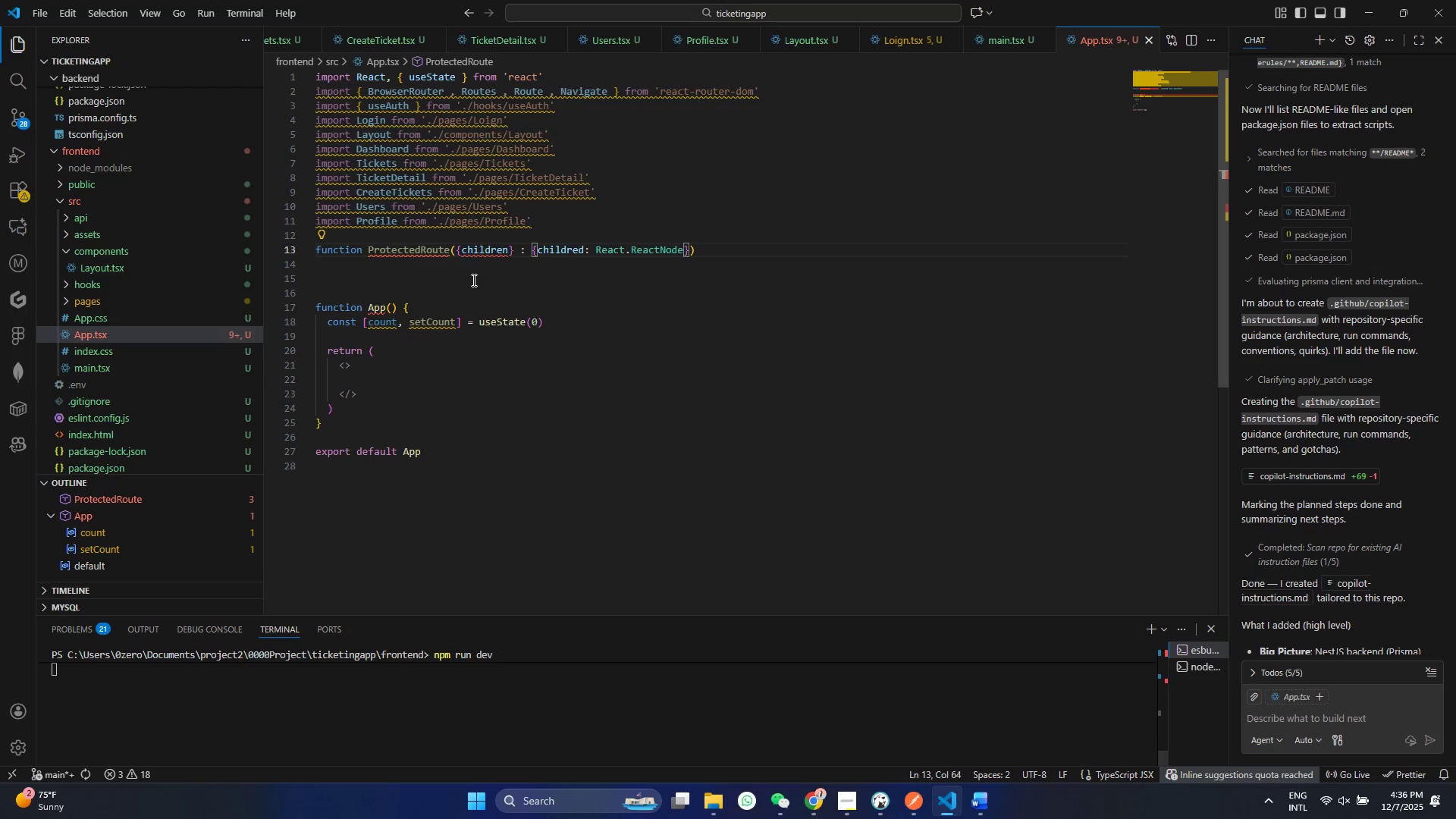 
left_click([470, 296])
 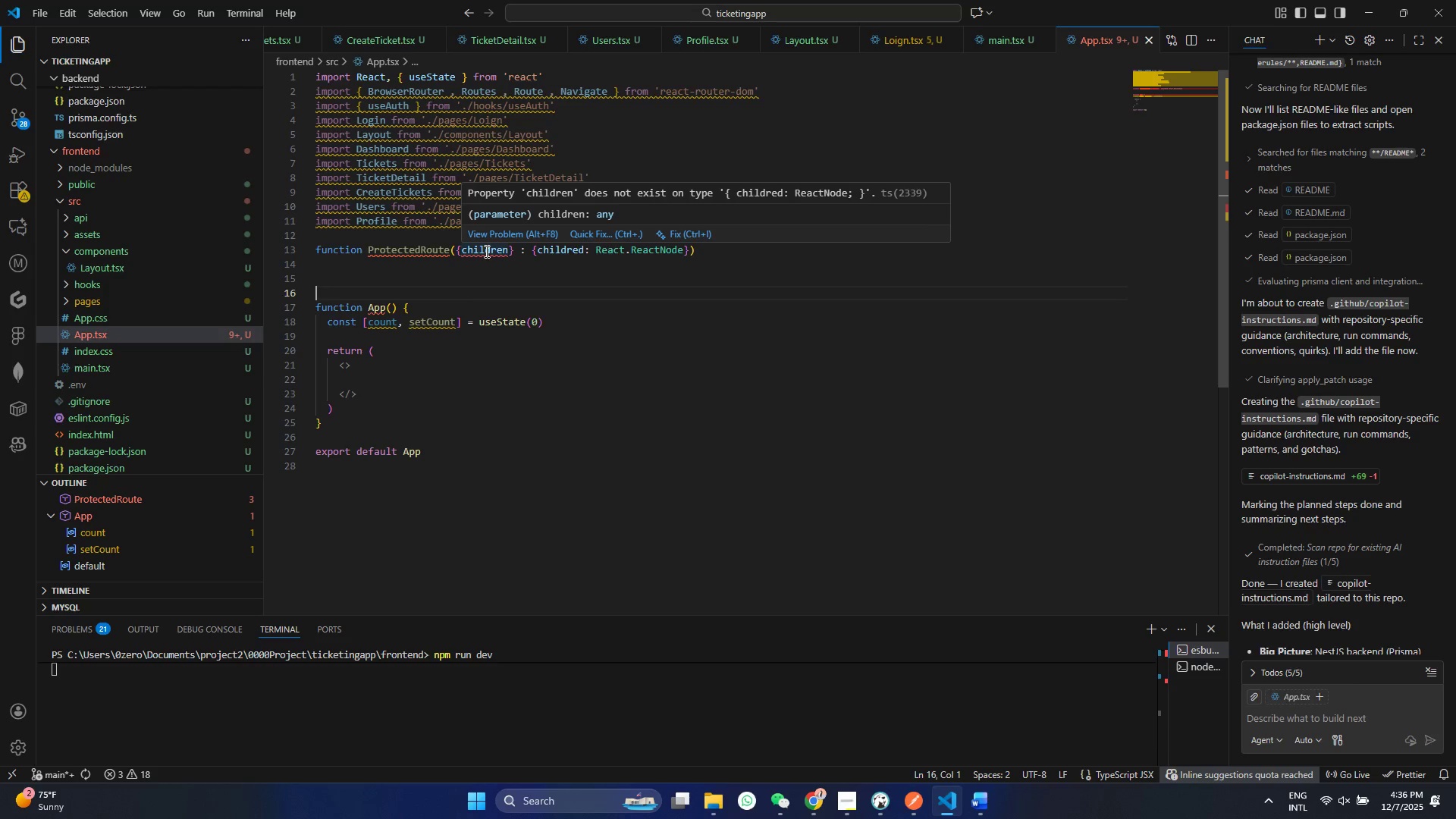 
left_click([485, 251])
 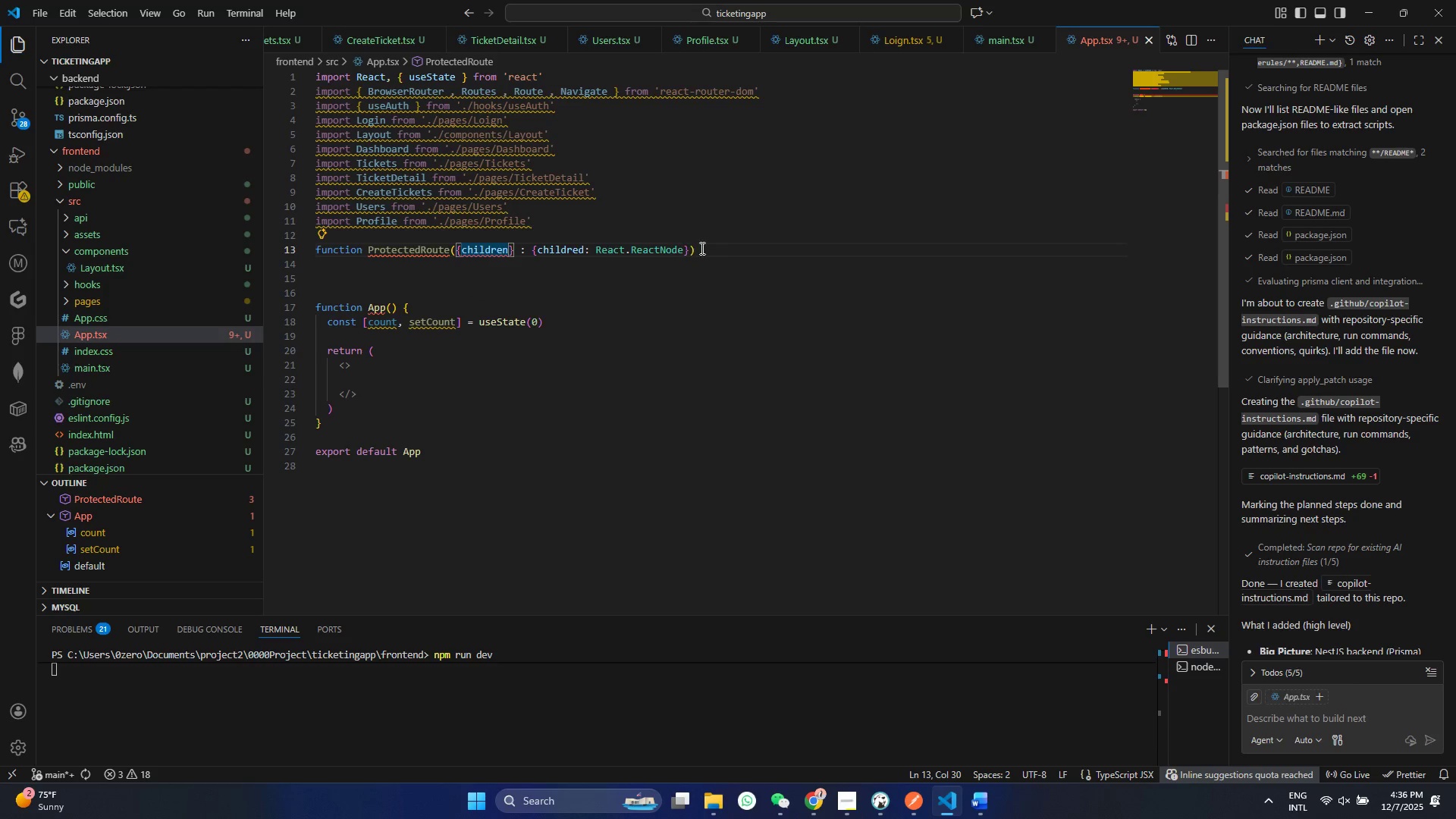 
left_click([726, 249])
 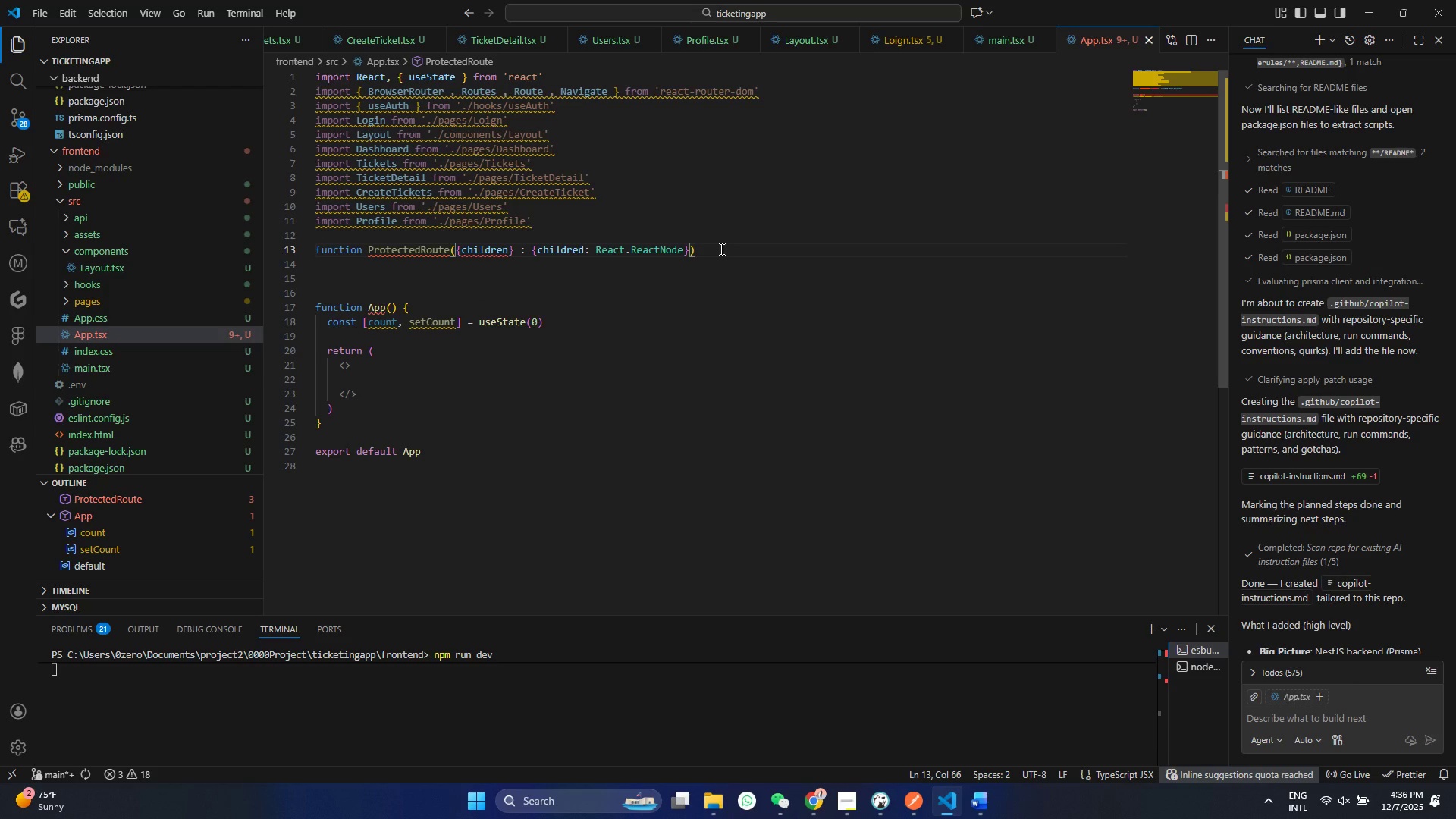 
key(Shift+BracketLeft)
 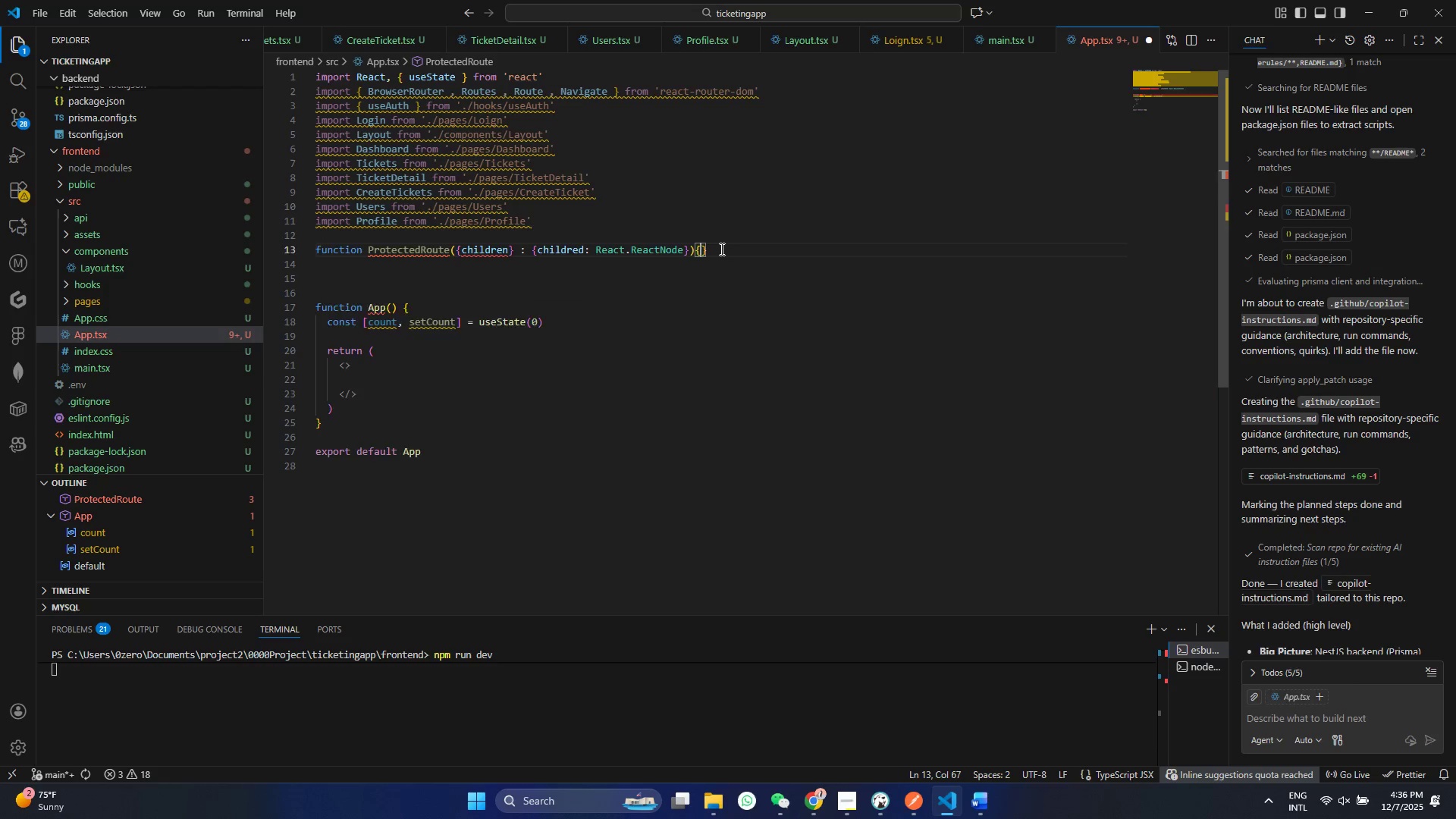 
key(Enter)
 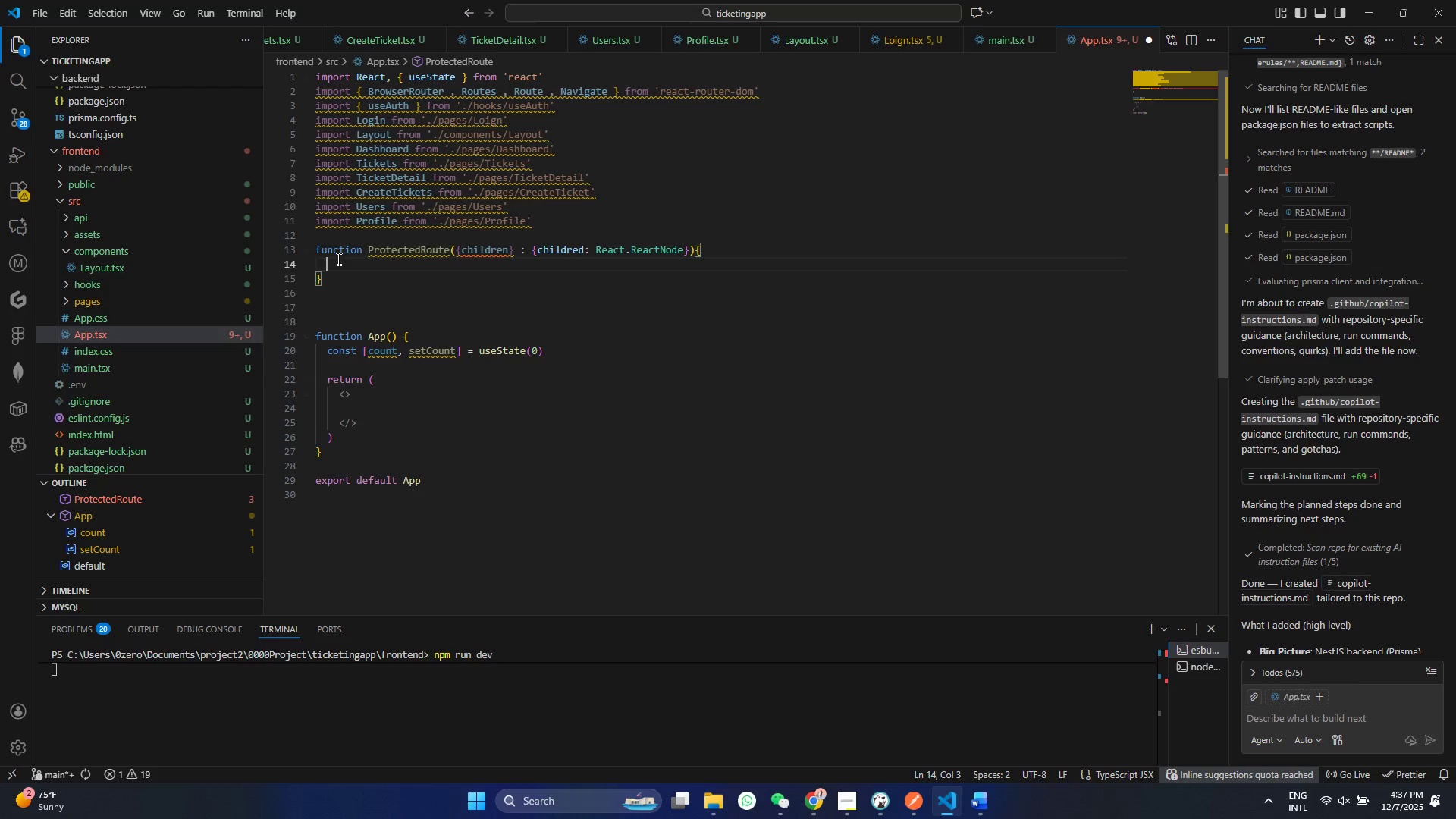 
wait(5.86)
 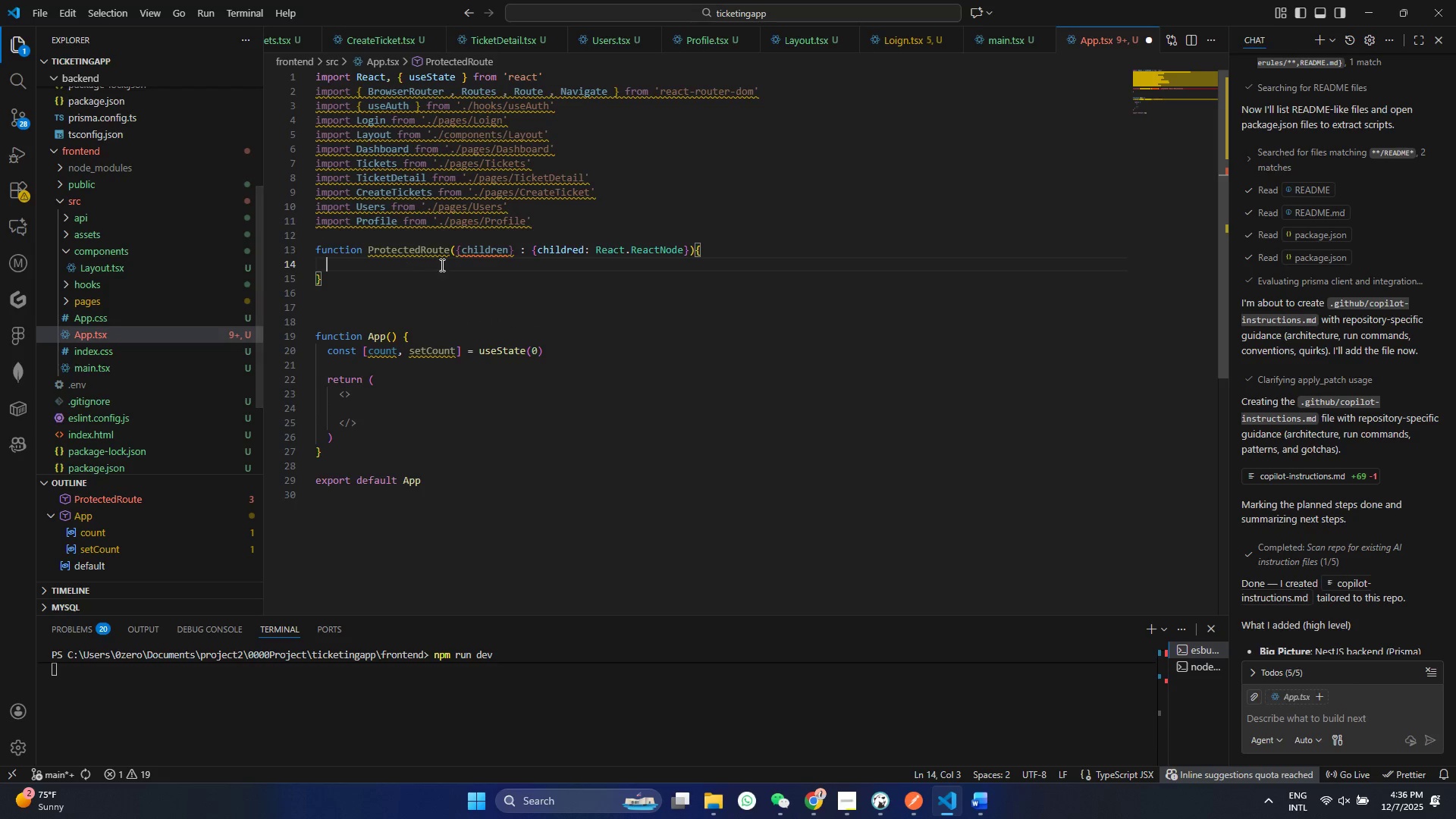 
type(cons)
 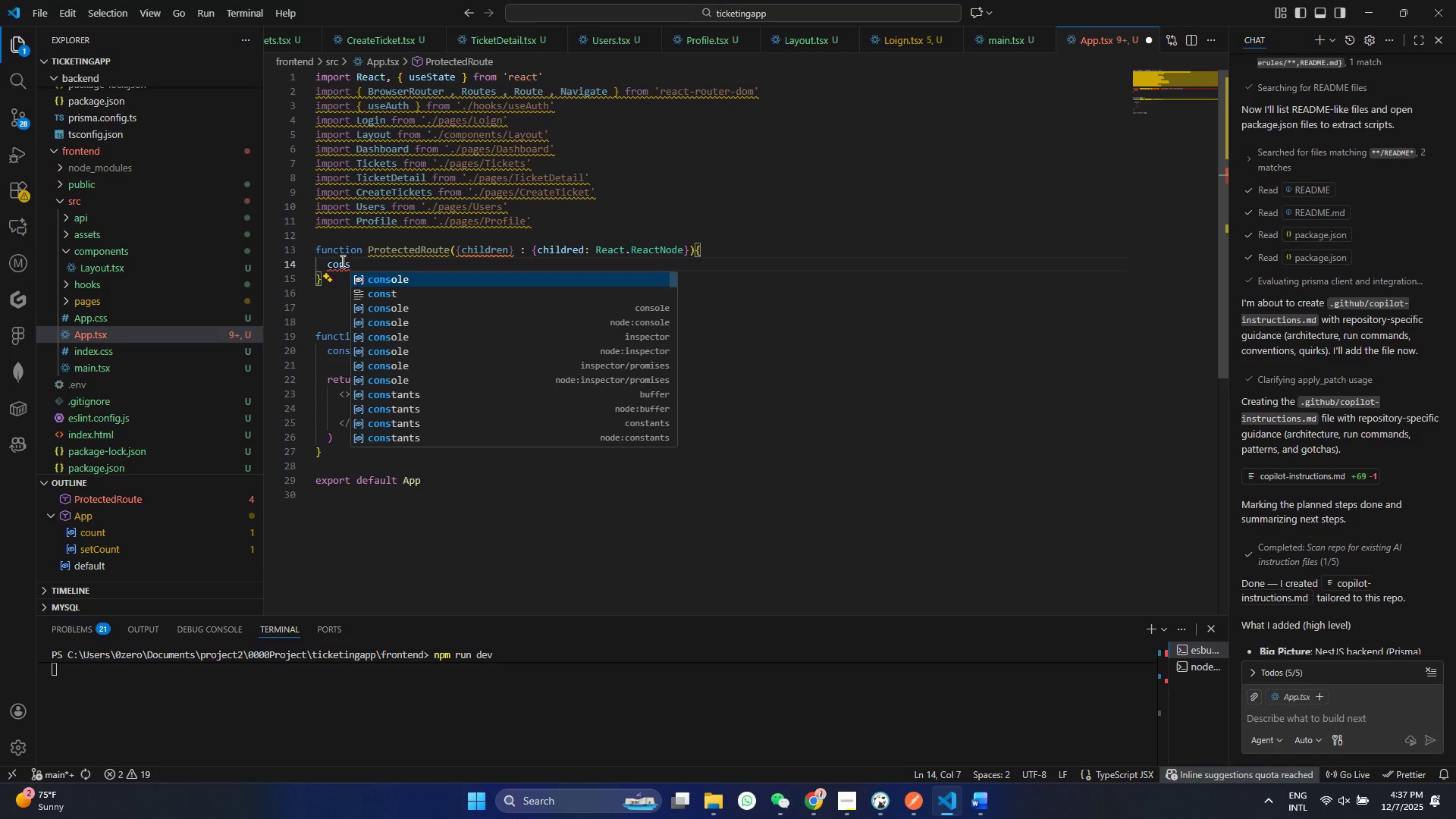 
key(ArrowDown)
 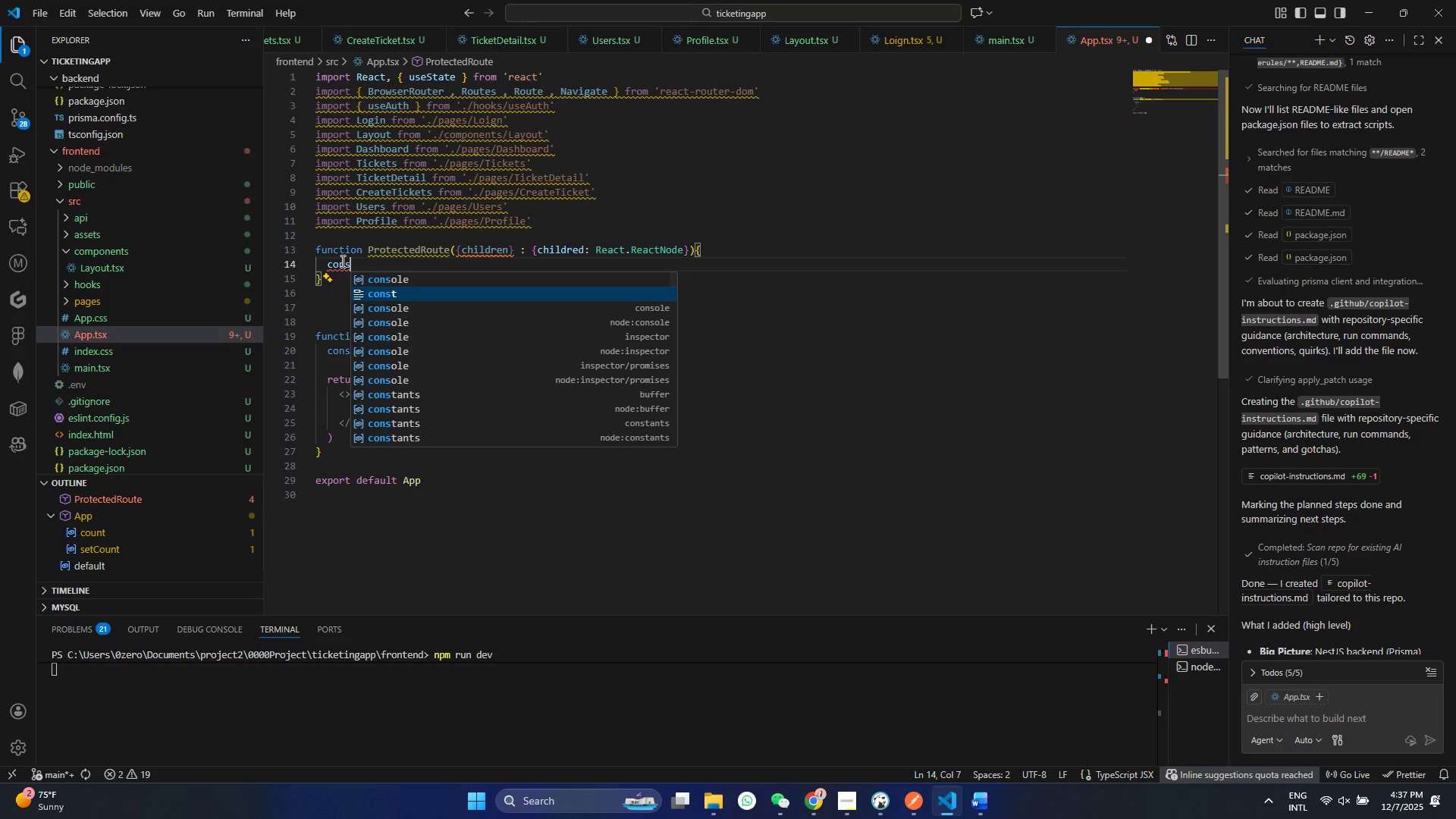 
key(Enter)
 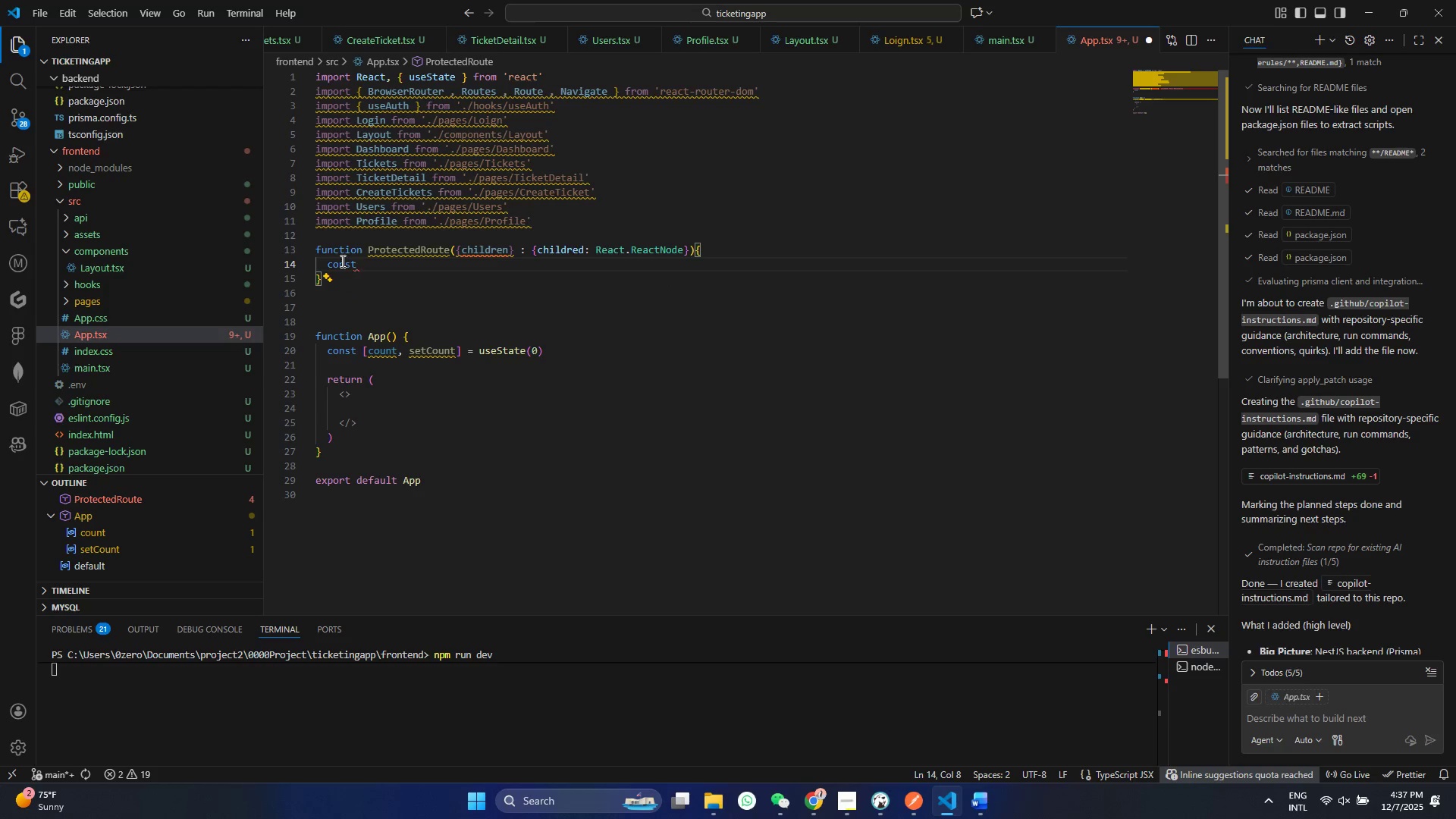 
type( {user , loading[Insert])
 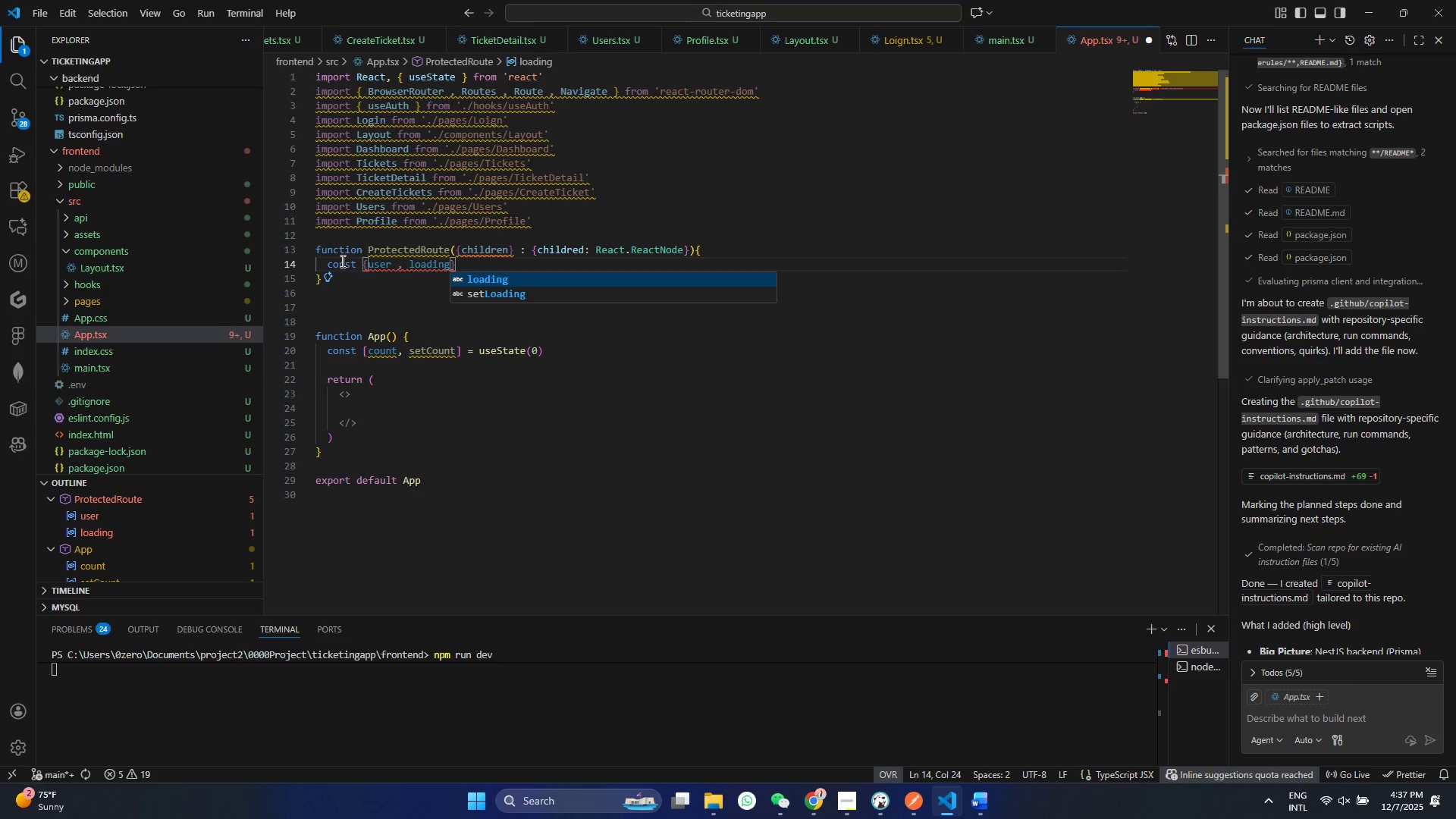 
key(ArrowRight)
 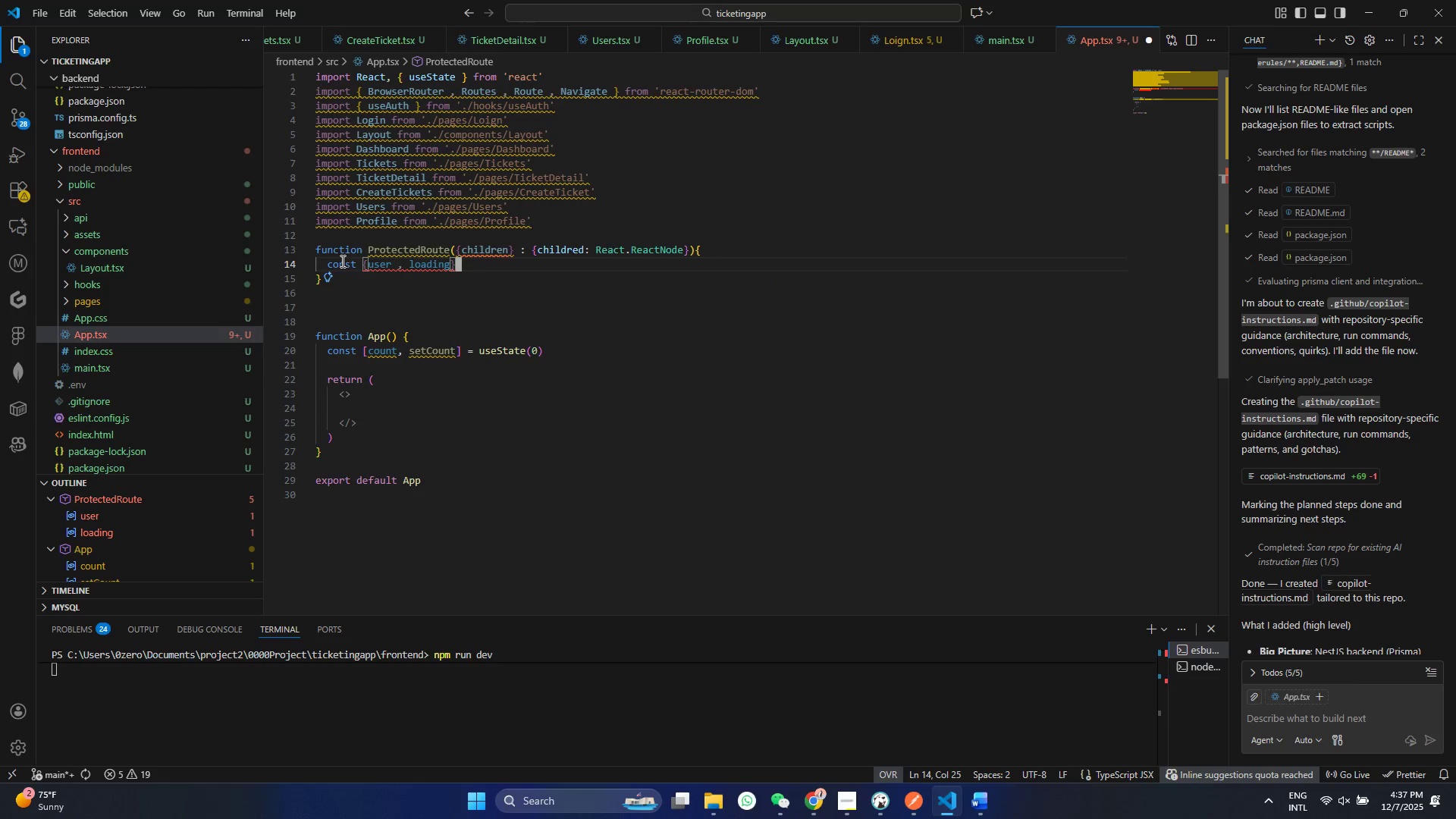 
type([Insert] = is)
key(Backspace)
key(Backspace)
type(uis)
key(Backspace)
key(Backspace)
type(u)
key(Backspace)
key(Backspace)
type(sAut)
 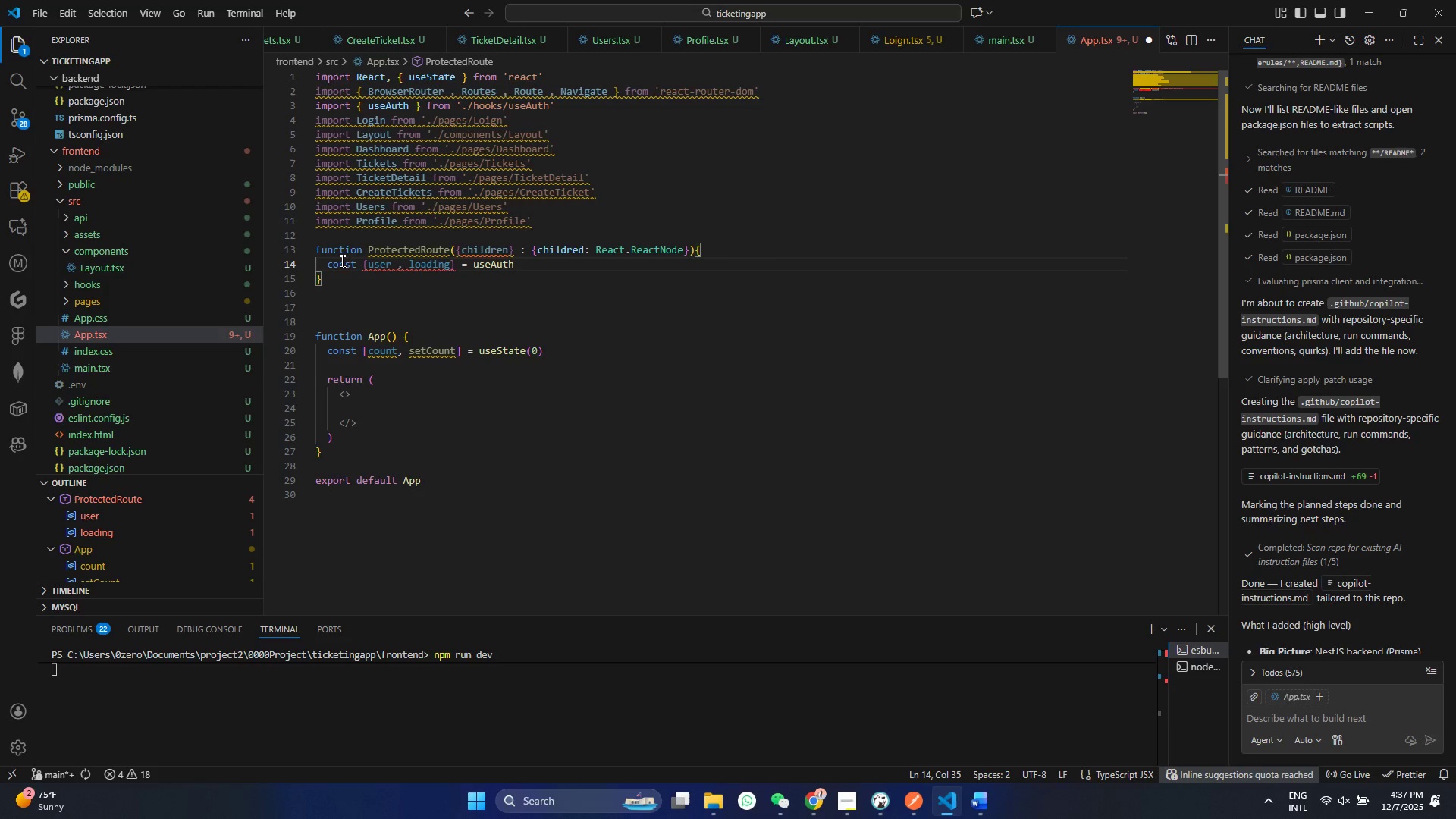 
hold_key(key=E, duration=2.62)
 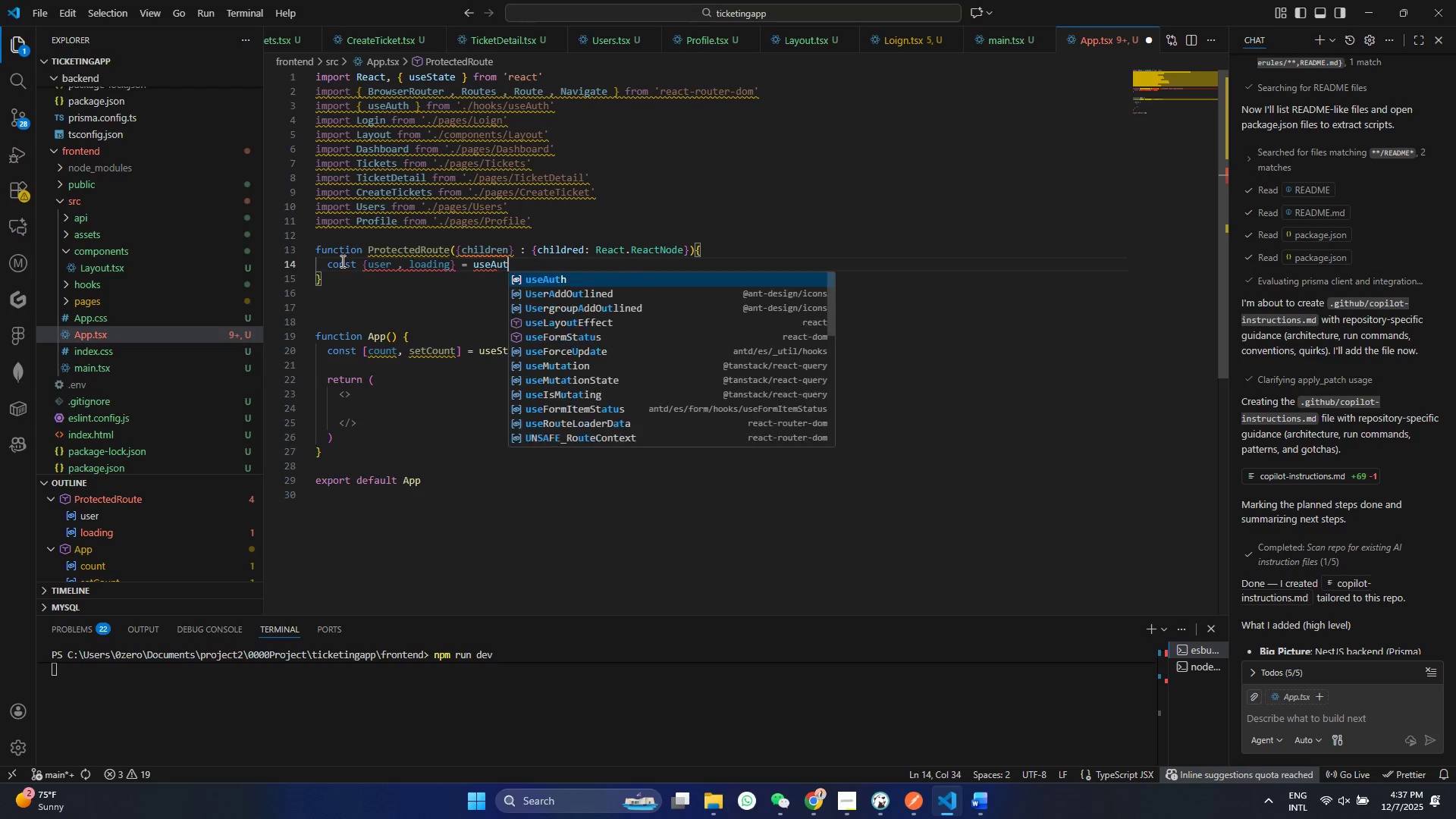 
key(Enter)
 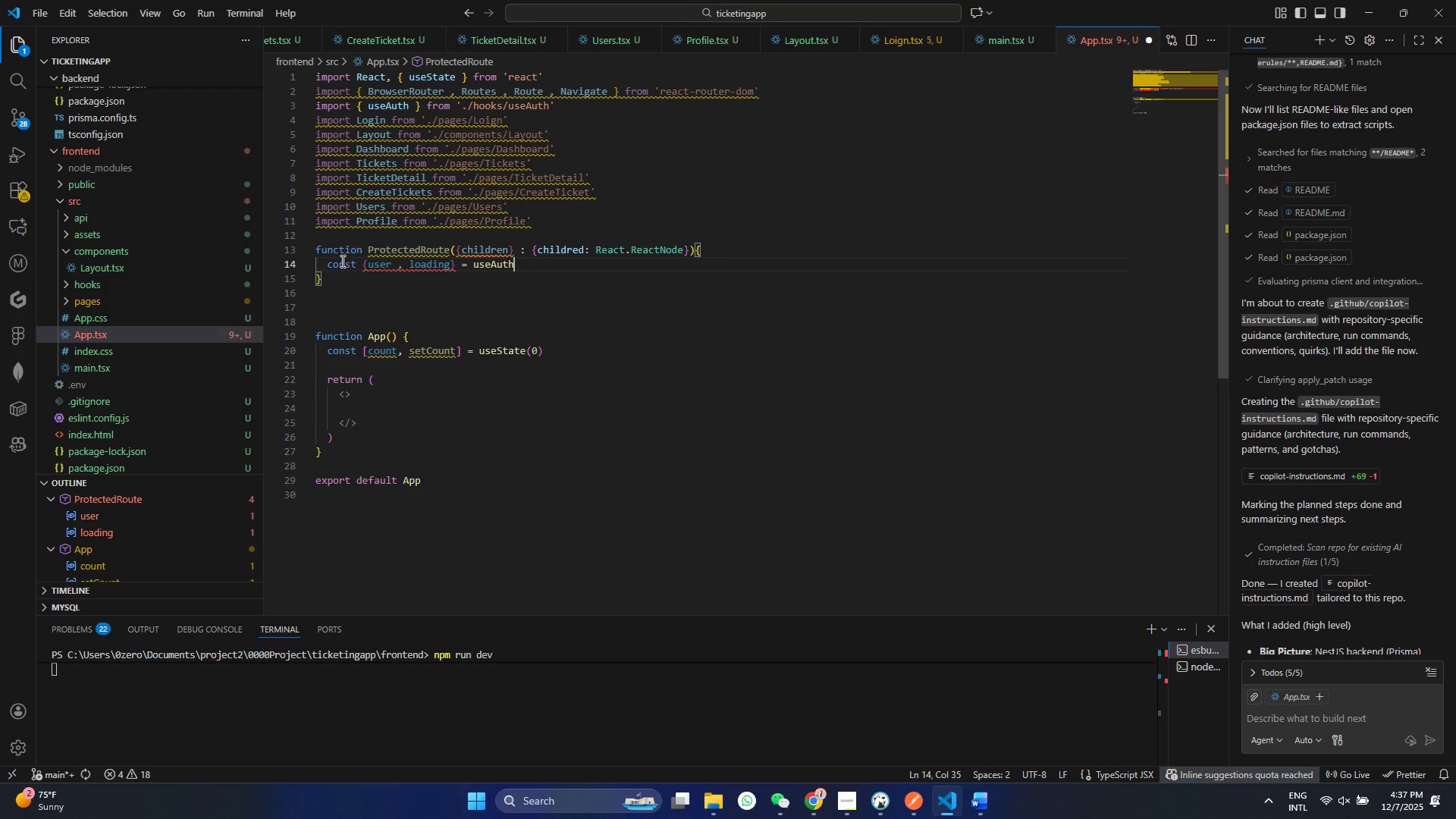 
key(Shift+9)
 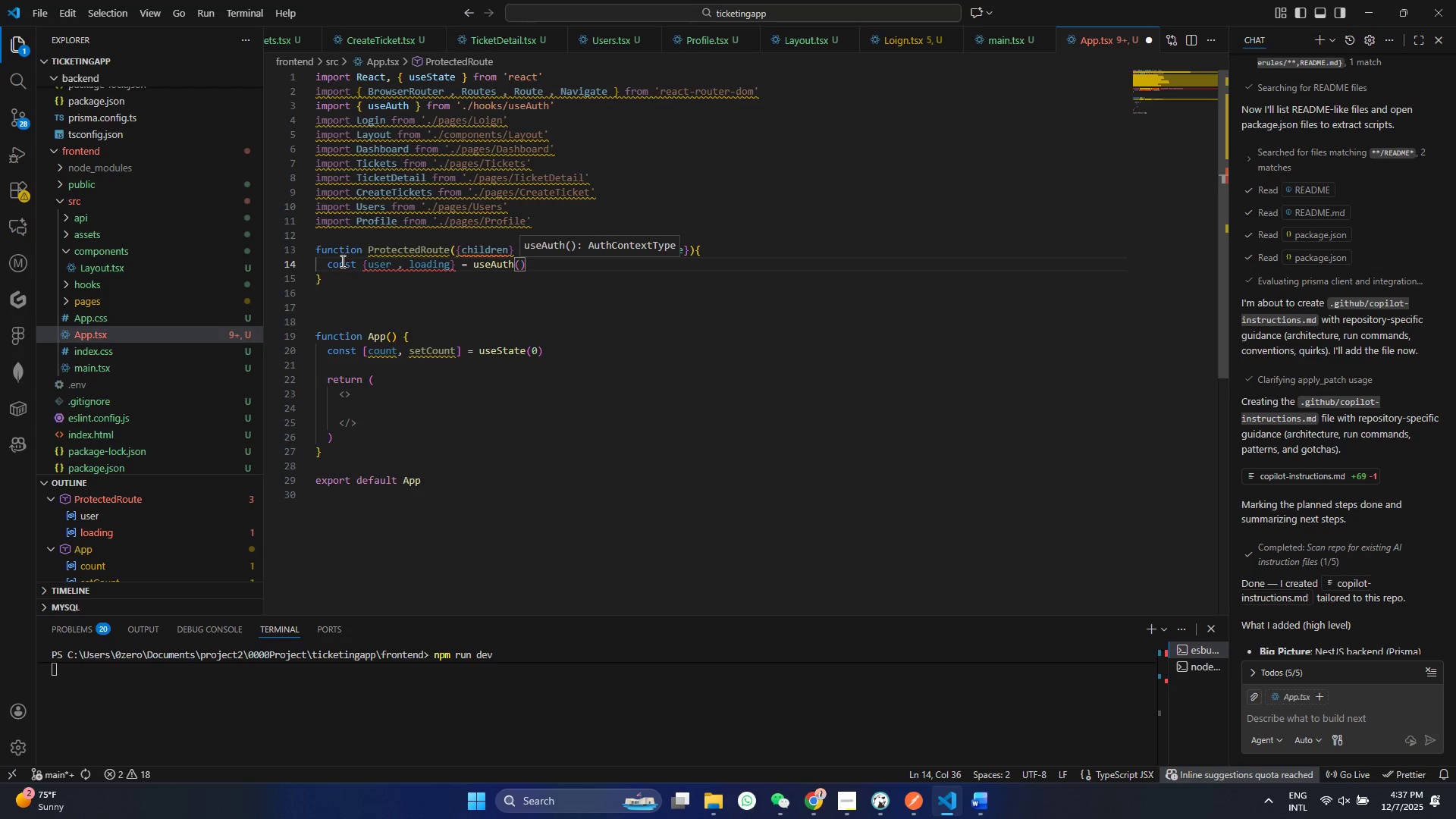 
key(ArrowRight)
 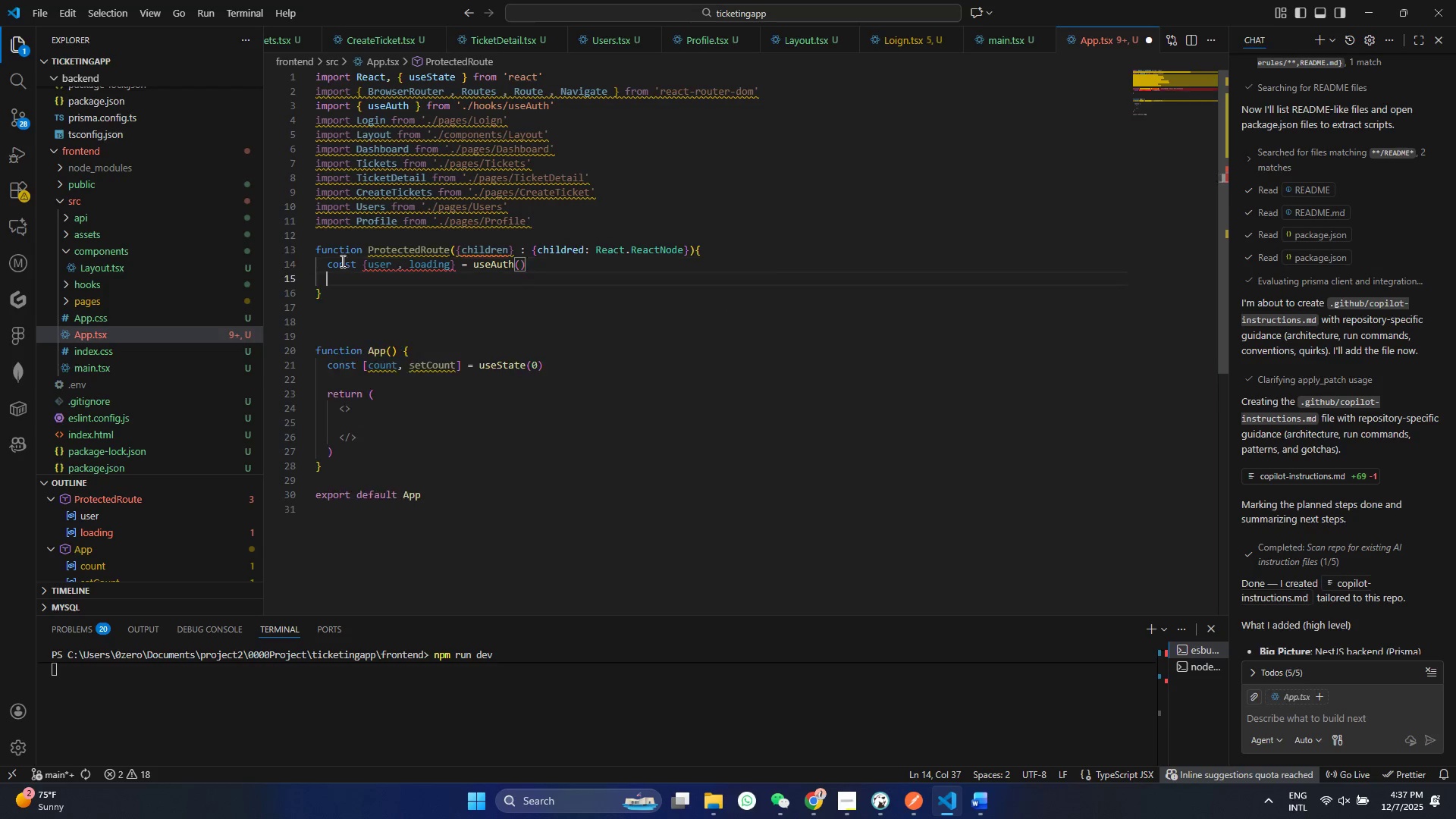 
key(Enter)
 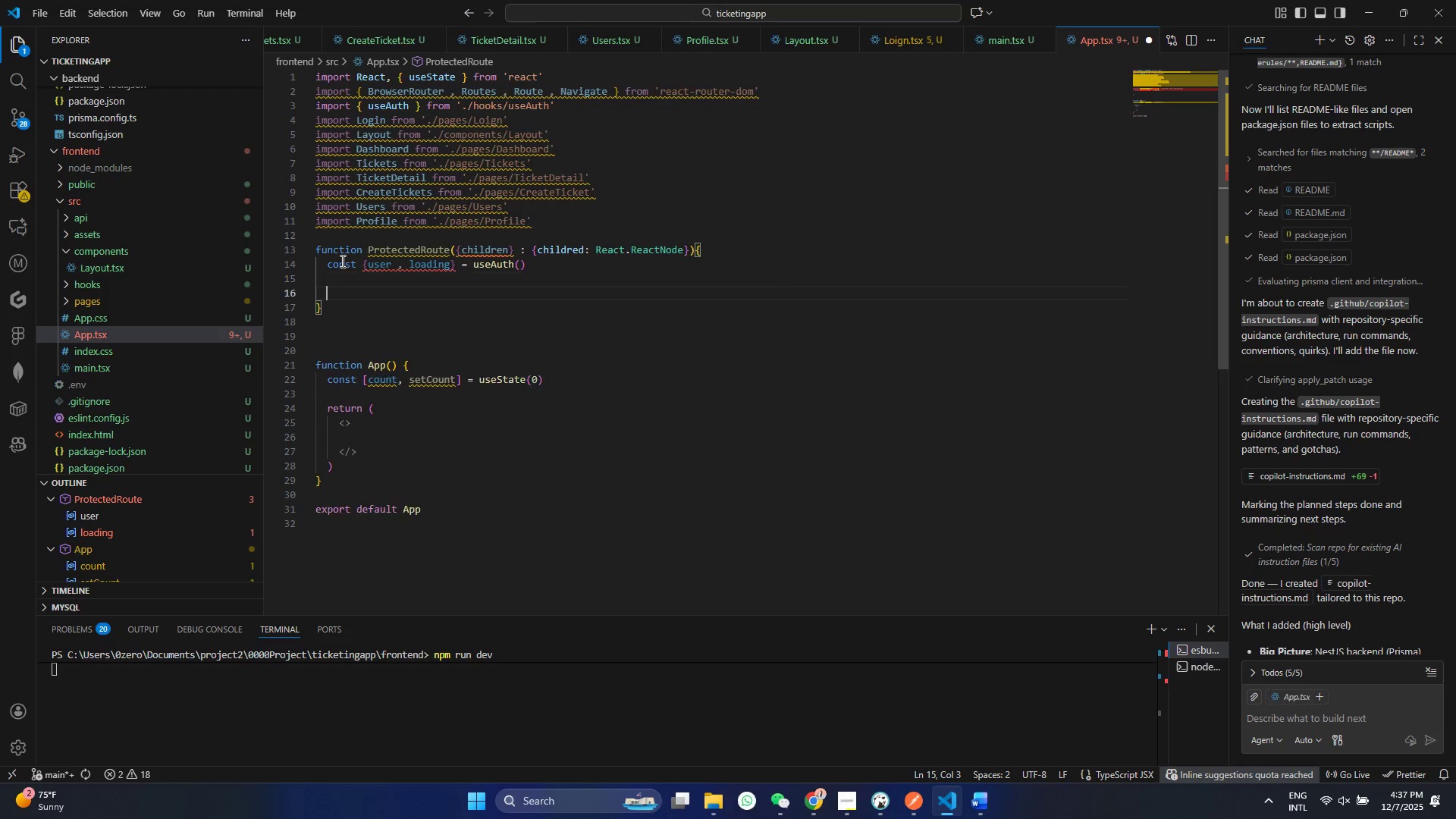 
key(Enter)
 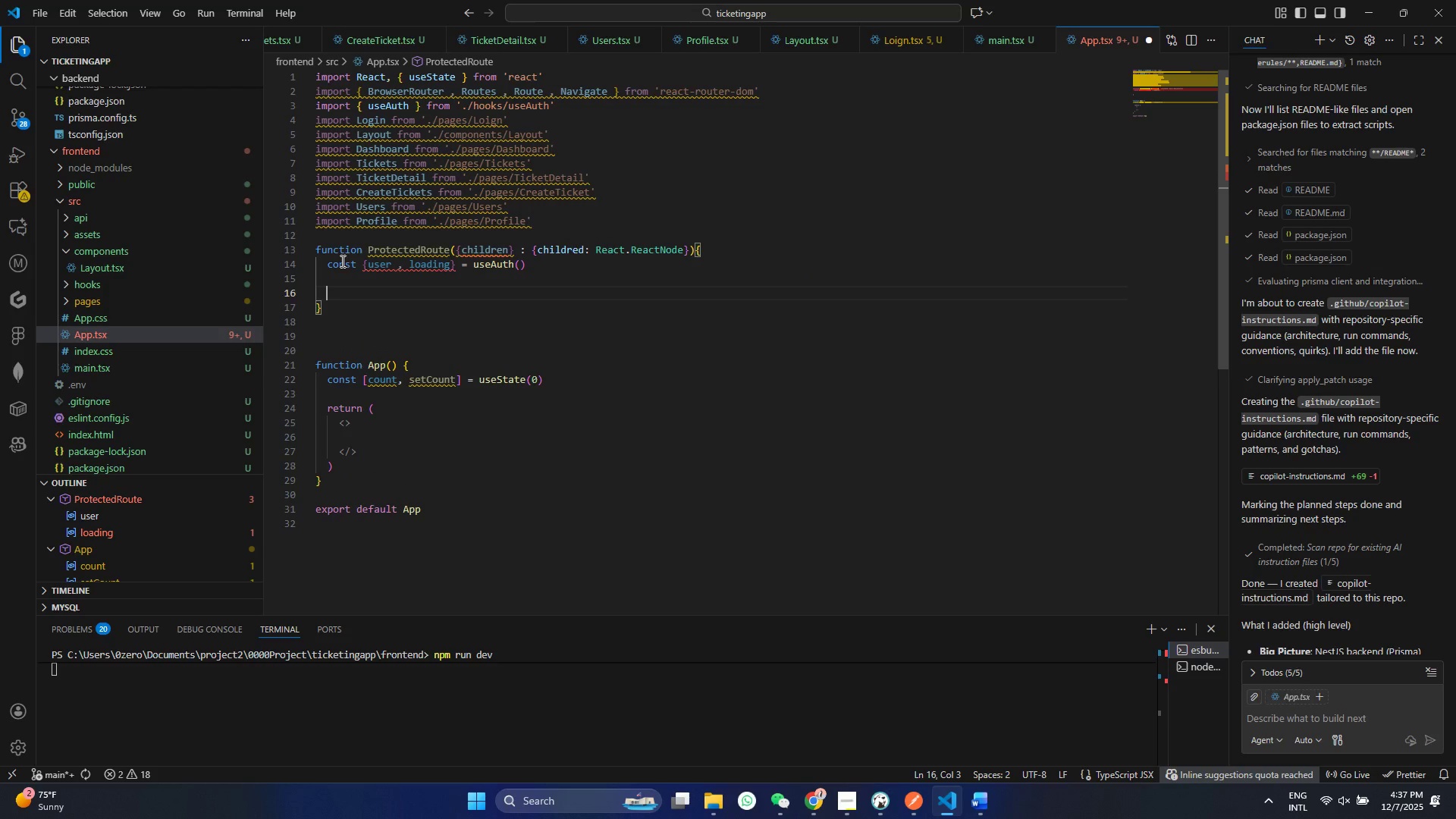 
type(if9loadig)
 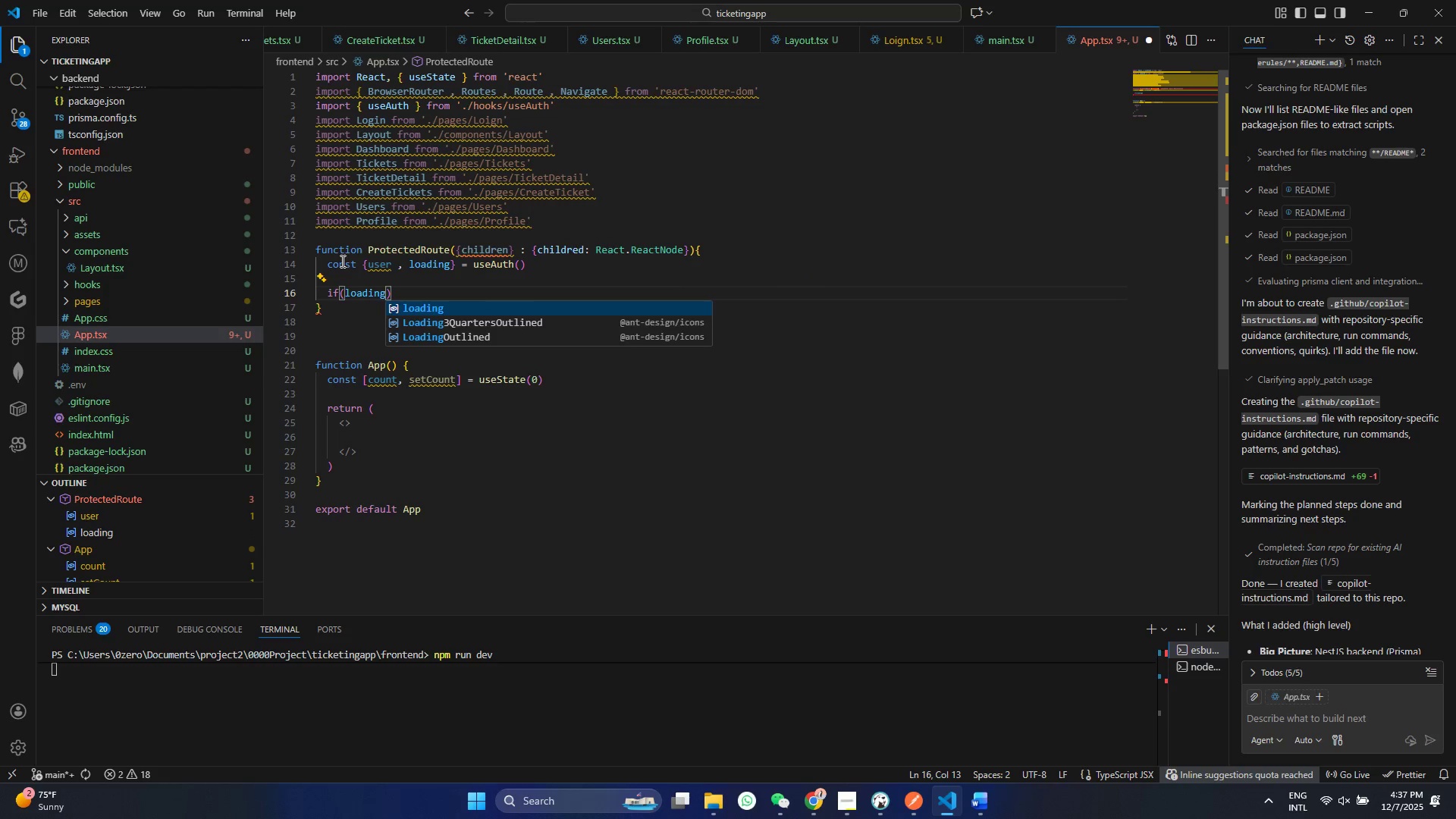 
key(Enter)
 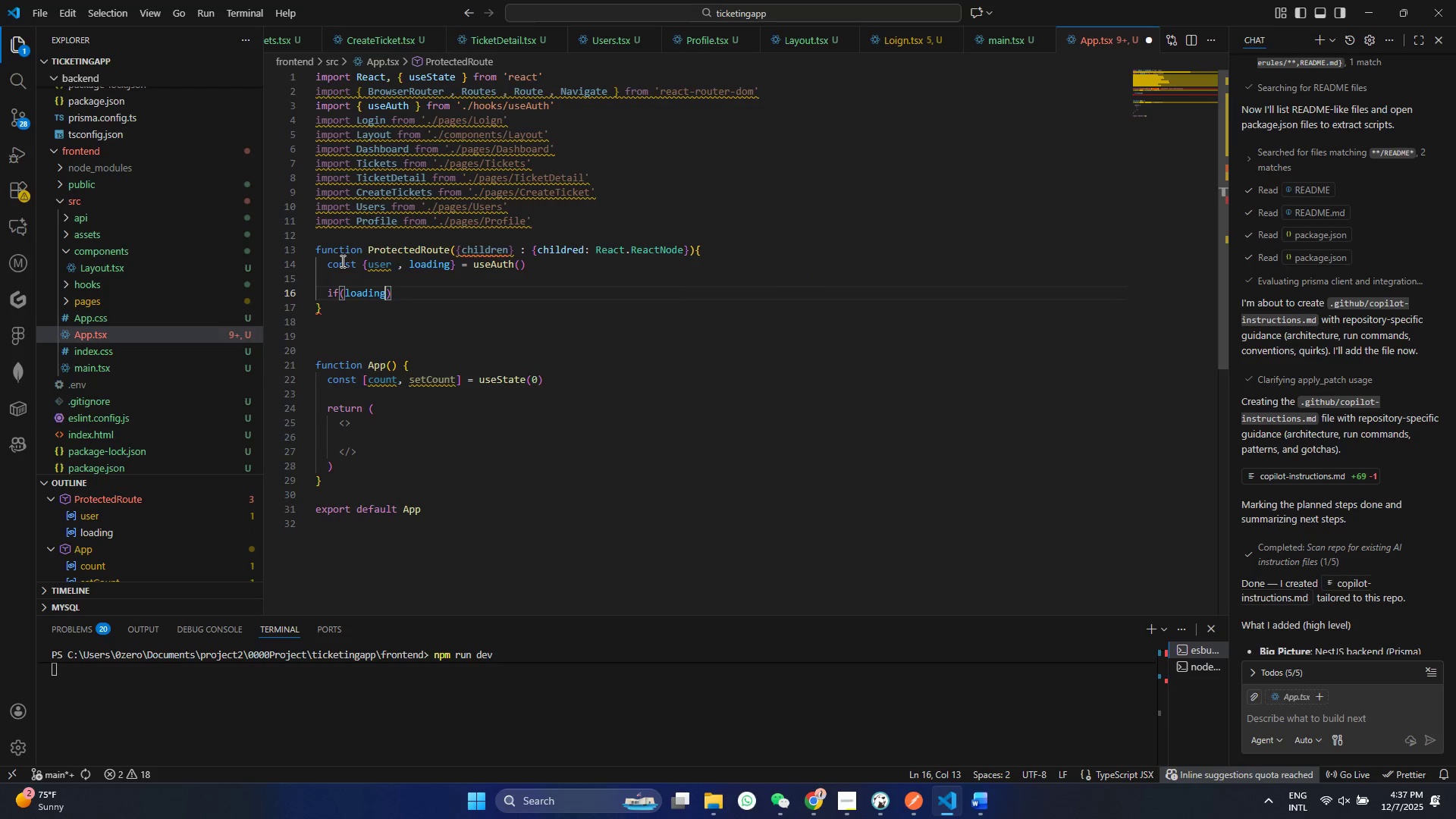 
key(ArrowRight)
 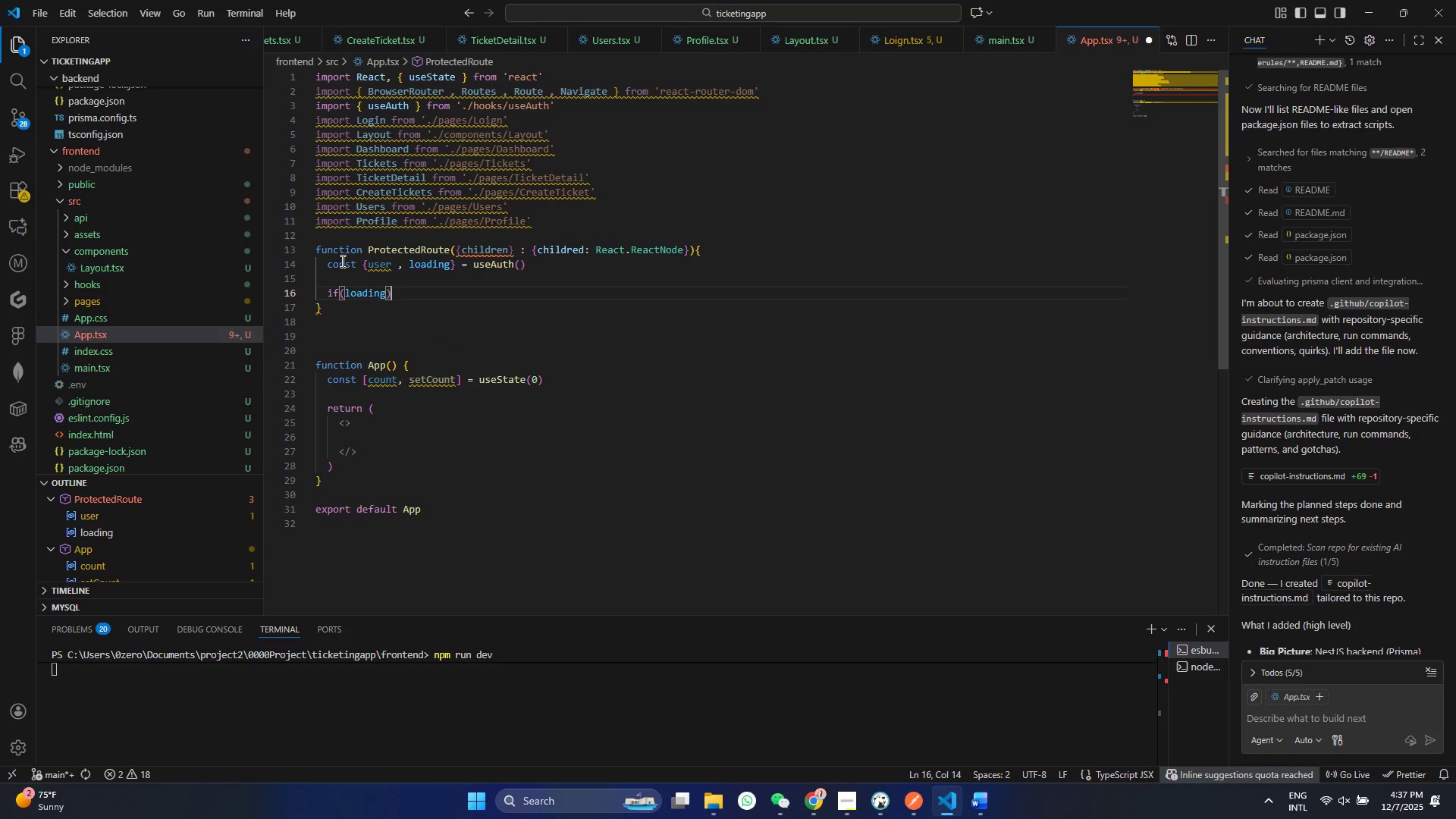 
key(Shift+BracketLeft)
 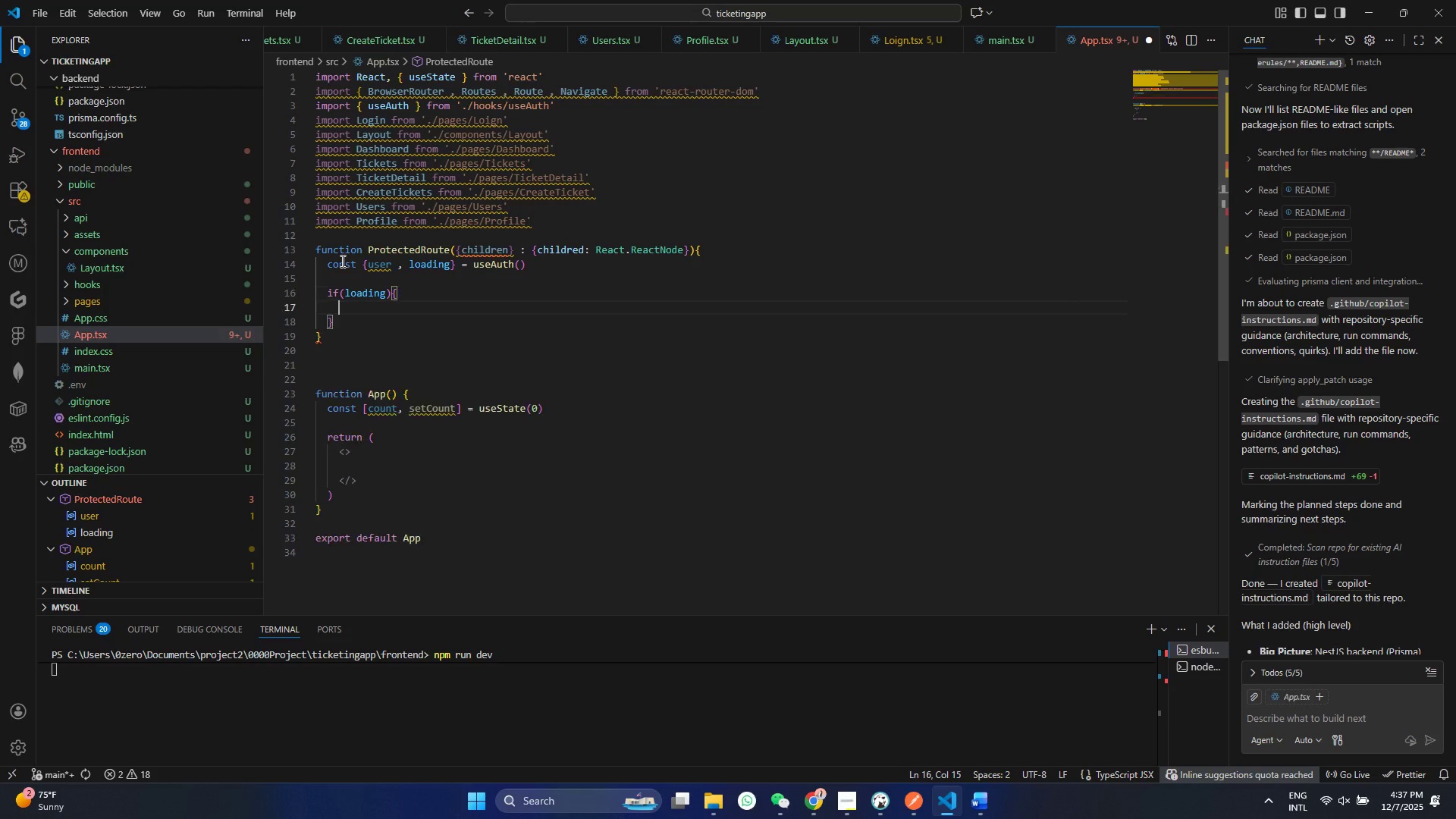 
key(Shift+Enter)
 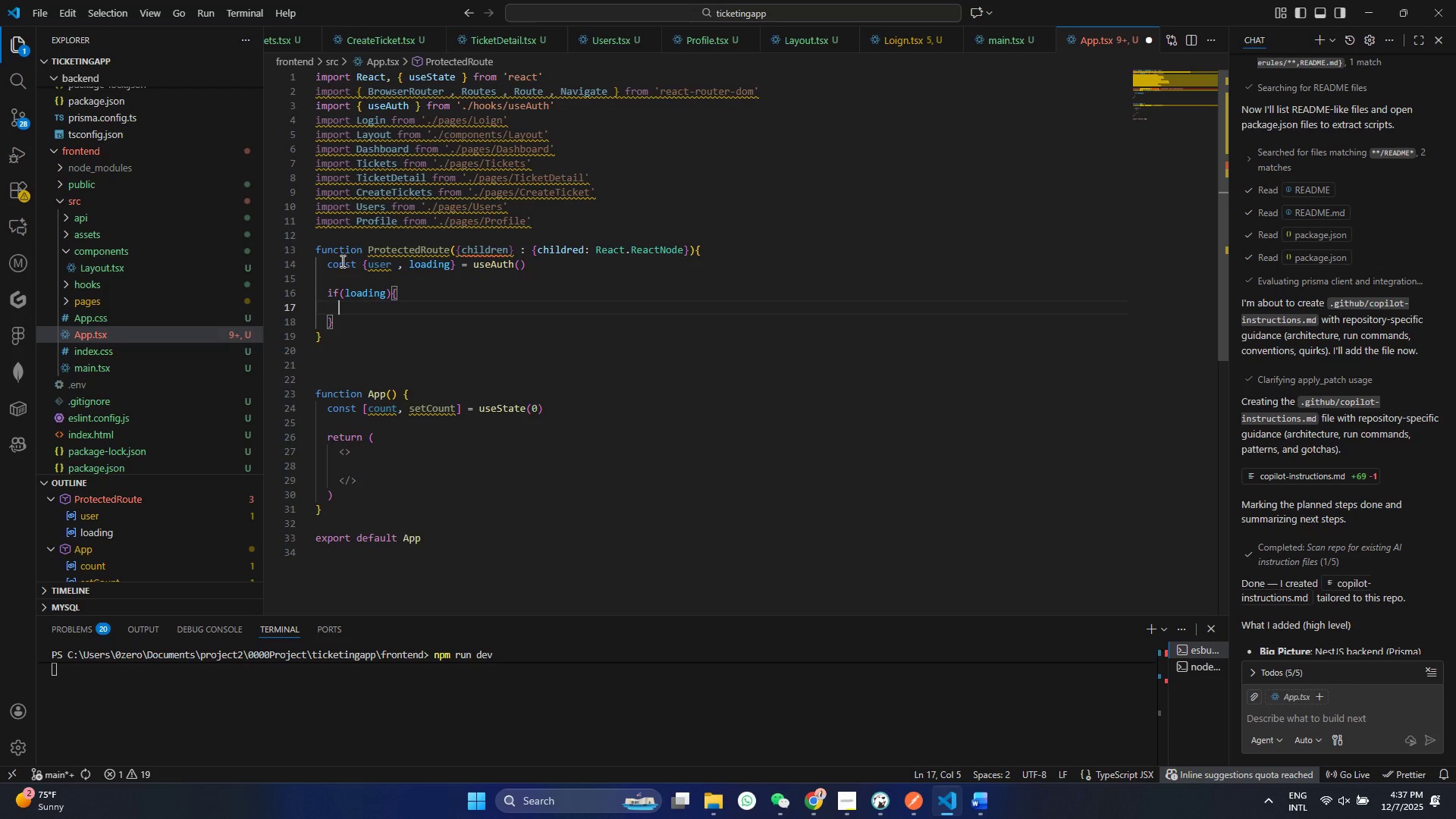 
type(ret)
 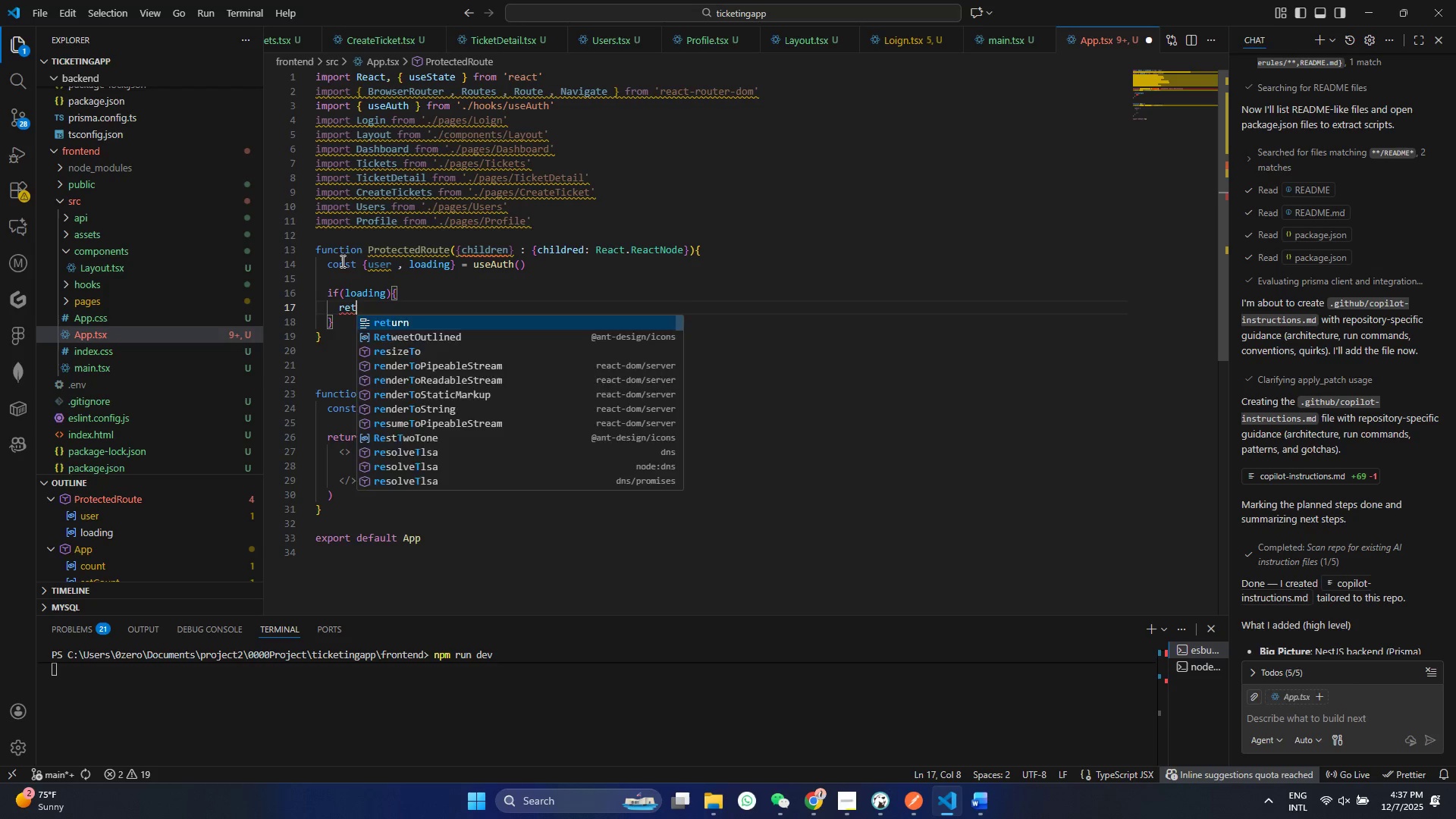 
key(Enter)
 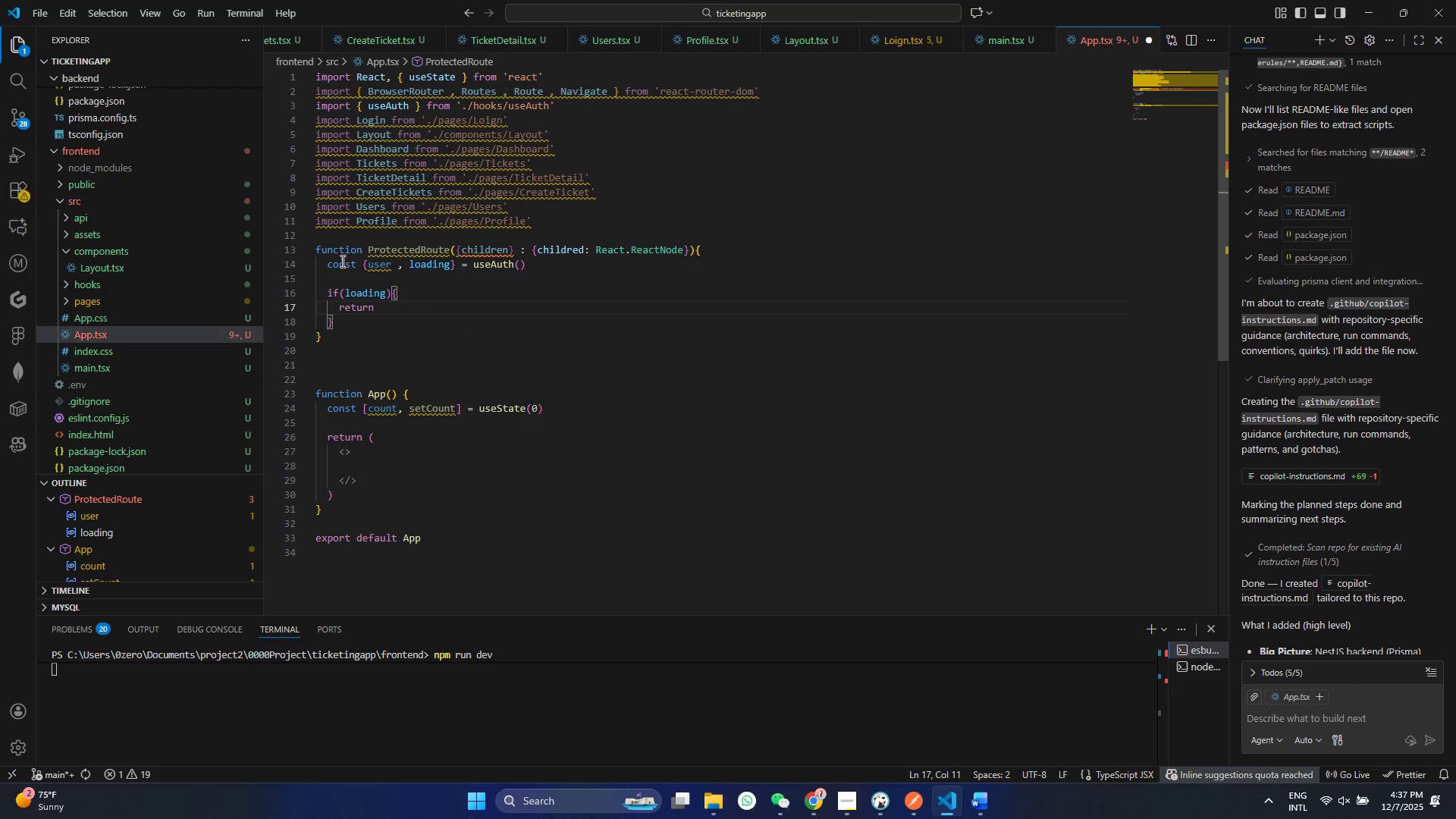 
type(<div>)
 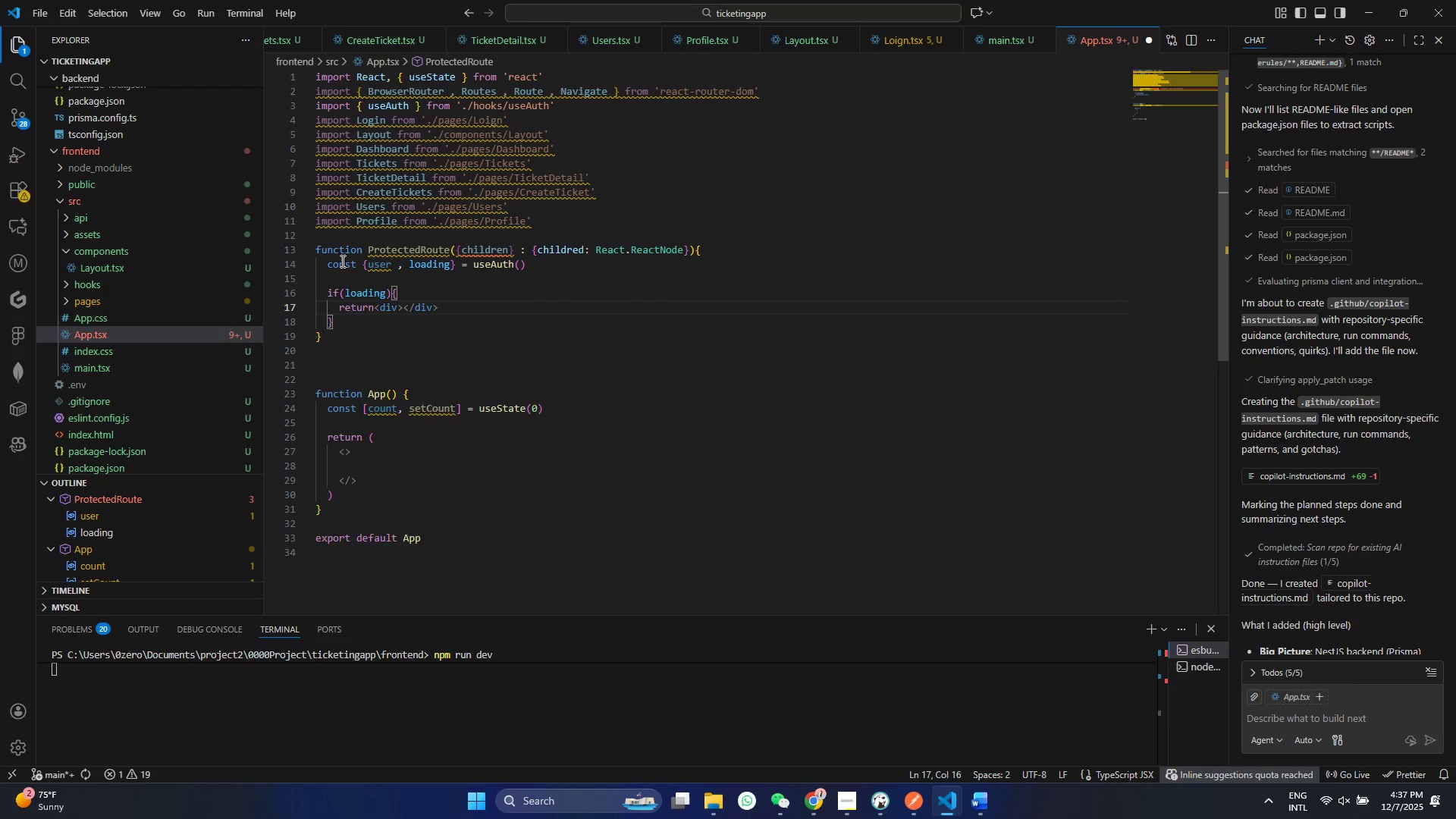 
key(Enter)
 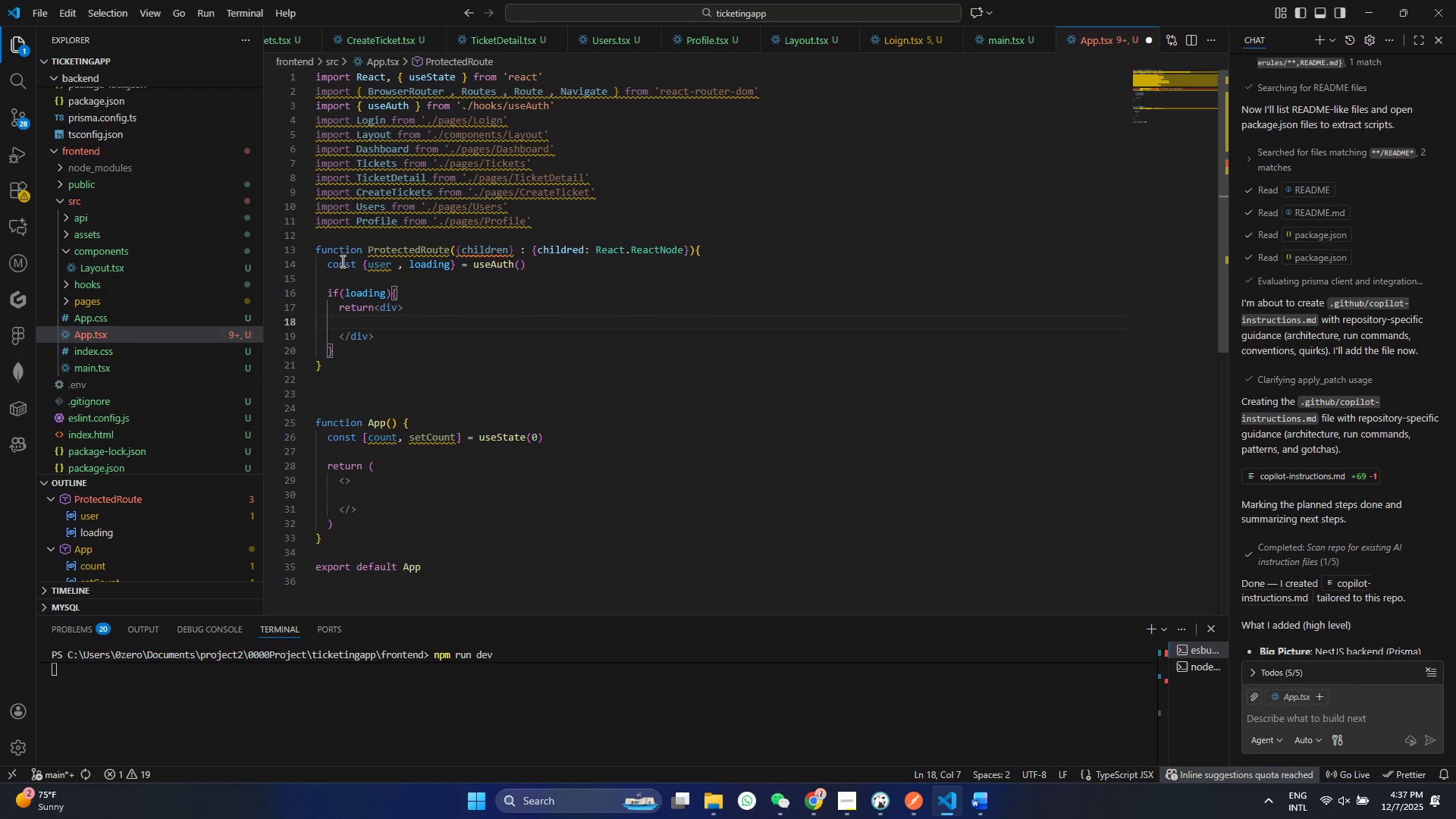 
hold_key(key=ShiftRight, duration=0.39)
 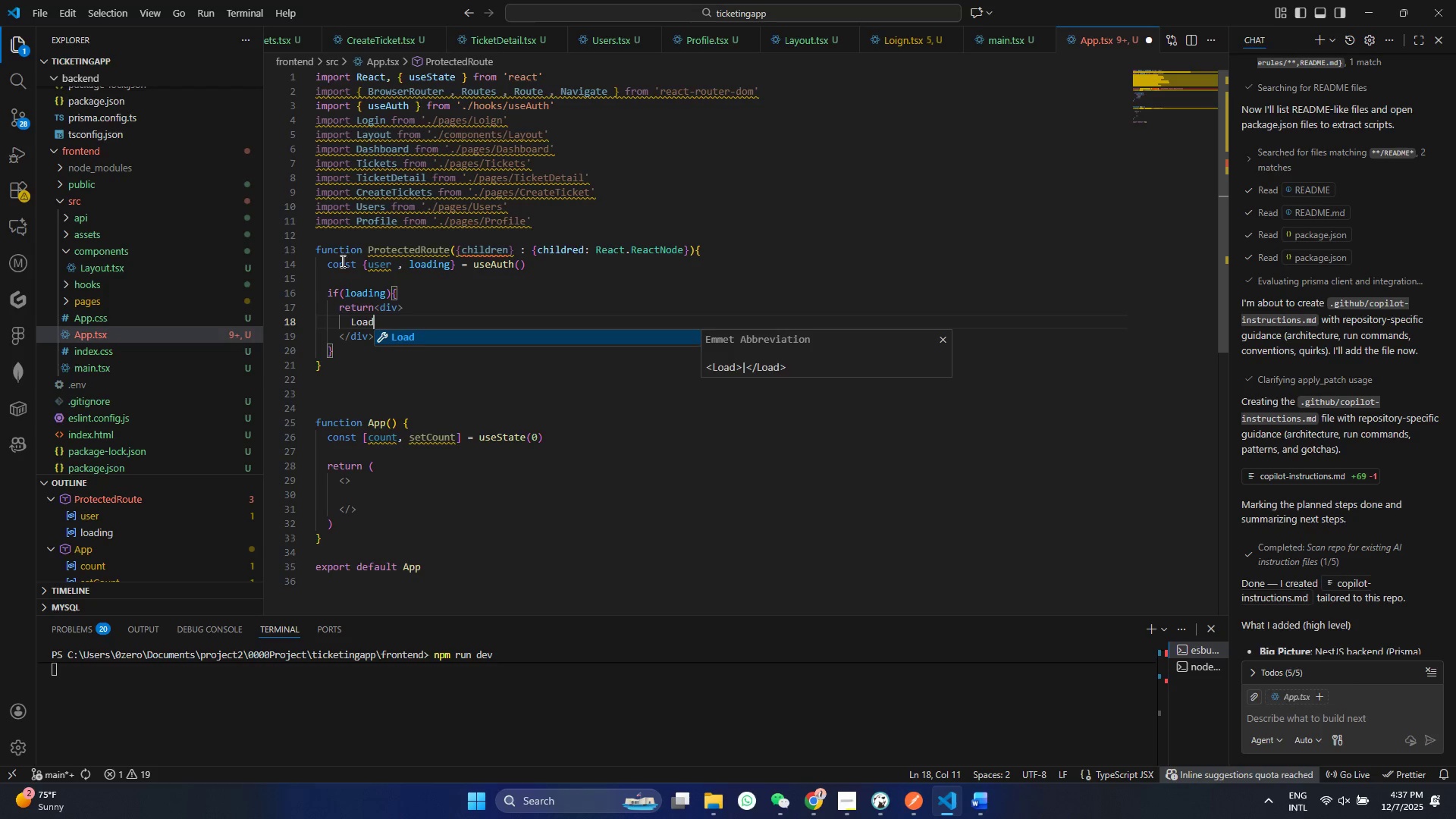 
type(OAding ...)
 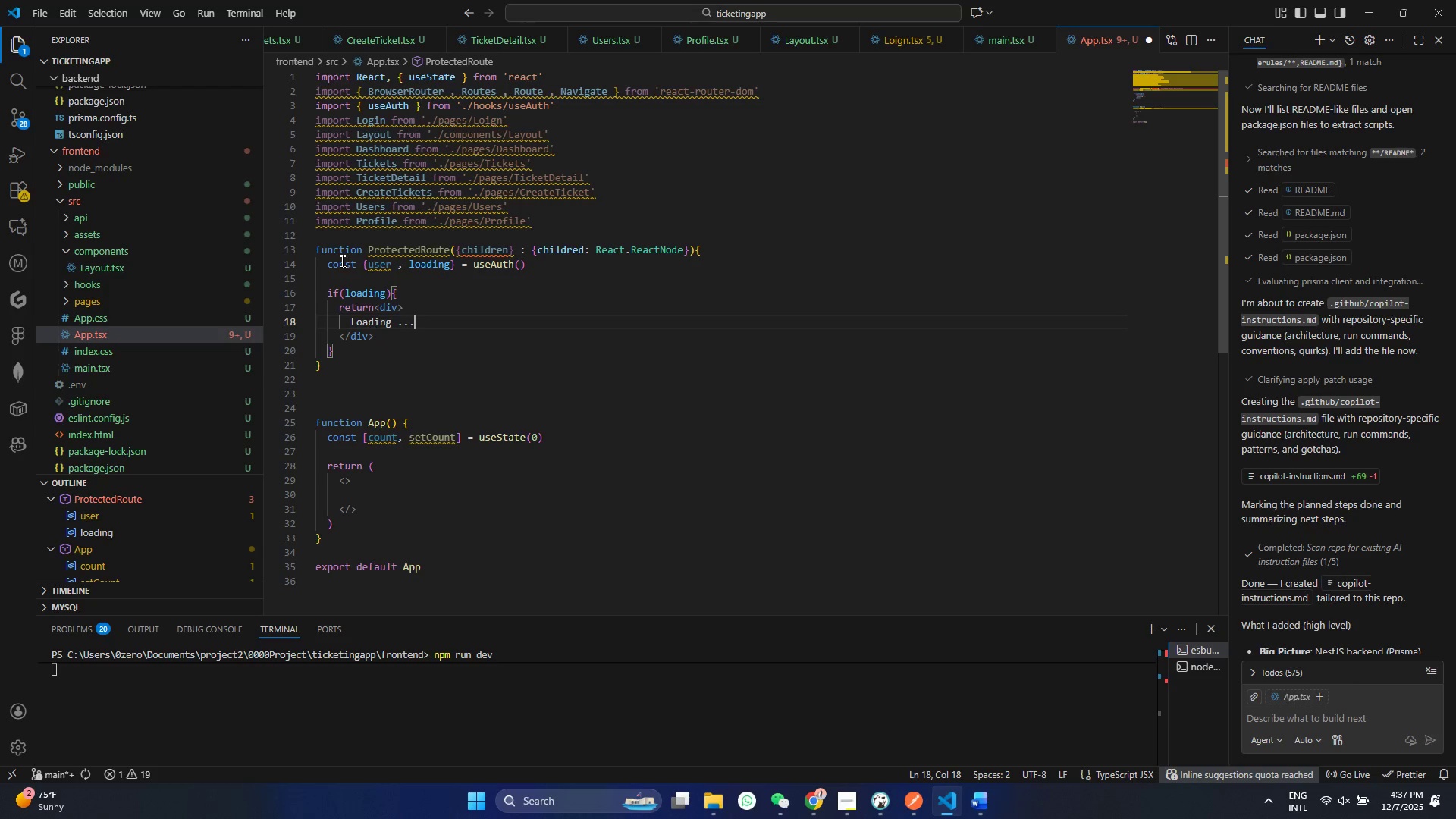 
key(Control+ControlLeft)
 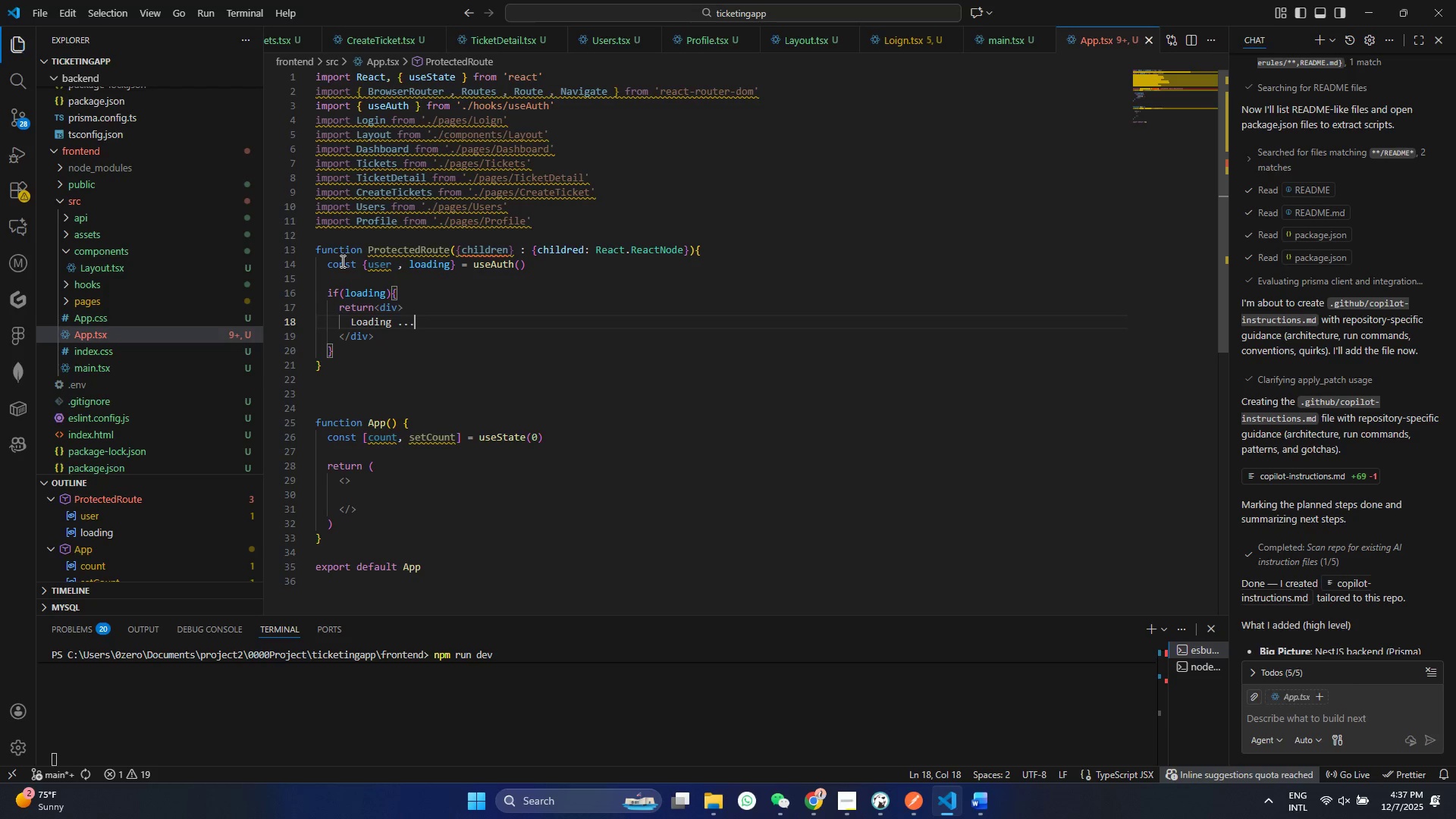 
key(Control+S)
 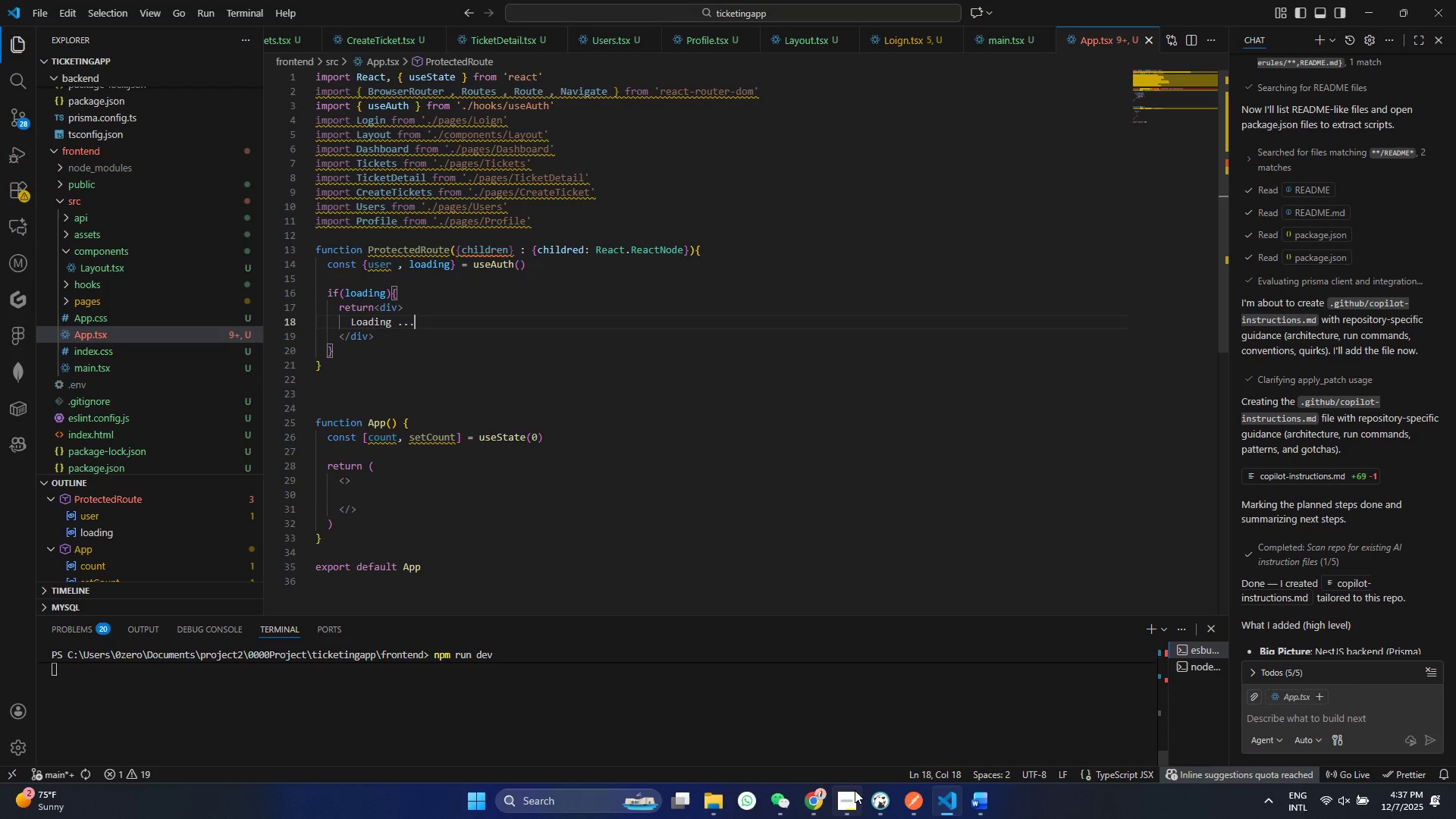 
left_click([817, 797])
 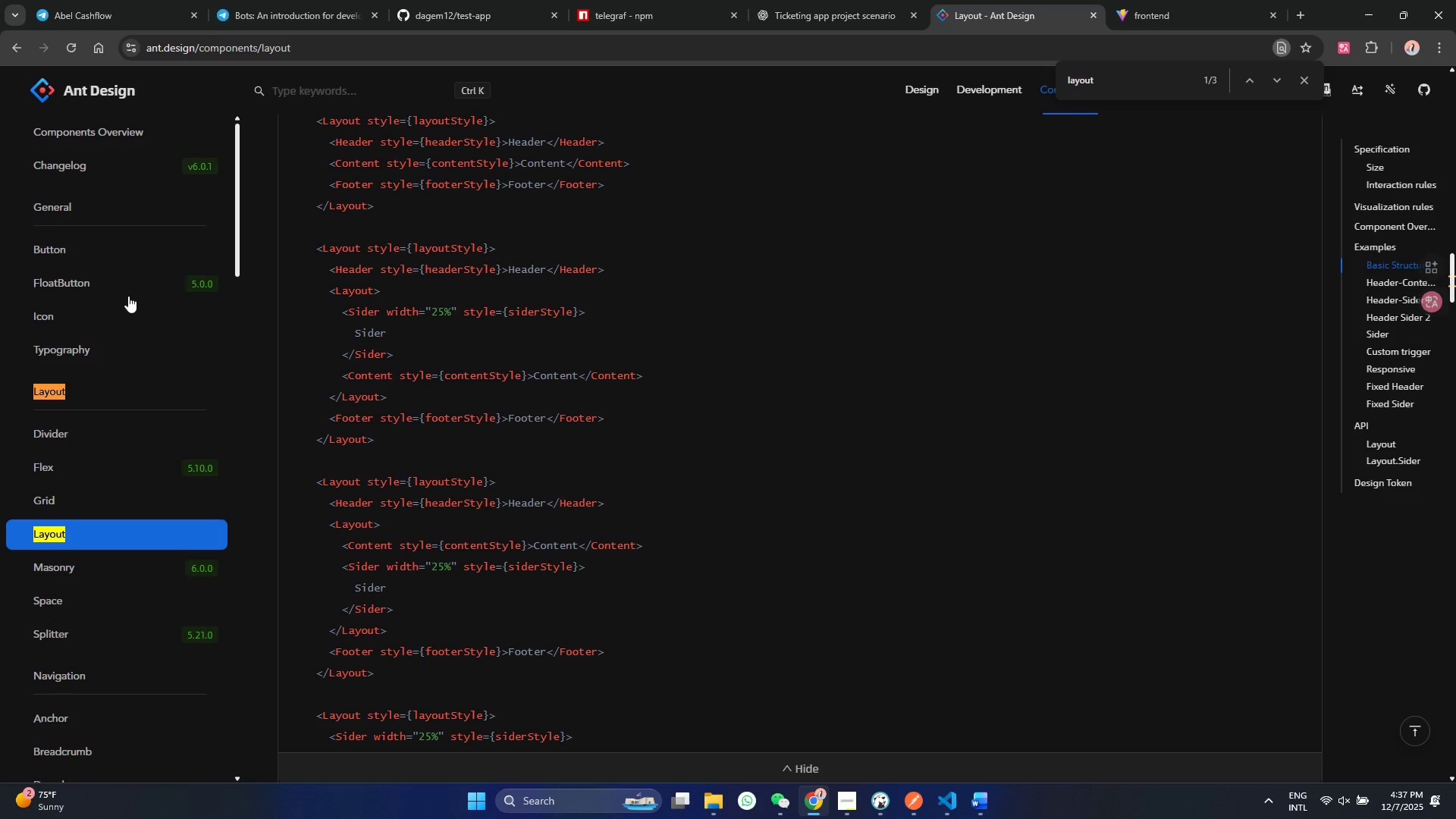 
key(Control+F)
 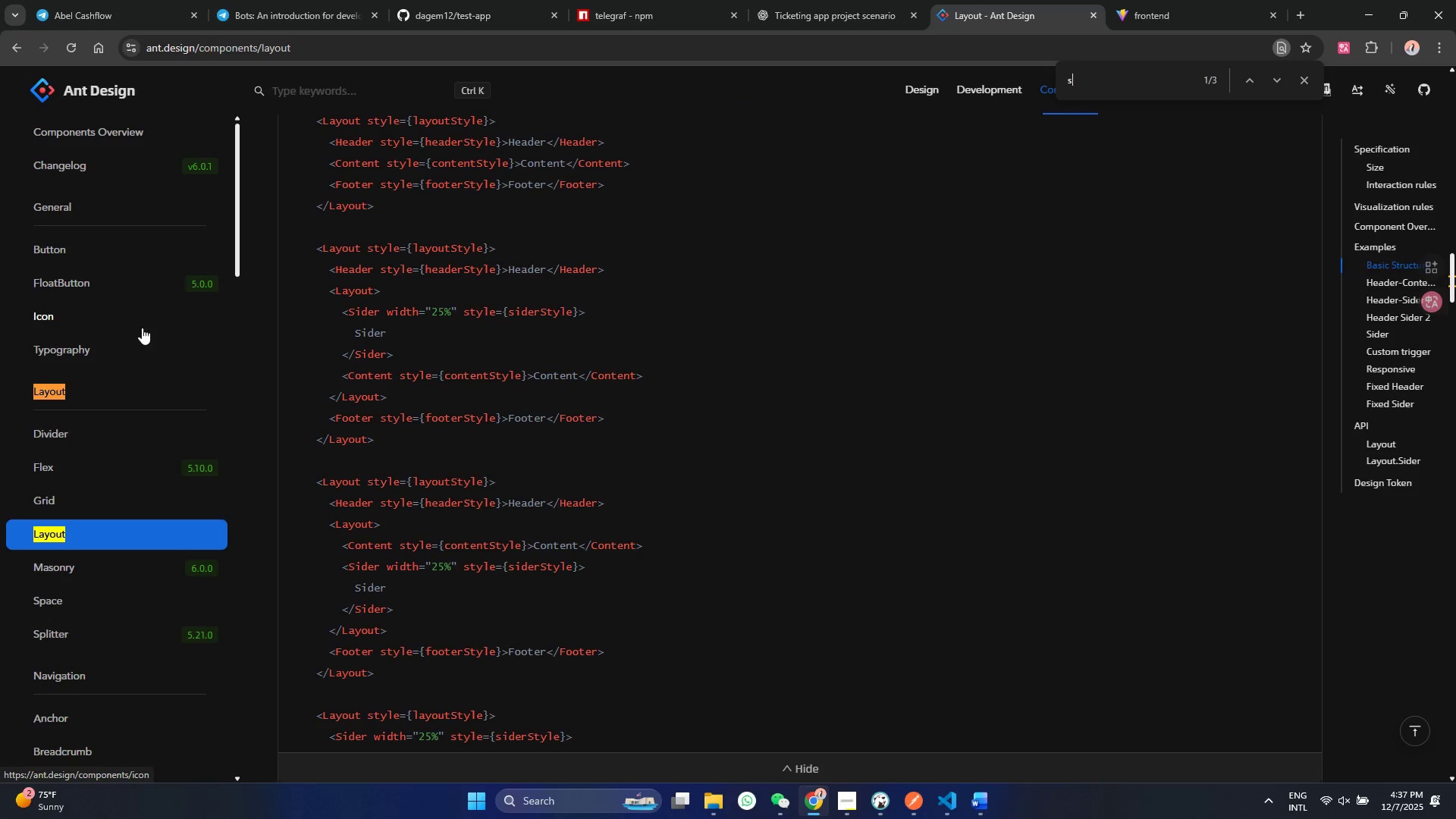 
type(spineer)
key(Backspace)
key(Backspace)
key(Backspace)
key(Backspace)
type(n)
 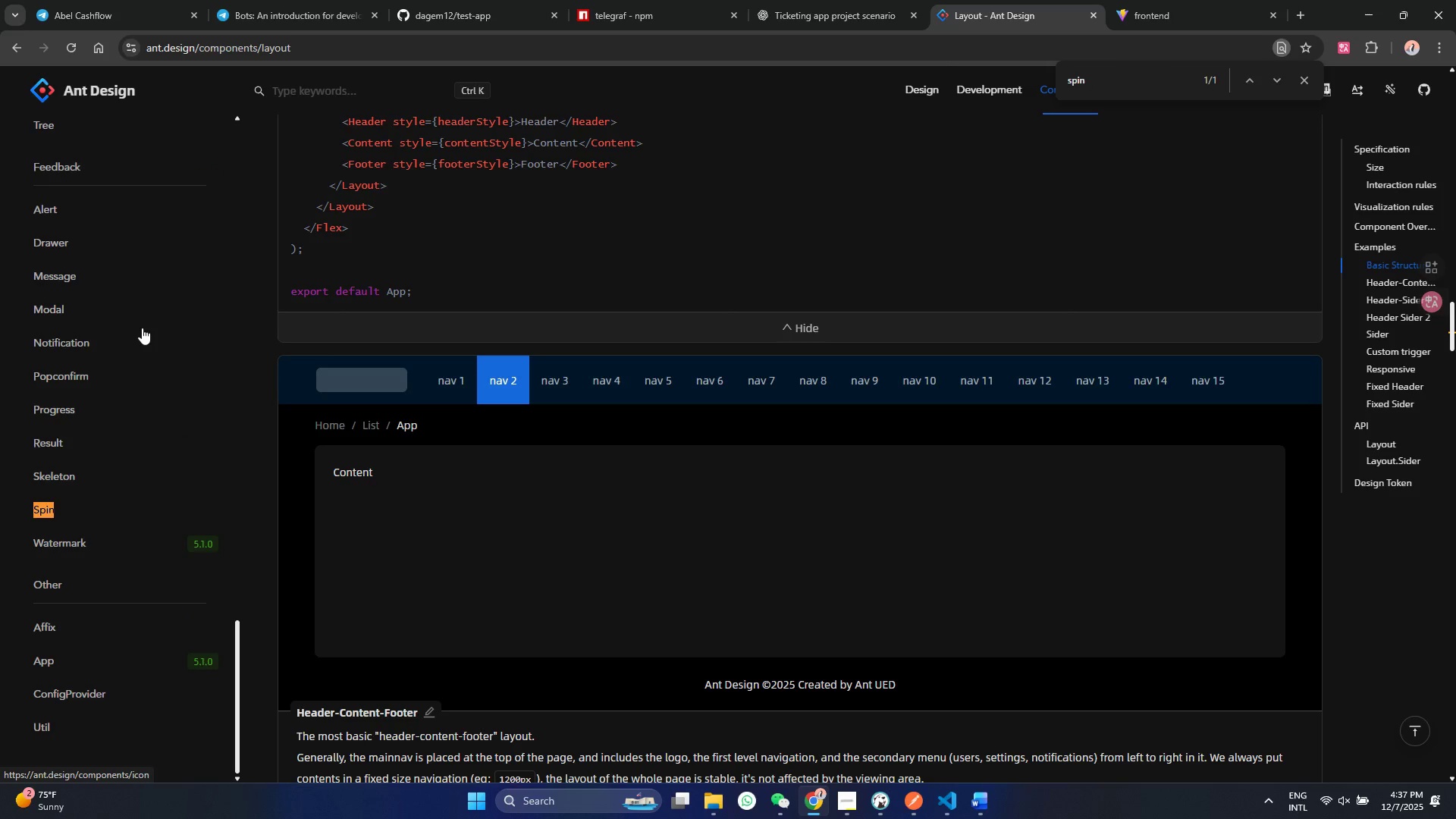 
key(Enter)
 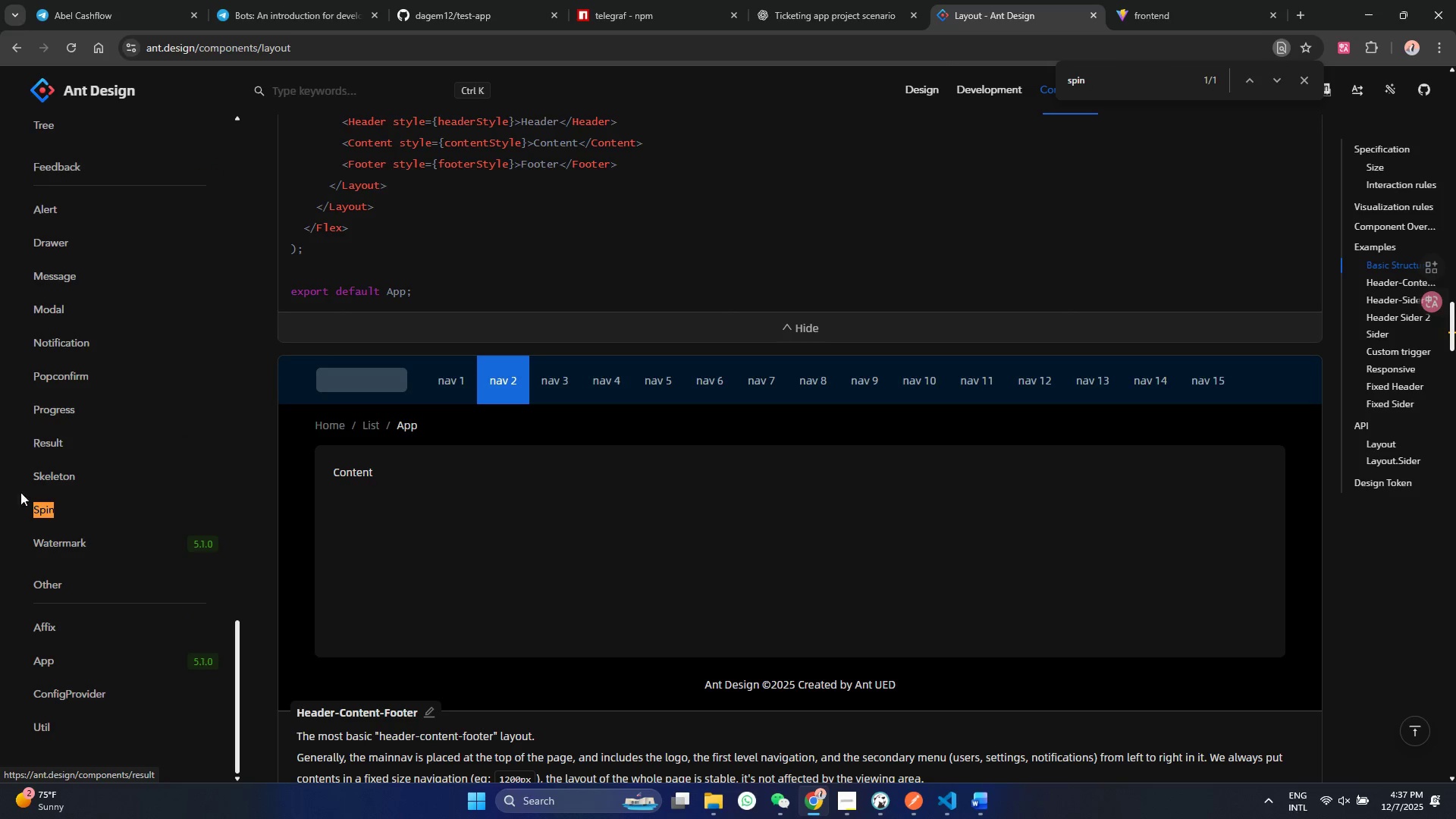 
left_click([46, 508])
 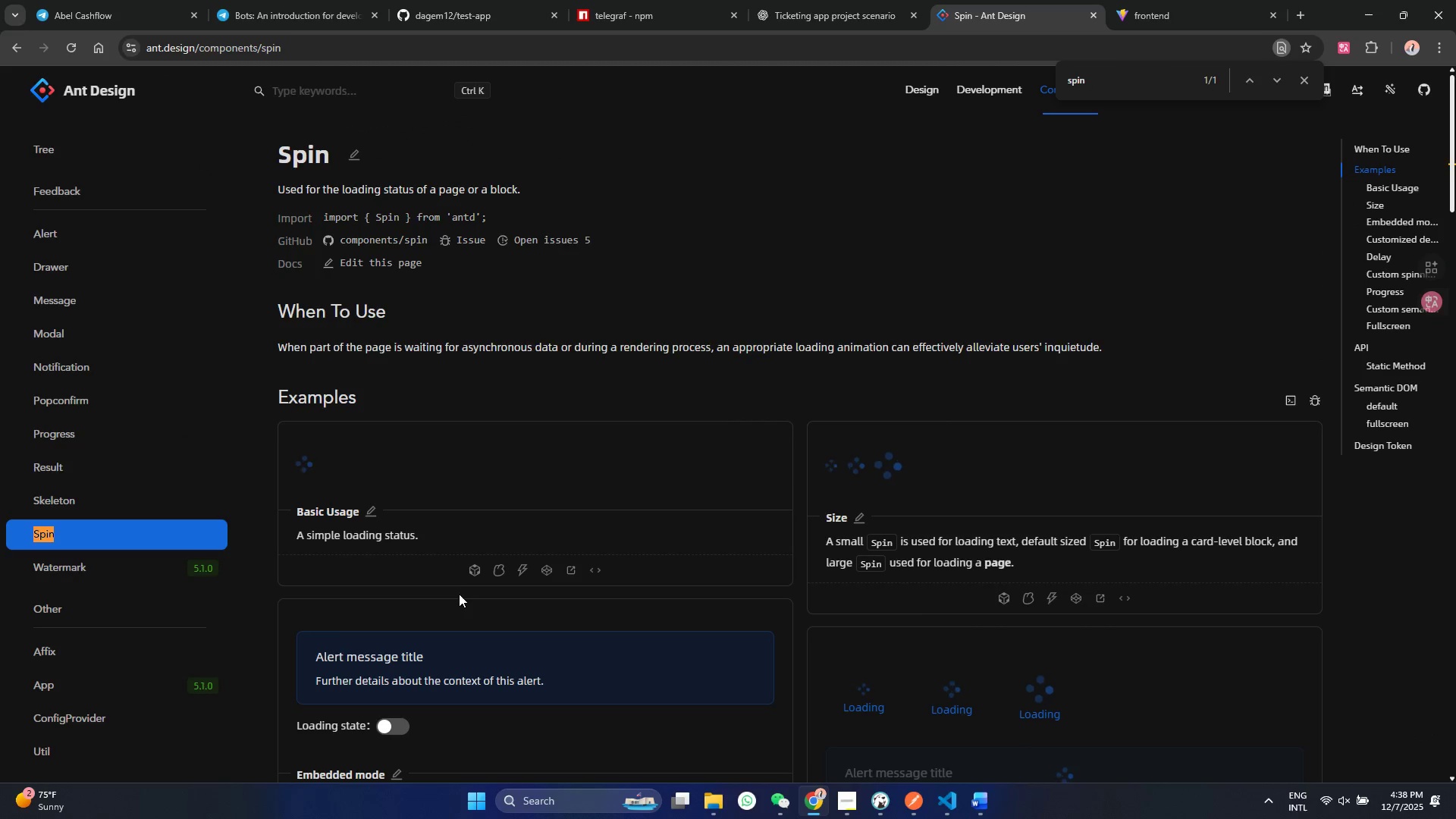 
scroll: coordinate [532, 596], scroll_direction: down, amount: 14.0
 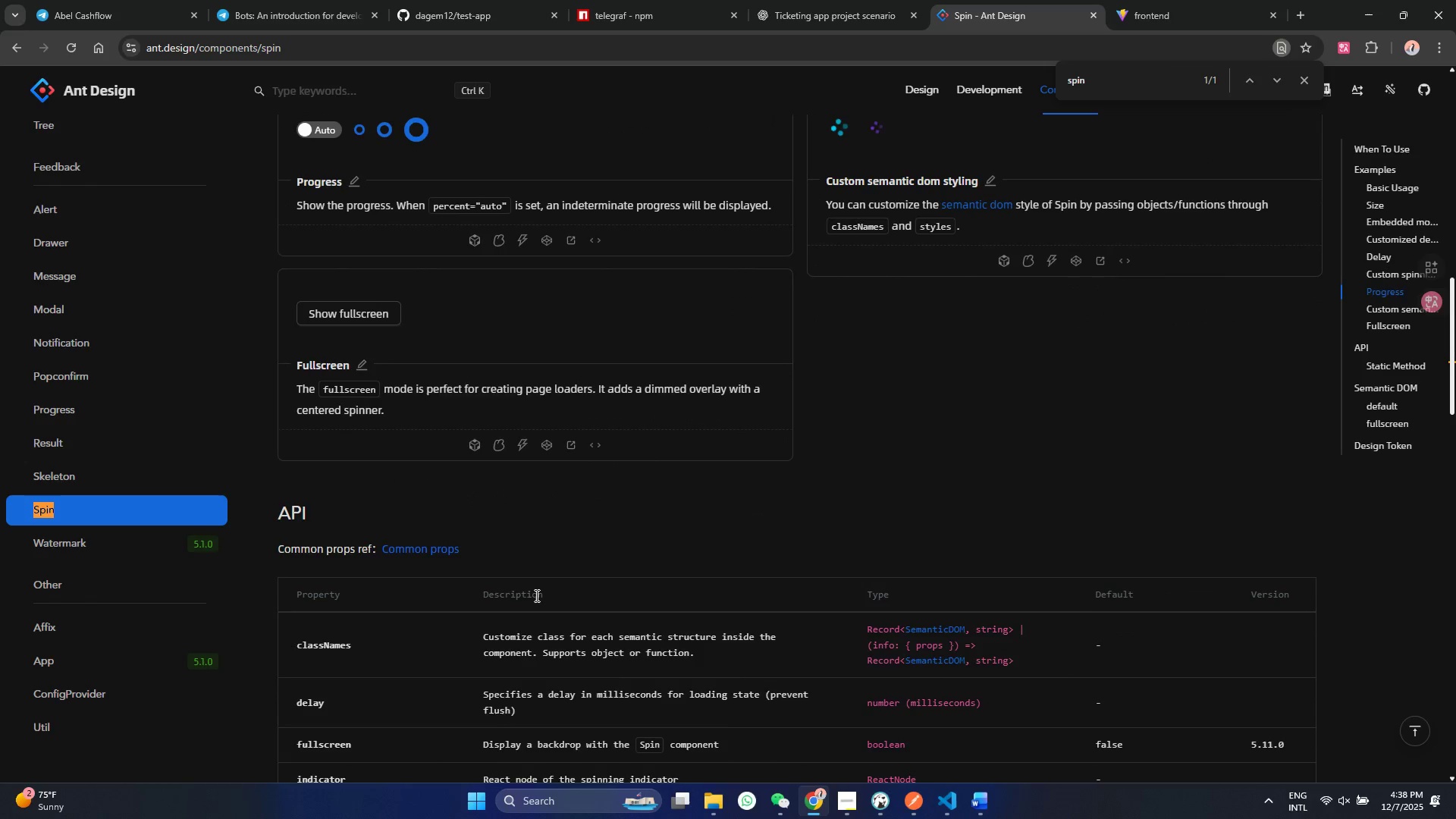 
scroll: coordinate [1075, 592], scroll_direction: up, amount: 11.0
 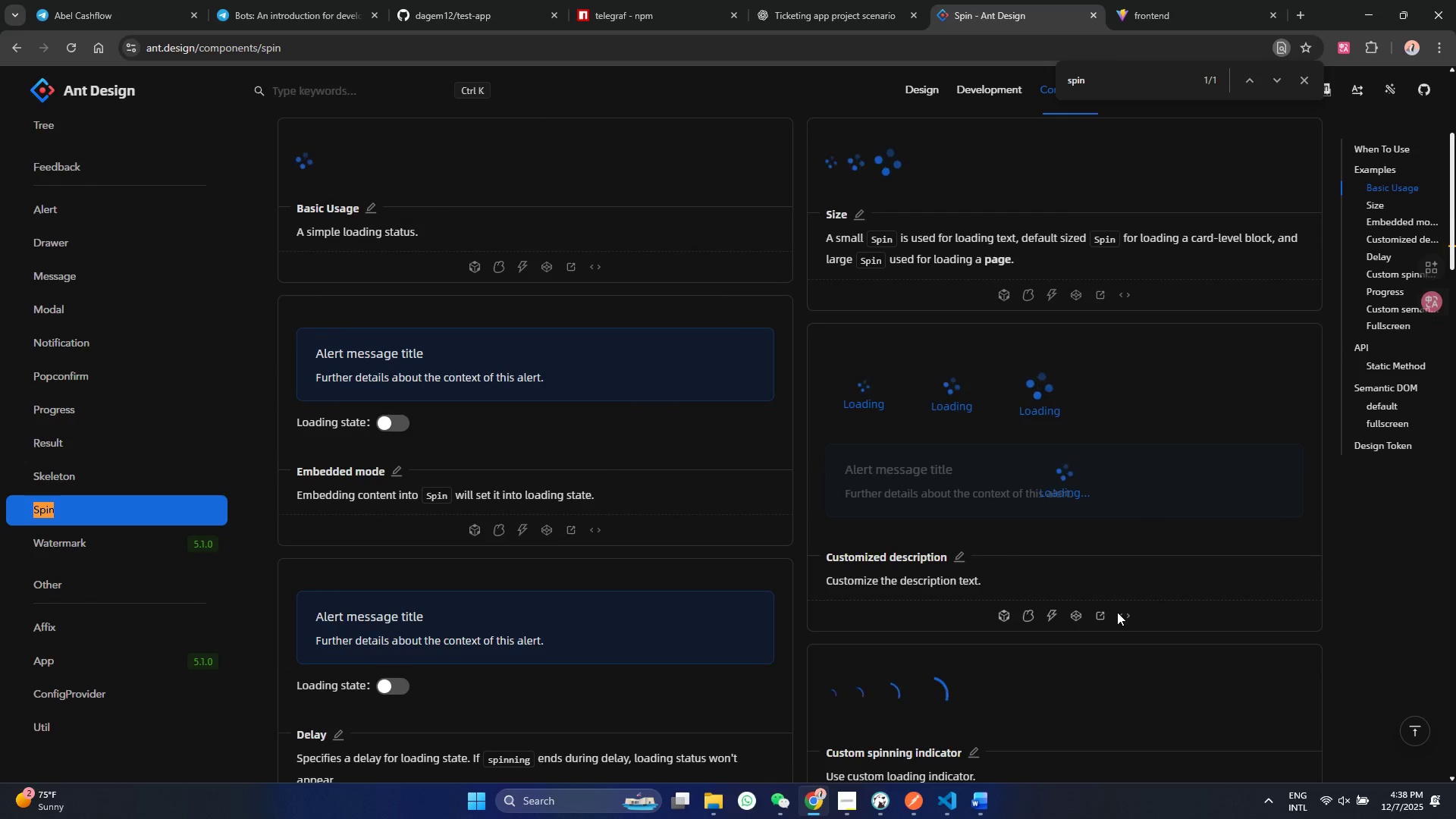 
left_click([1130, 617])
 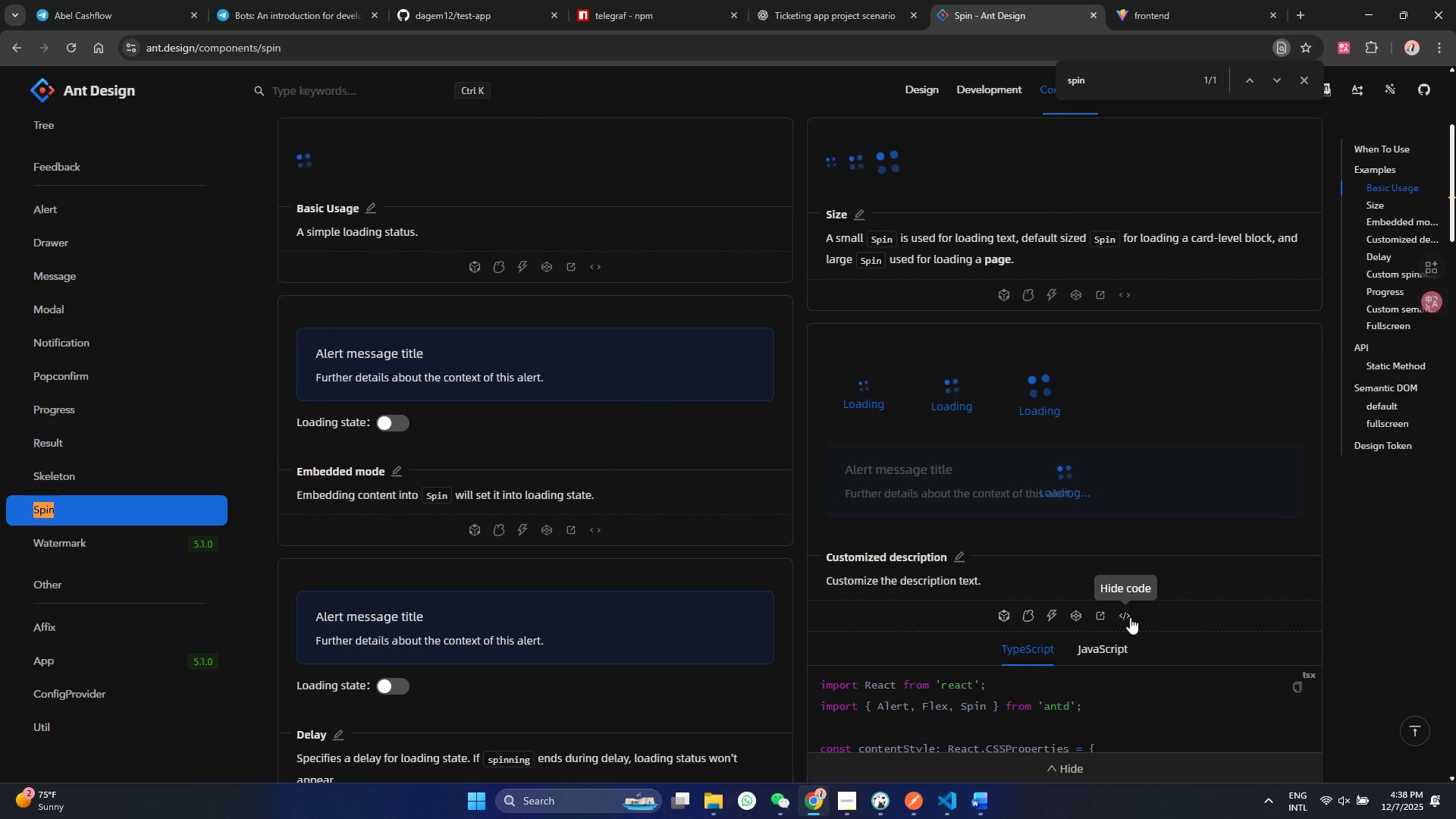 
scroll: coordinate [1125, 615], scroll_direction: down, amount: 5.0
 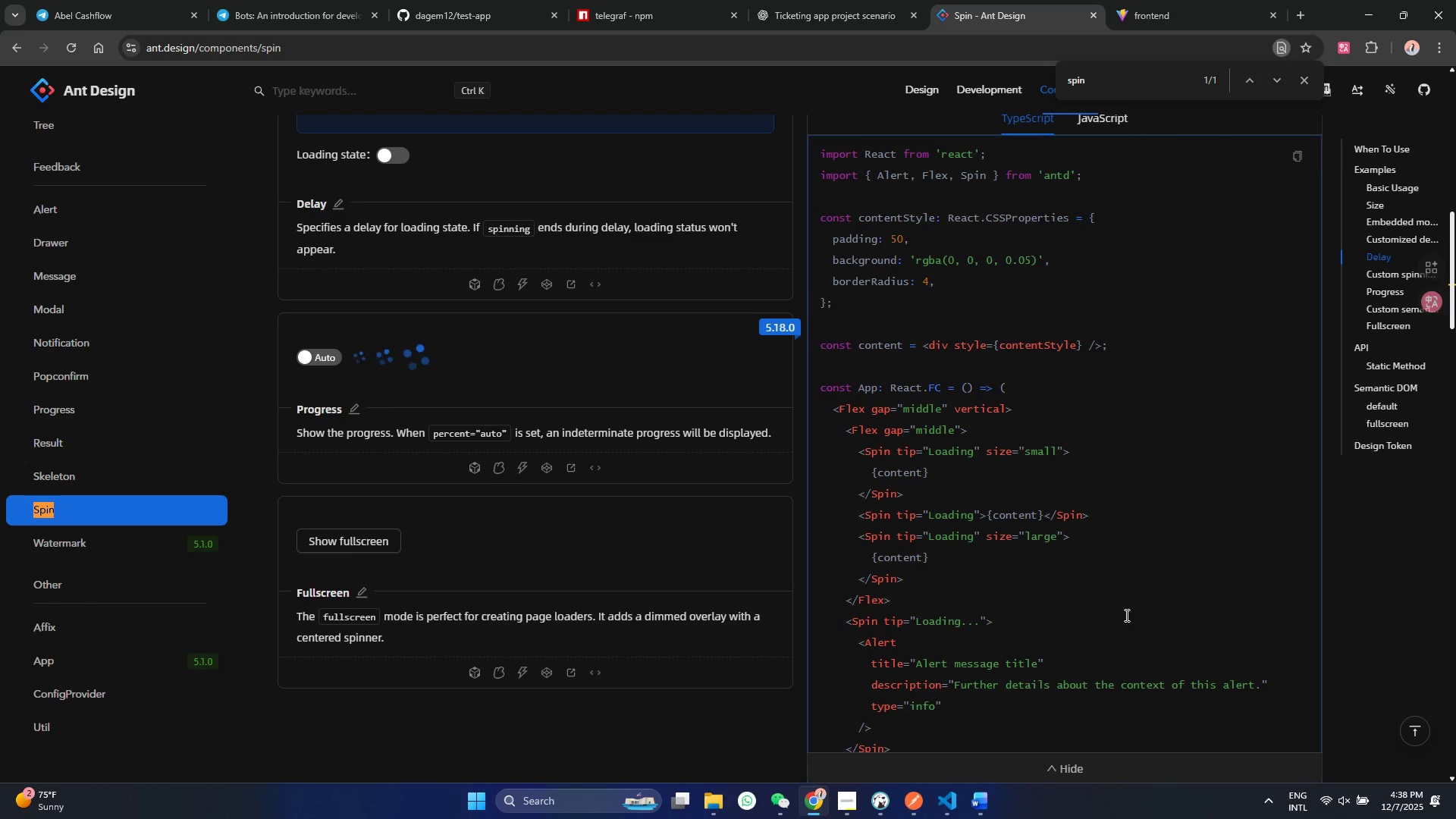 
scroll: coordinate [1121, 607], scroll_direction: up, amount: 12.0
 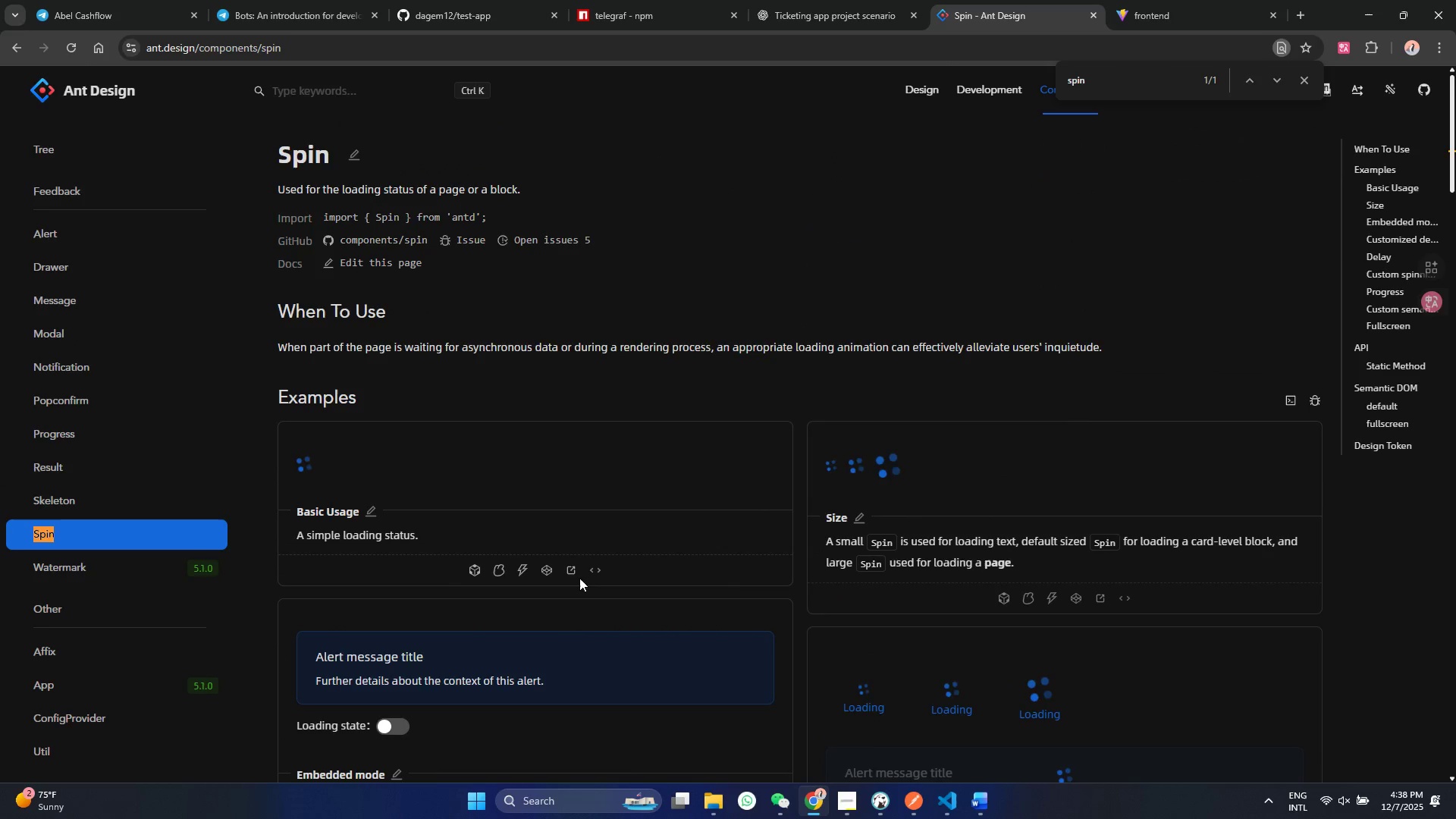 
left_click([592, 576])
 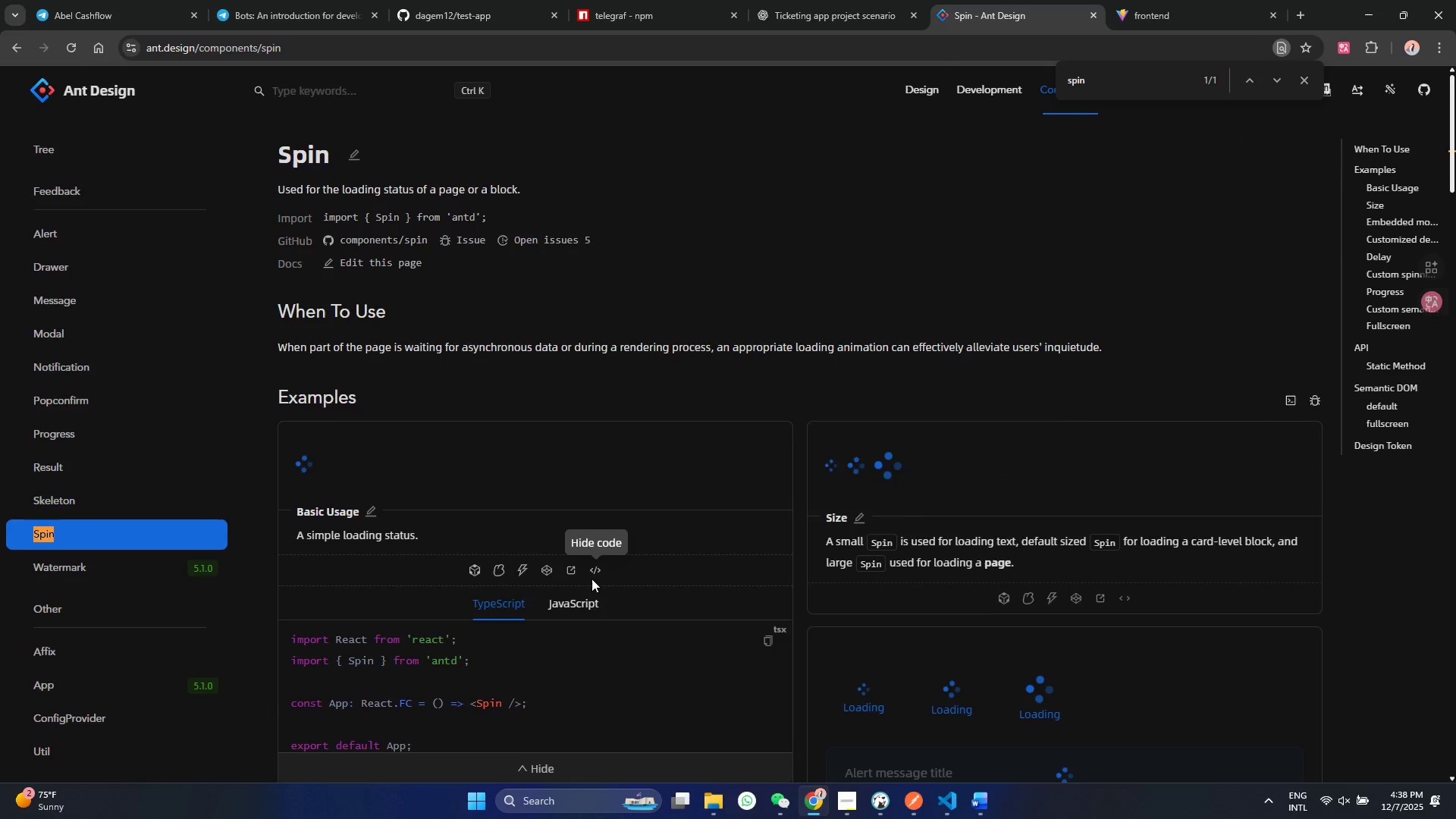 
scroll: coordinate [590, 582], scroll_direction: down, amount: 3.0
 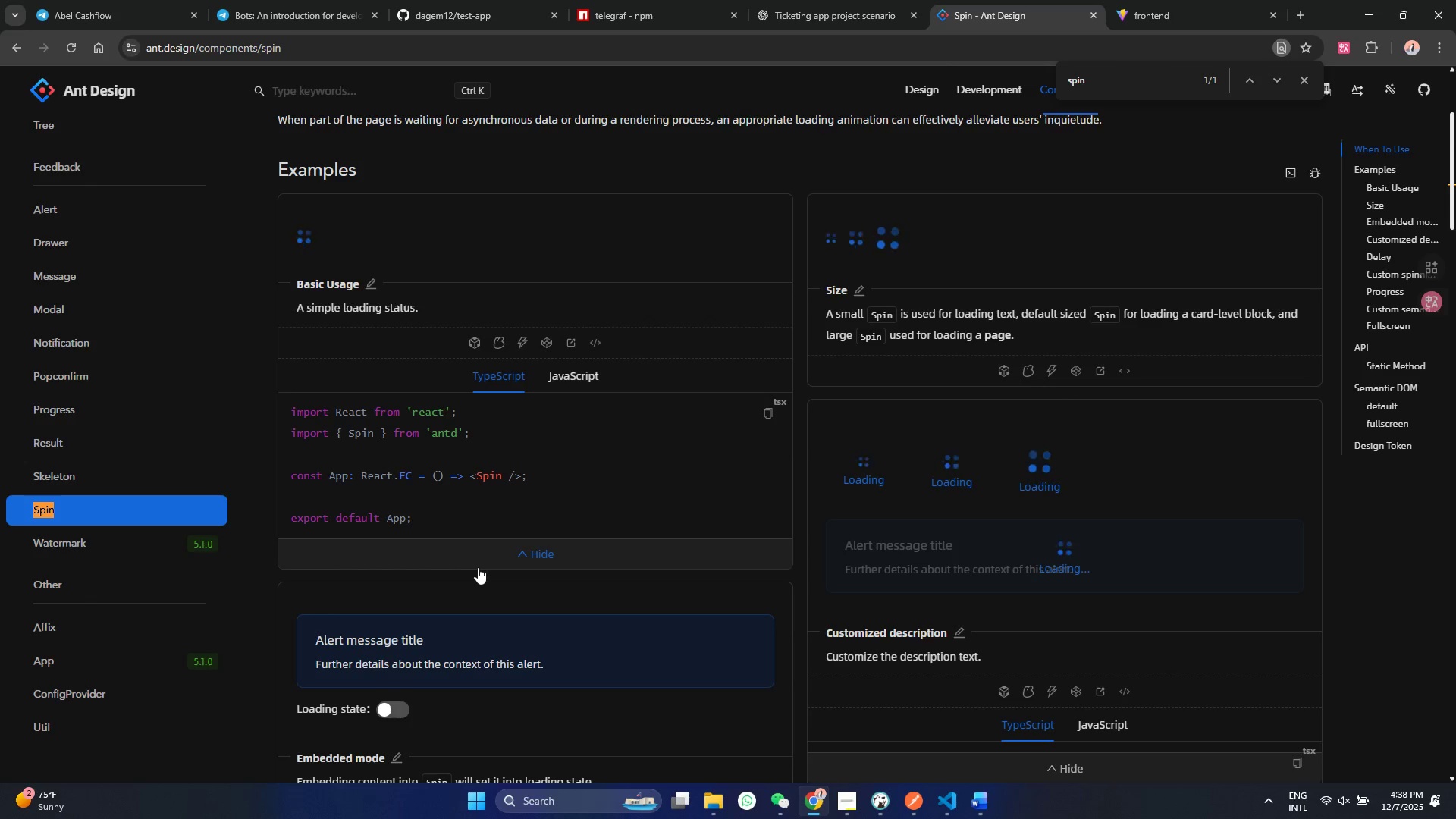 
left_click_drag(start_coordinate=[470, 475], to_coordinate=[521, 479])
 